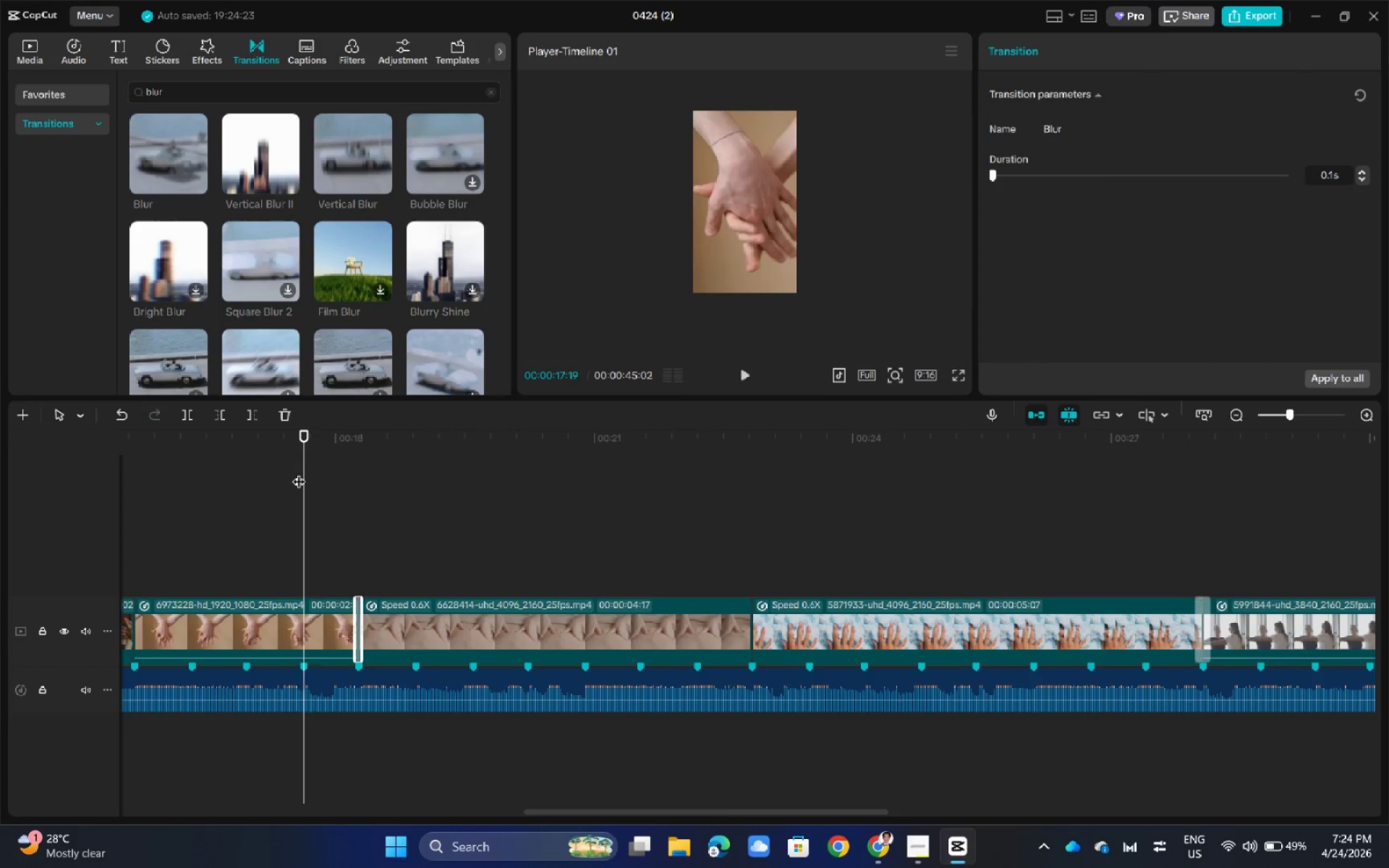 
key(Space)
 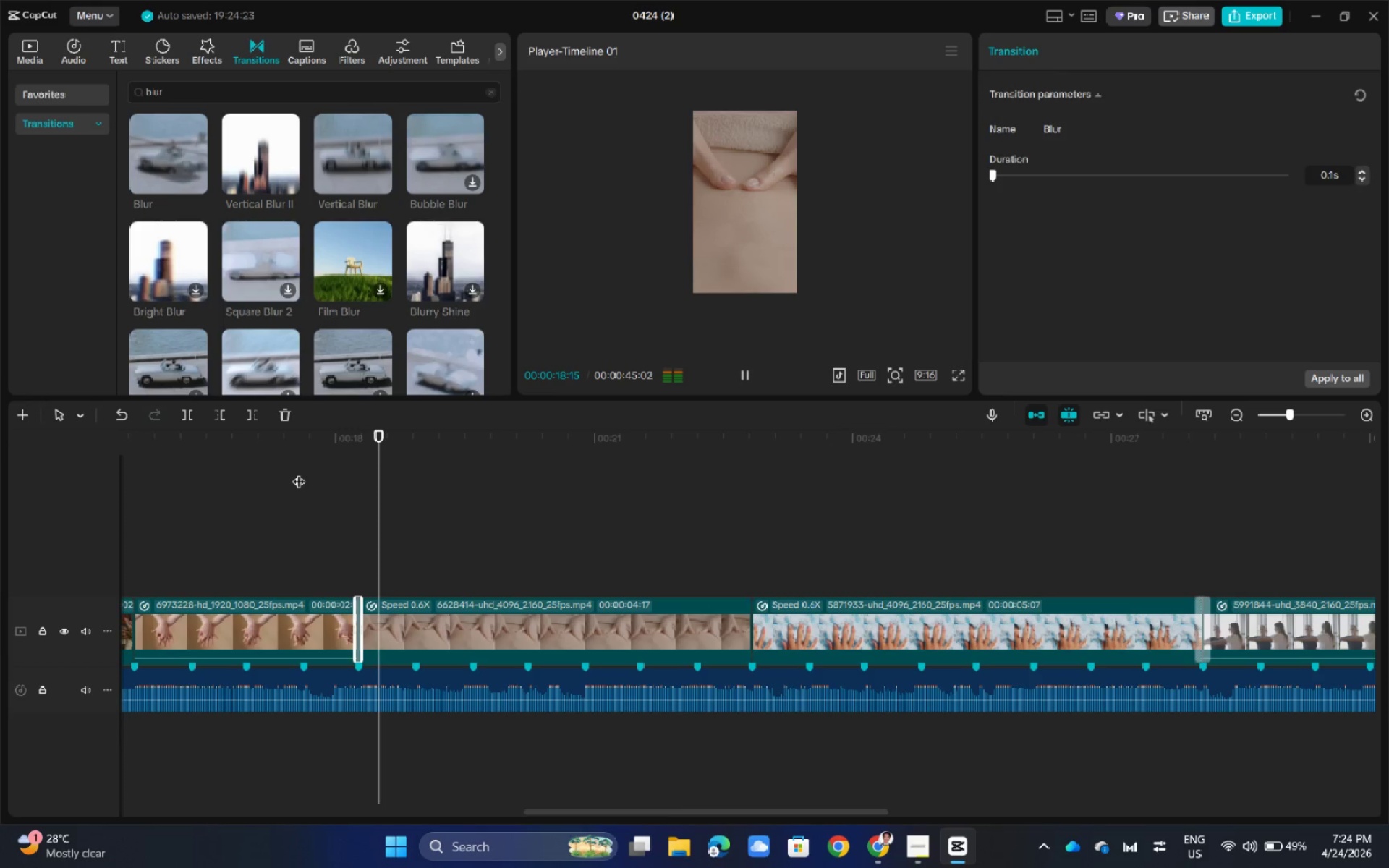 
key(Space)
 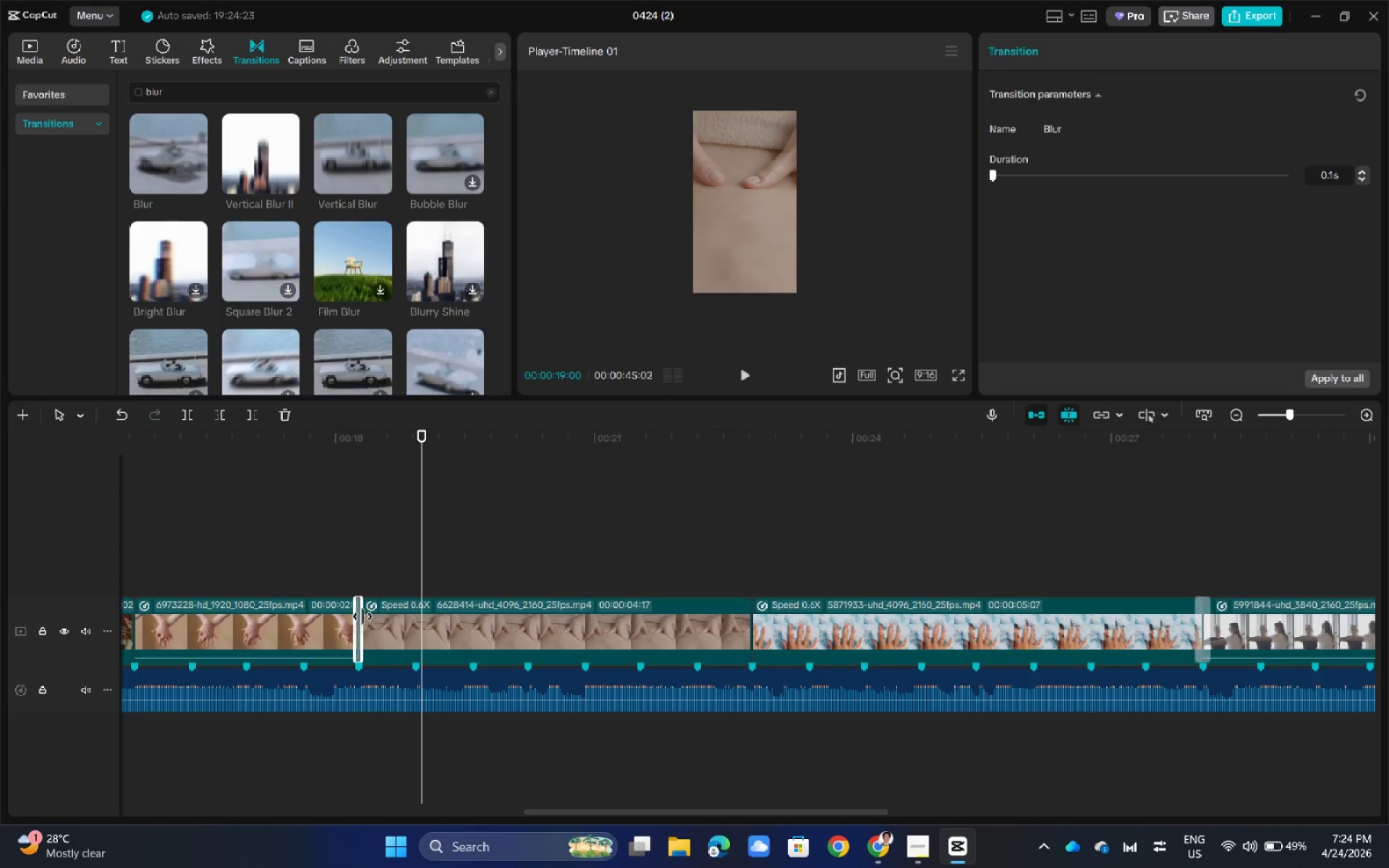 
double_click([357, 622])
 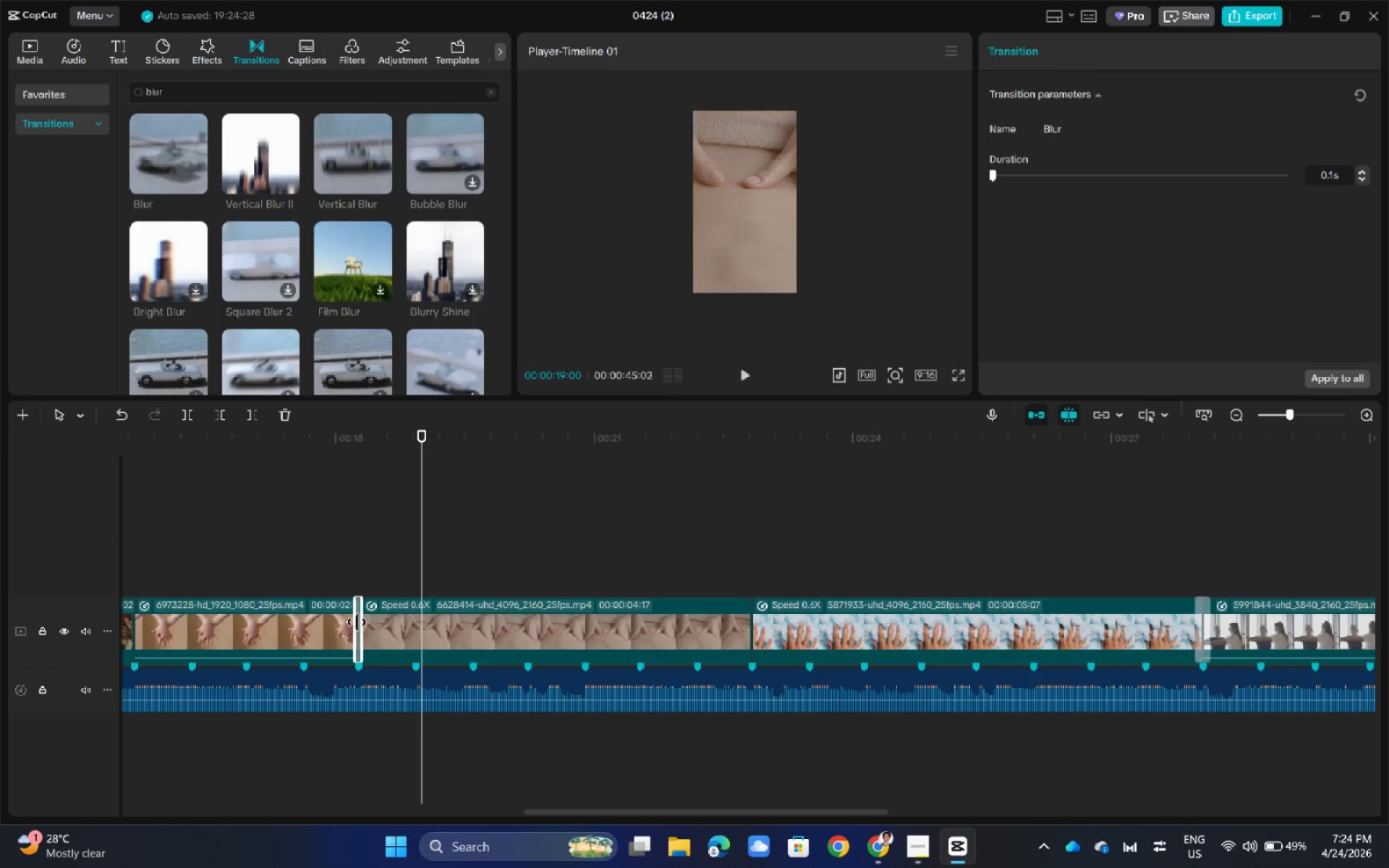 
triple_click([357, 622])
 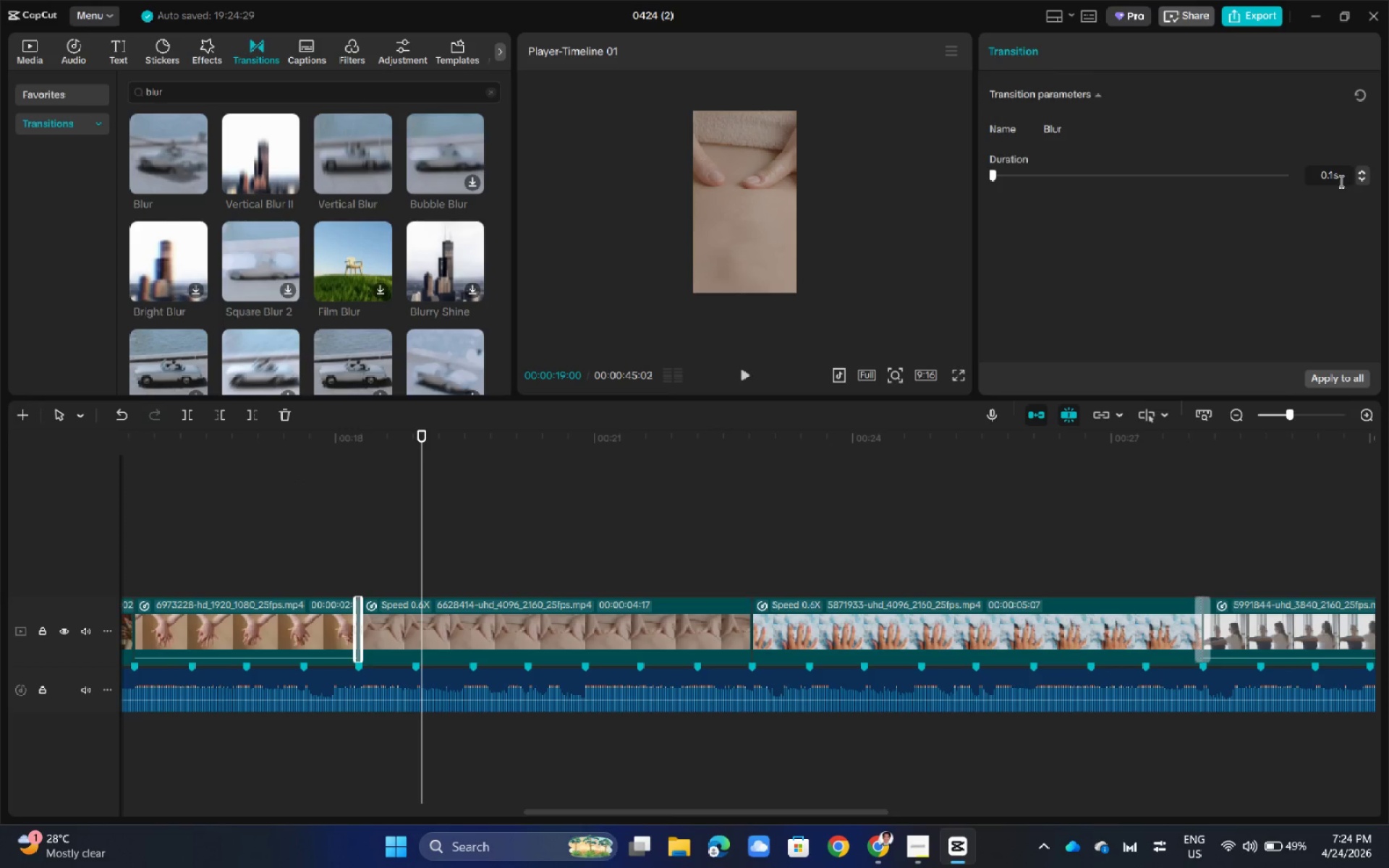 
left_click([1362, 170])
 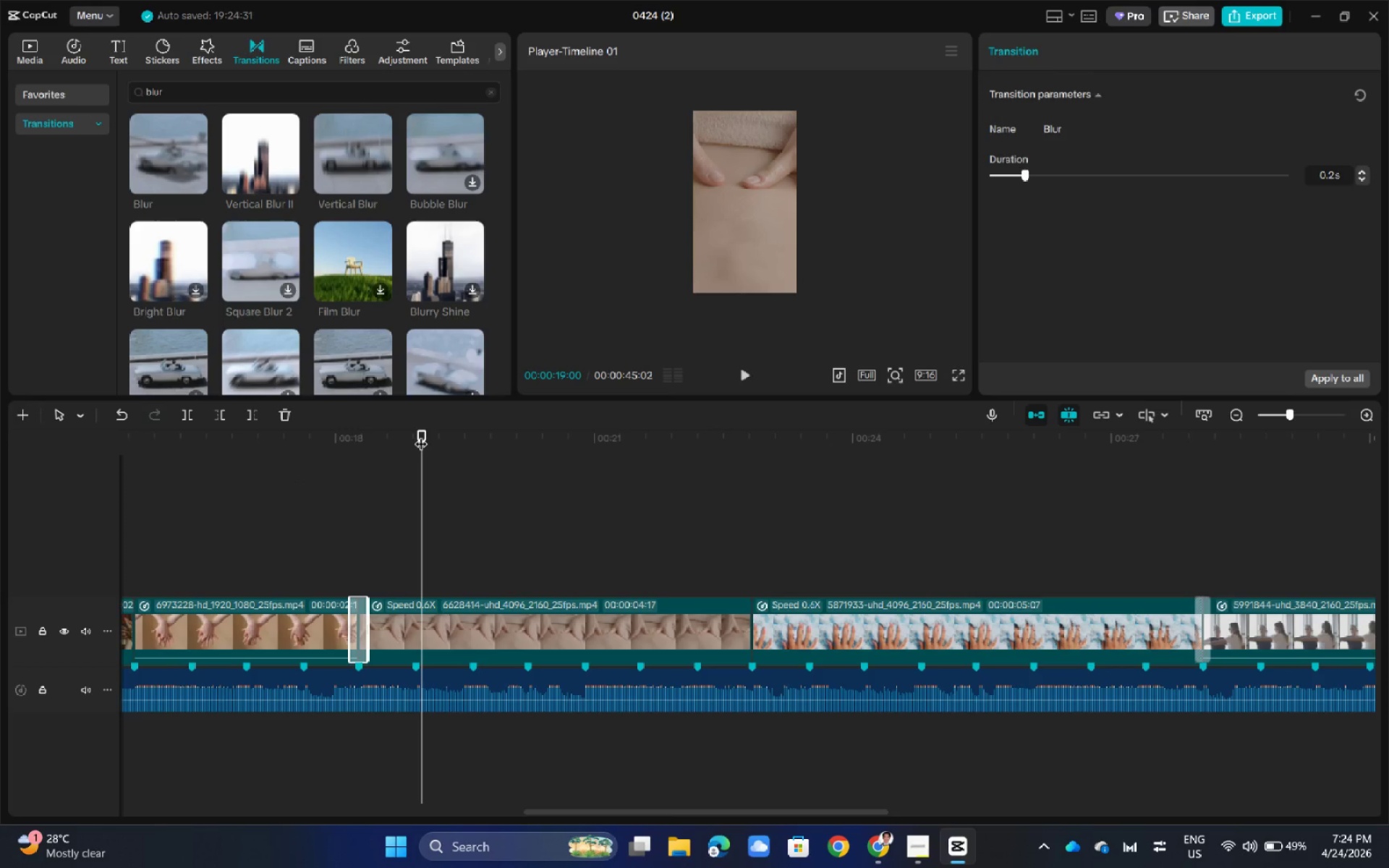 
left_click_drag(start_coordinate=[422, 432], to_coordinate=[257, 456])
 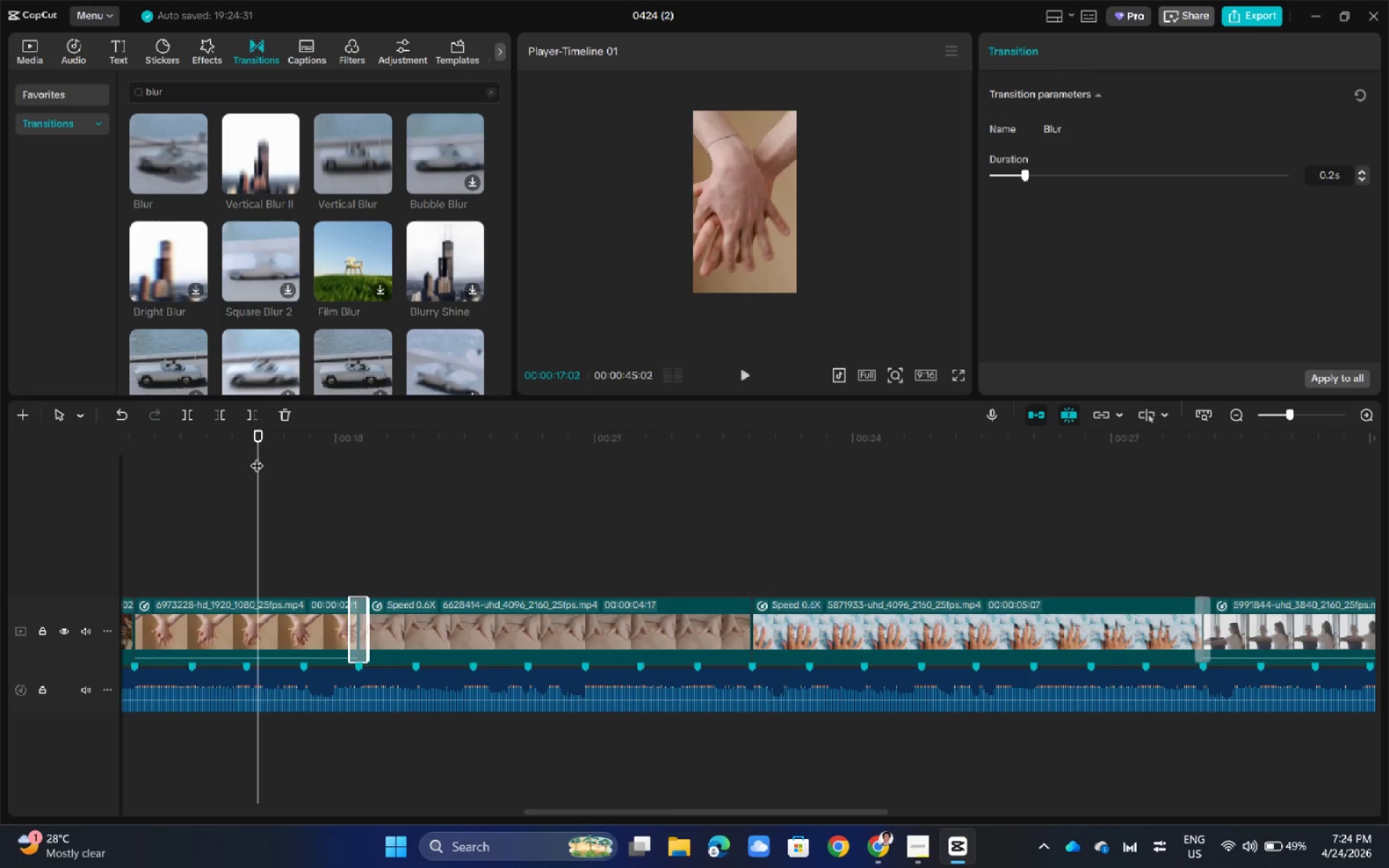 
key(Space)
 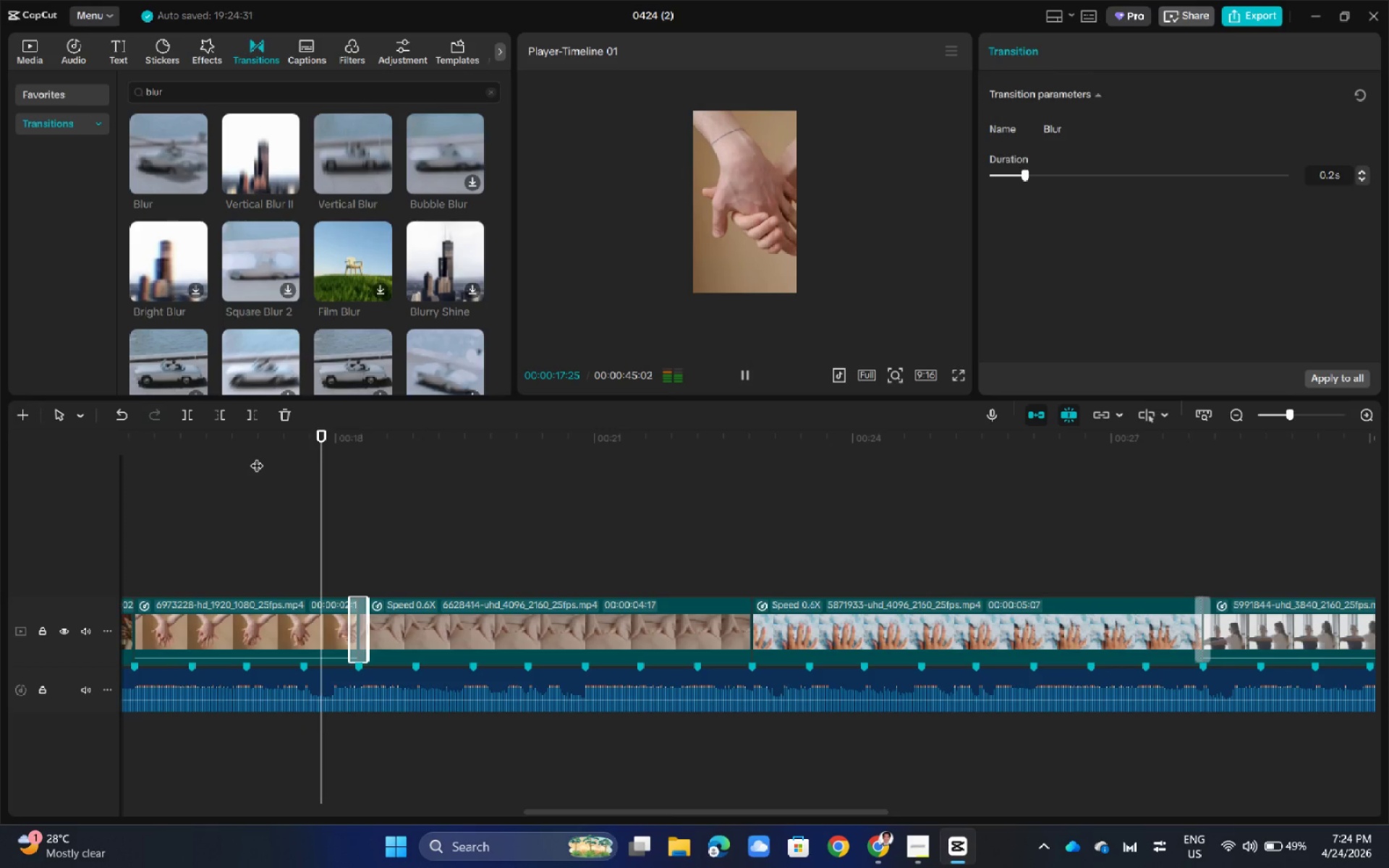 
key(Space)
 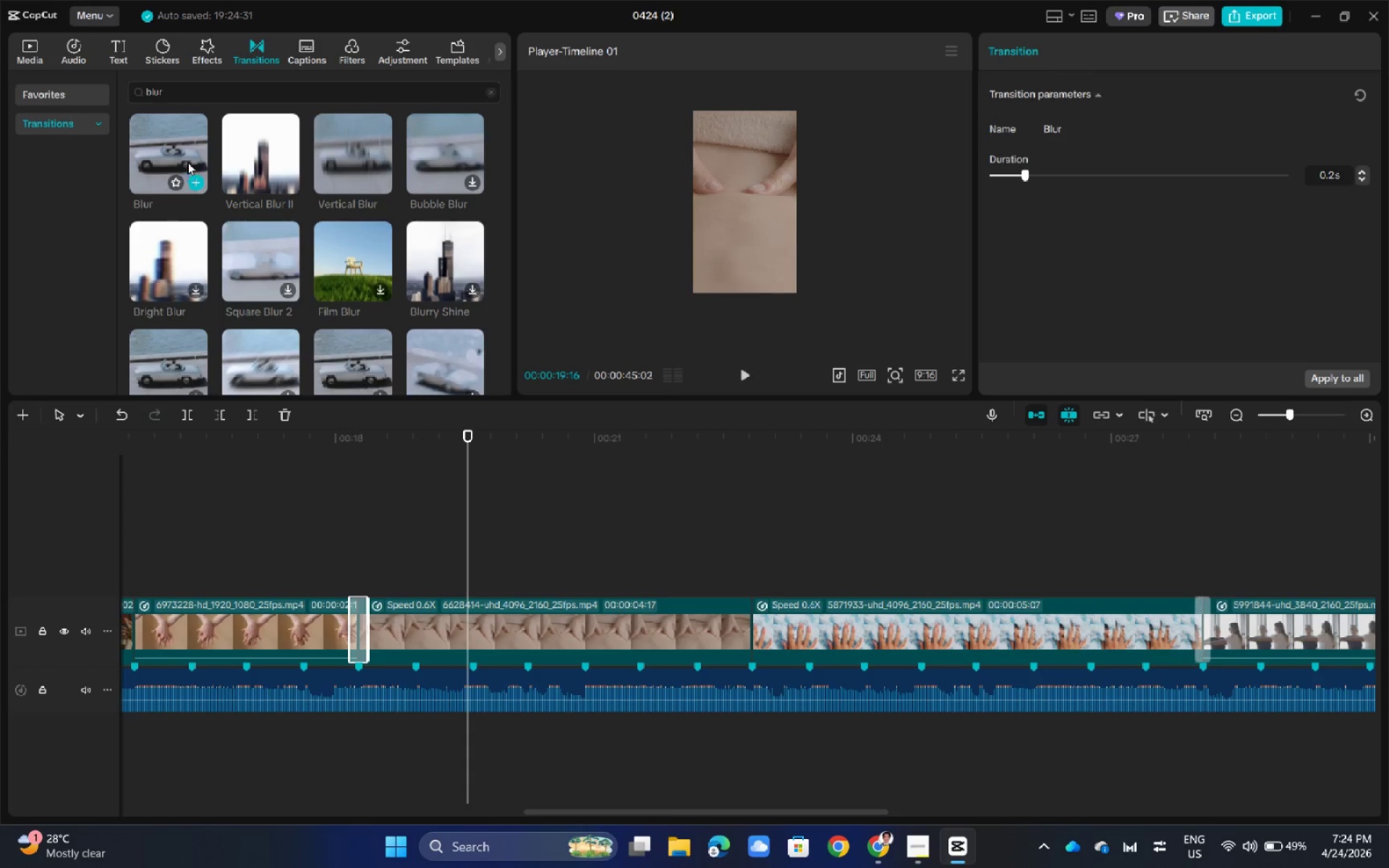 
left_click_drag(start_coordinate=[182, 147], to_coordinate=[731, 631])
 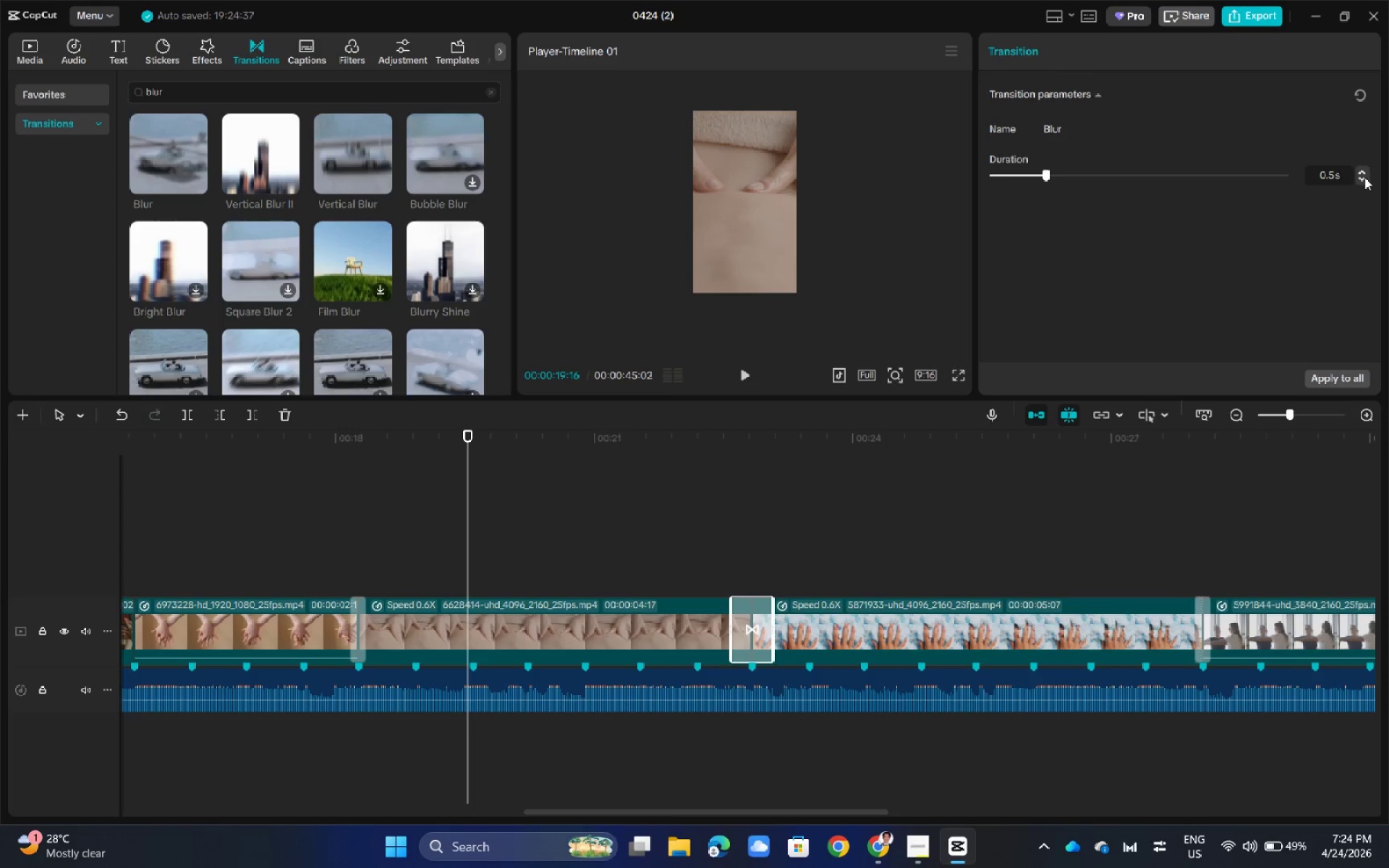 
double_click([1364, 177])
 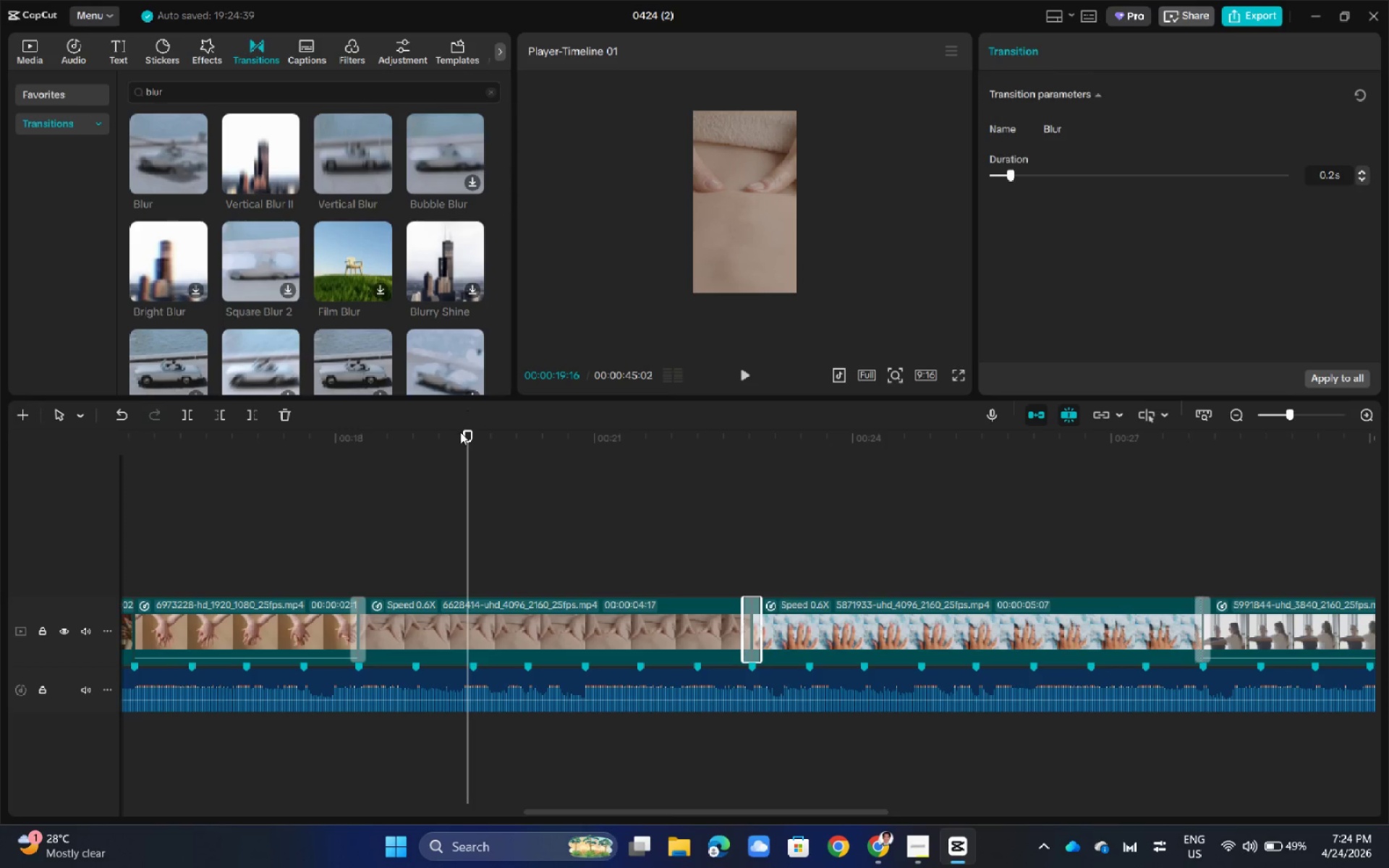 
left_click_drag(start_coordinate=[467, 436], to_coordinate=[302, 458])
 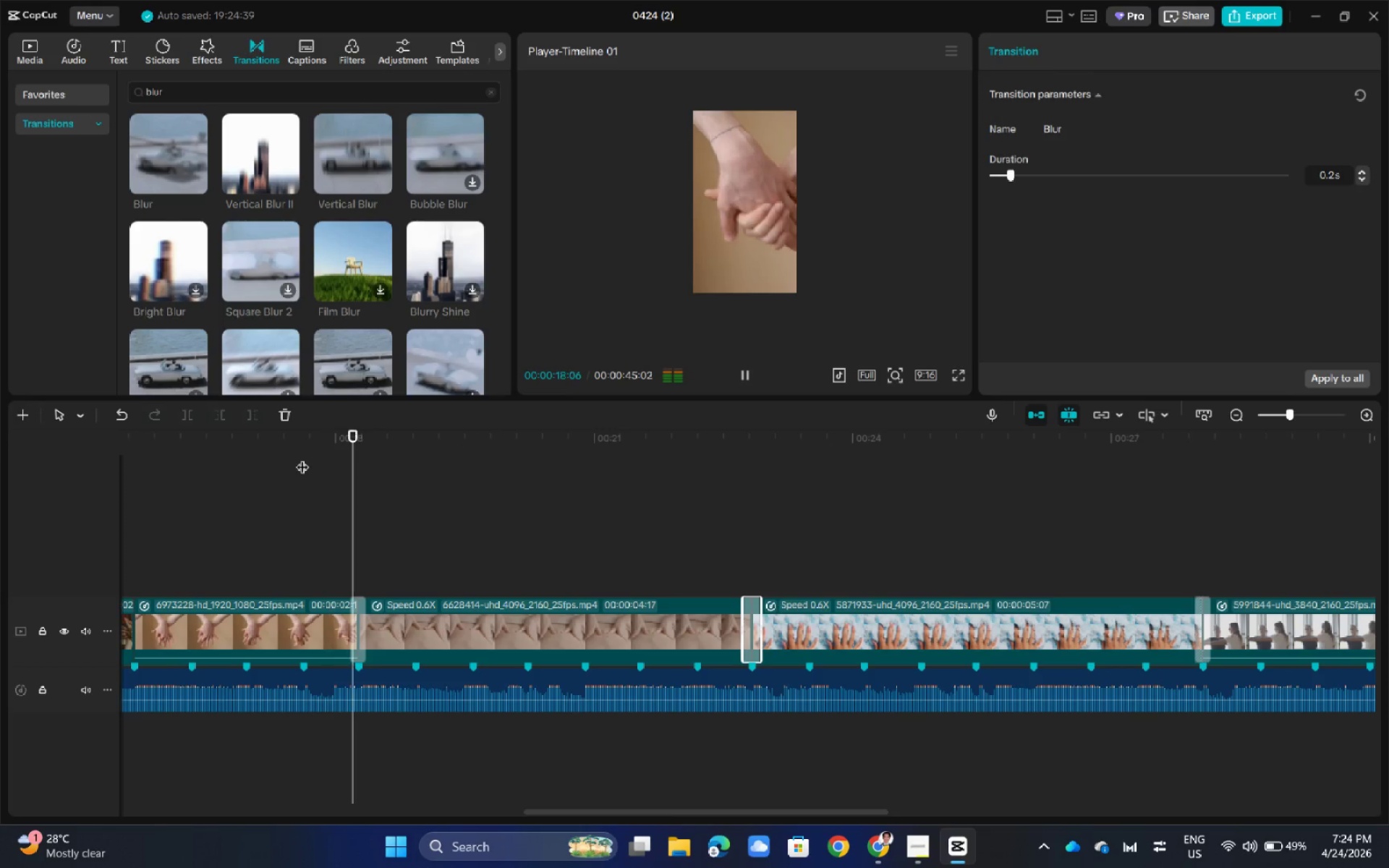 
key(Space)
 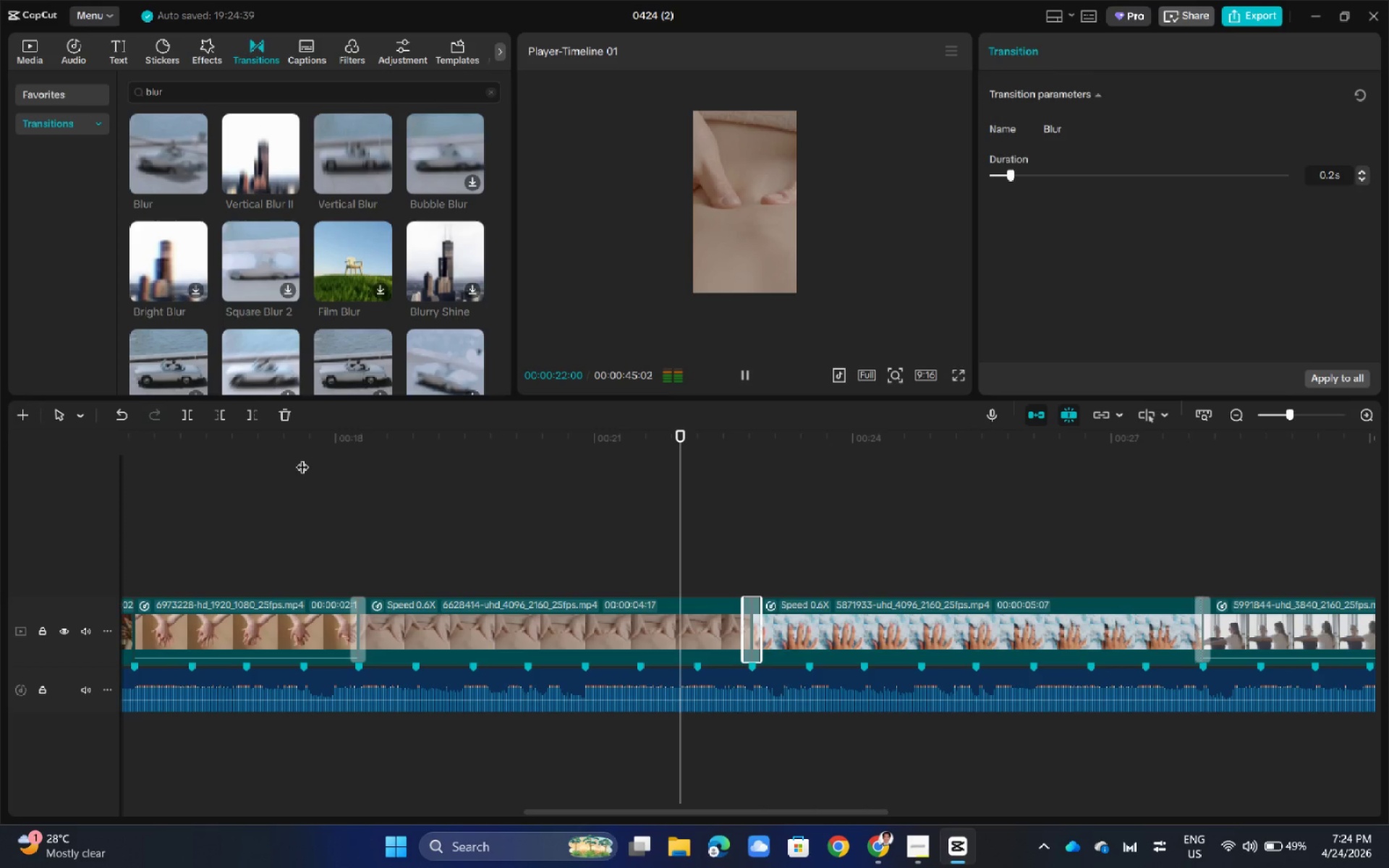 
wait(6.36)
 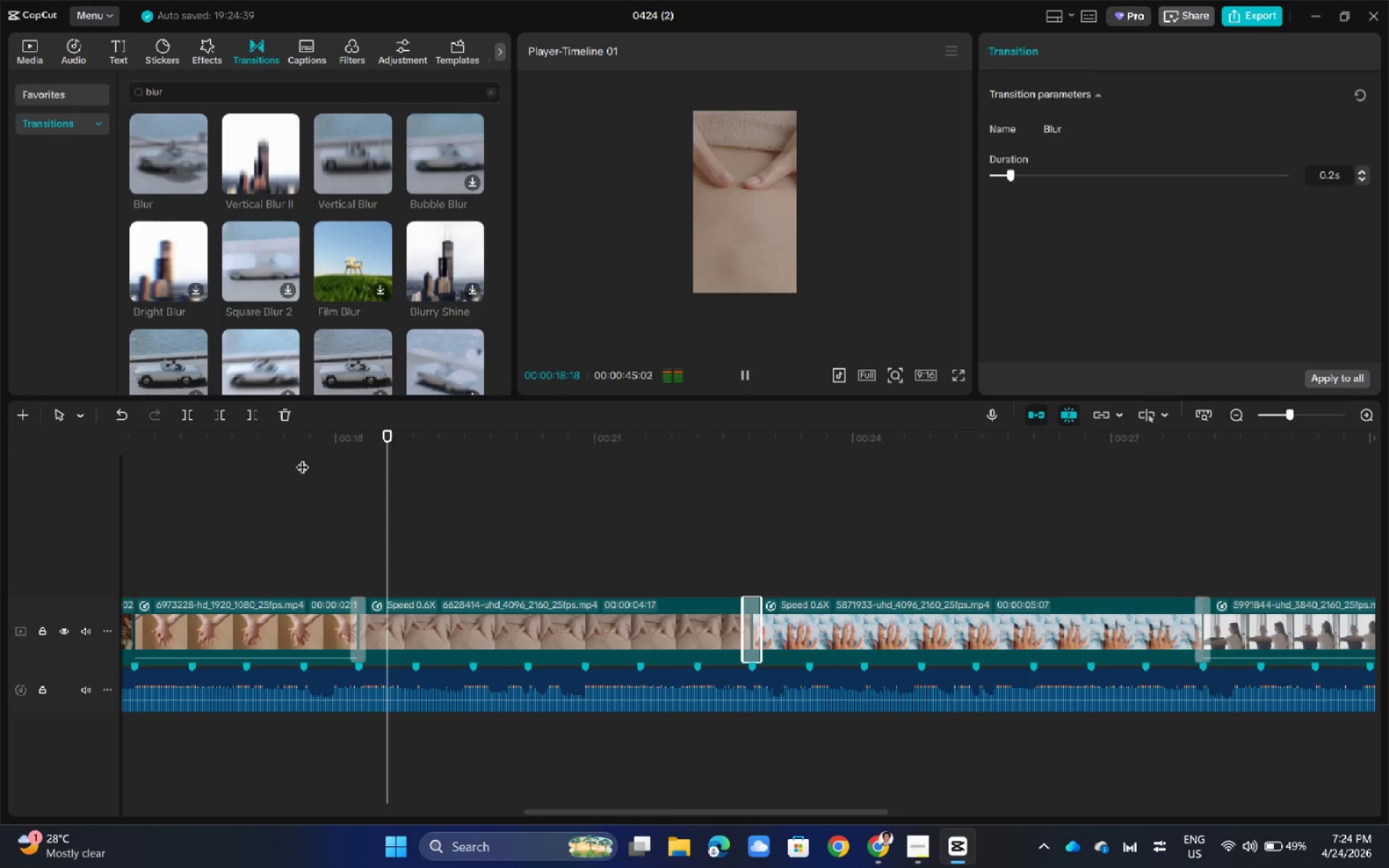 
double_click([318, 550])
 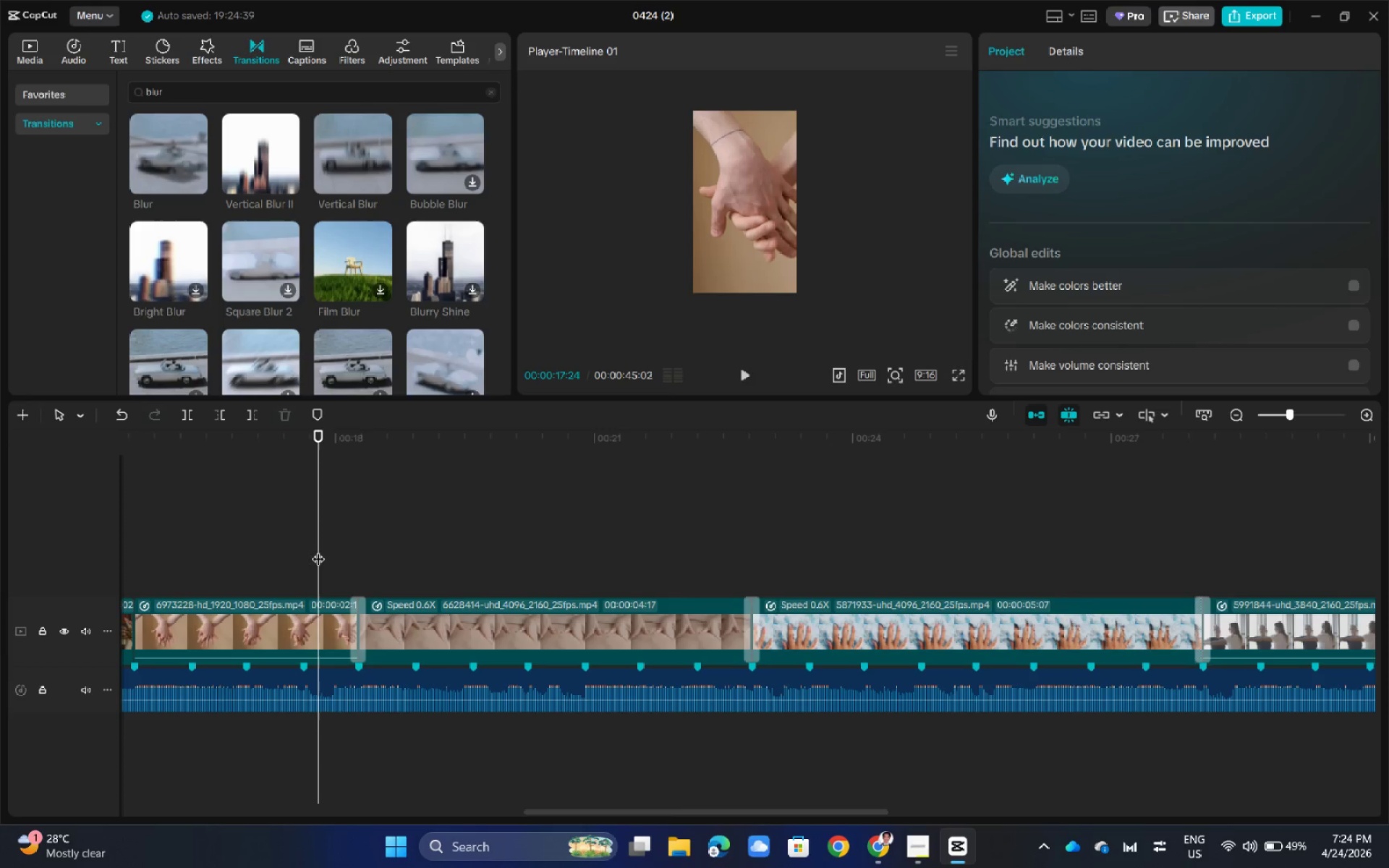 
key(Space)
 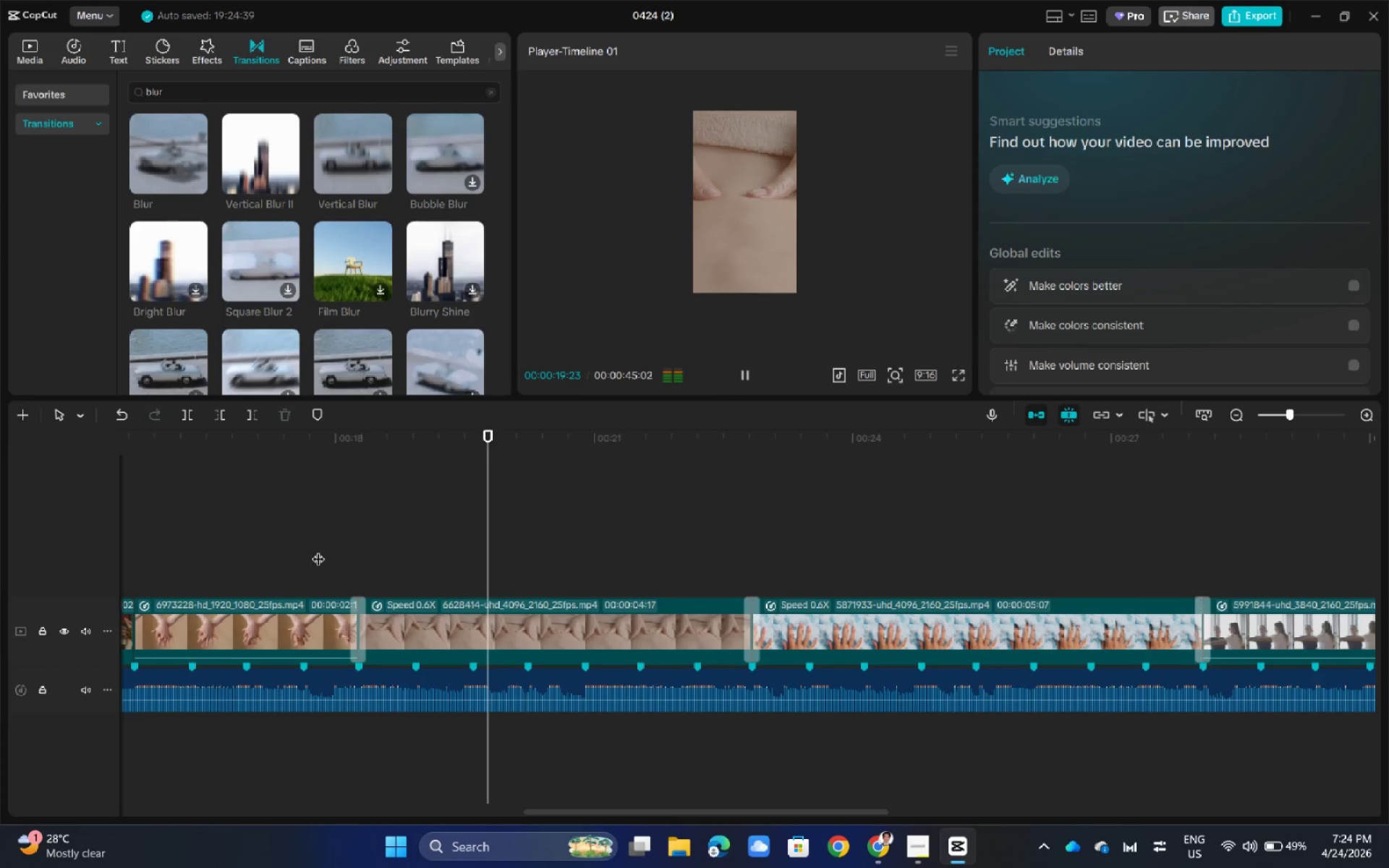 
key(Space)
 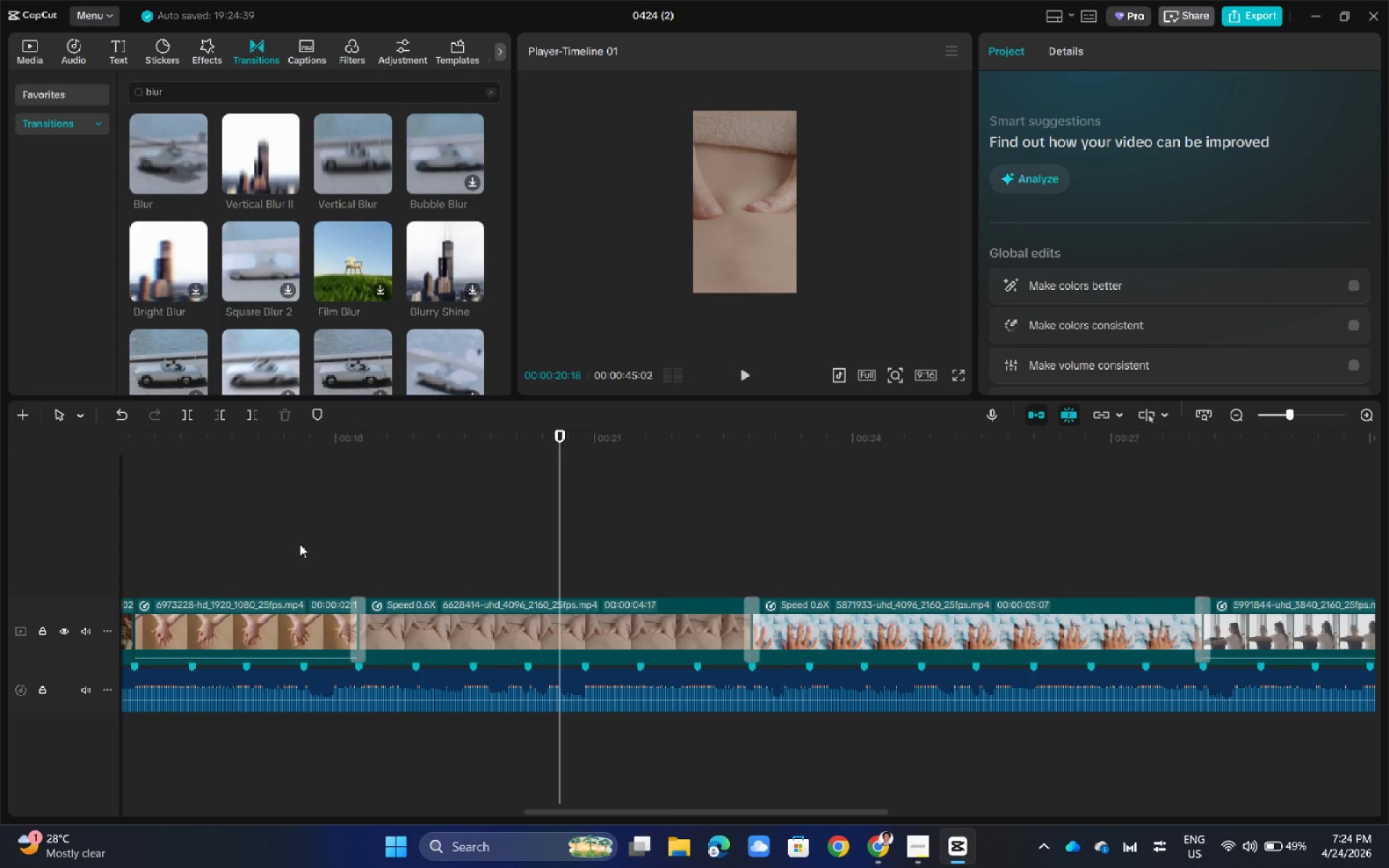 
left_click_drag(start_coordinate=[658, 817], to_coordinate=[538, 815])
 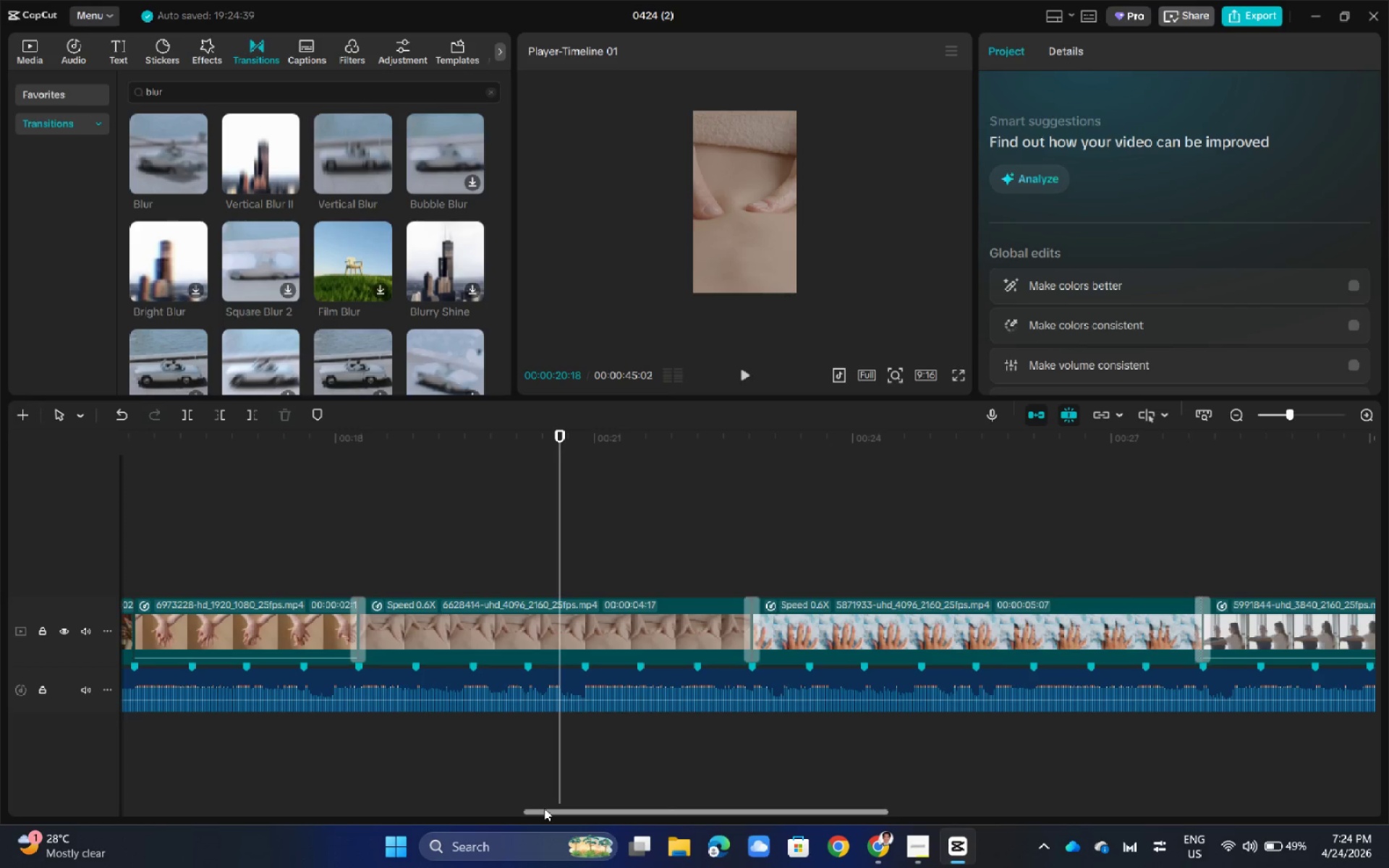 
left_click_drag(start_coordinate=[544, 808], to_coordinate=[0, 782])
 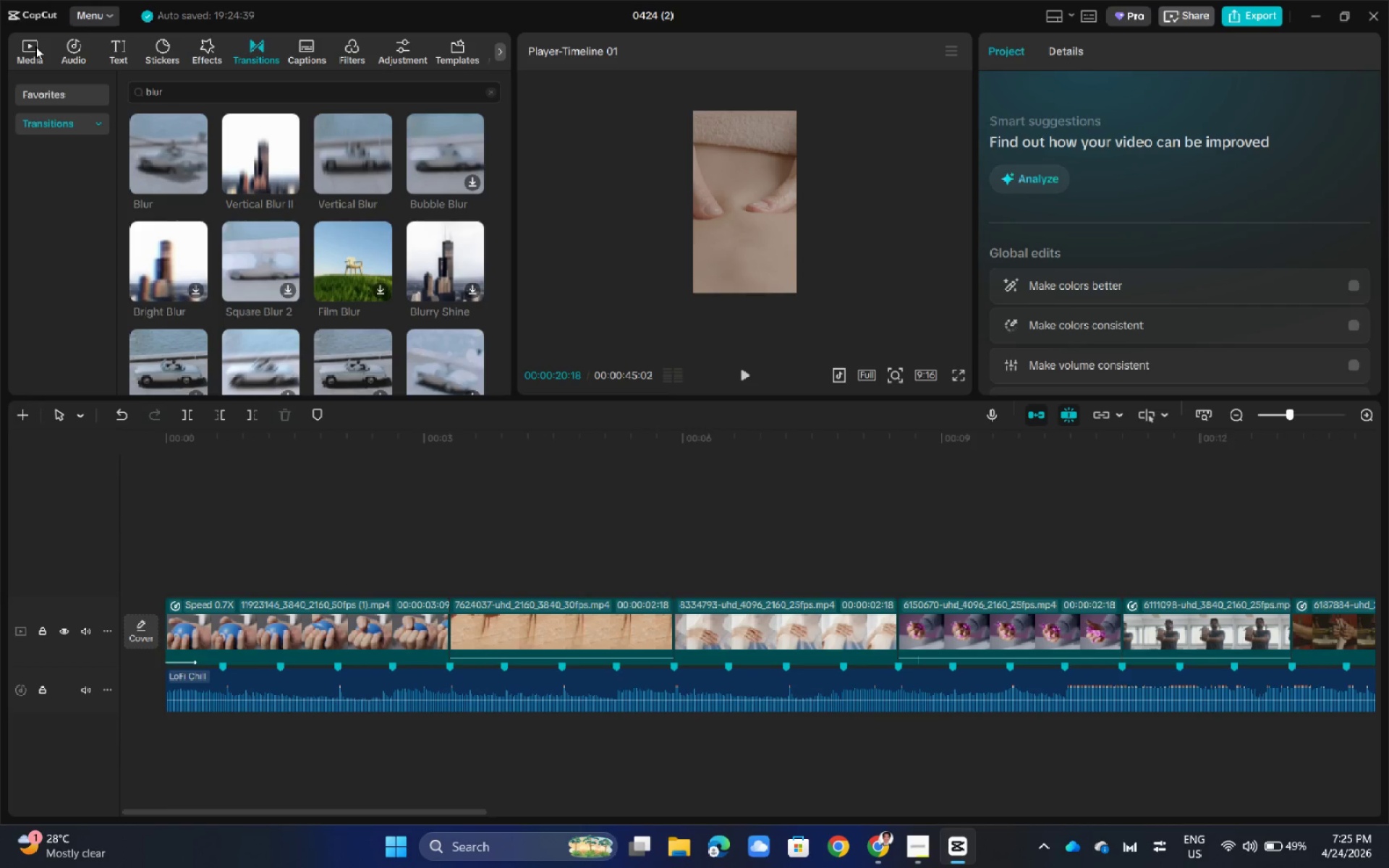 
wait(8.45)
 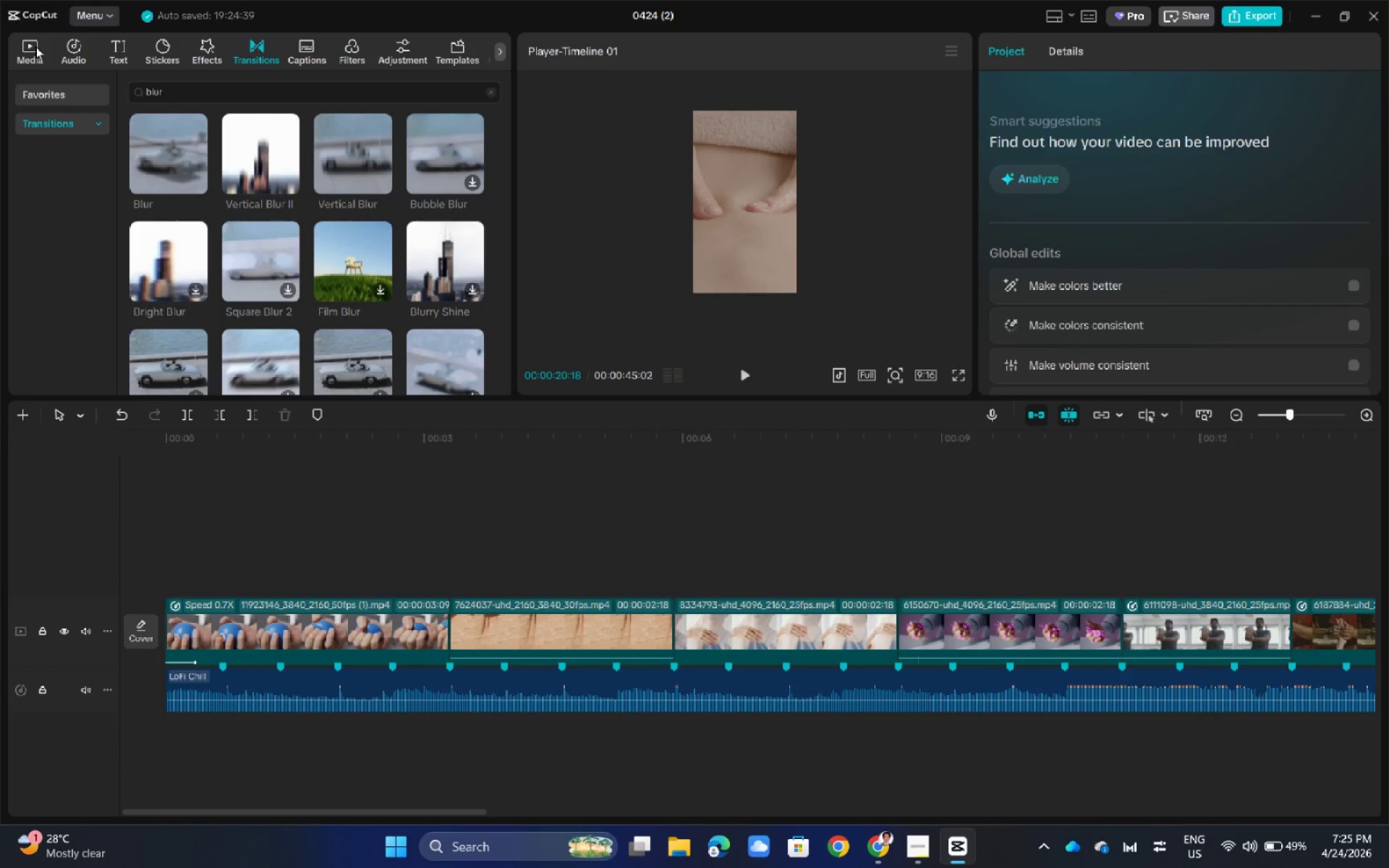 
left_click([292, 614])
 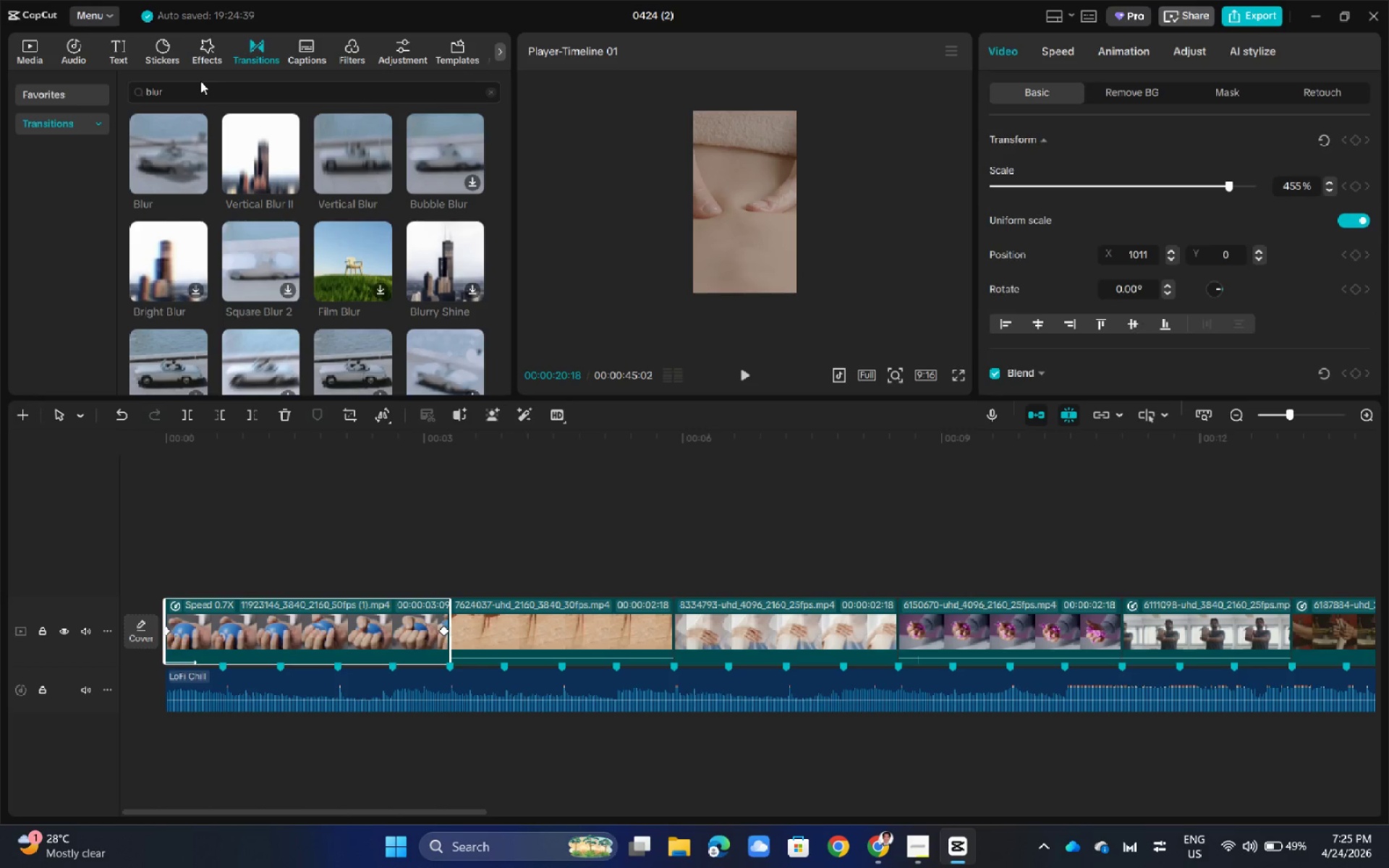 
double_click([200, 81])
 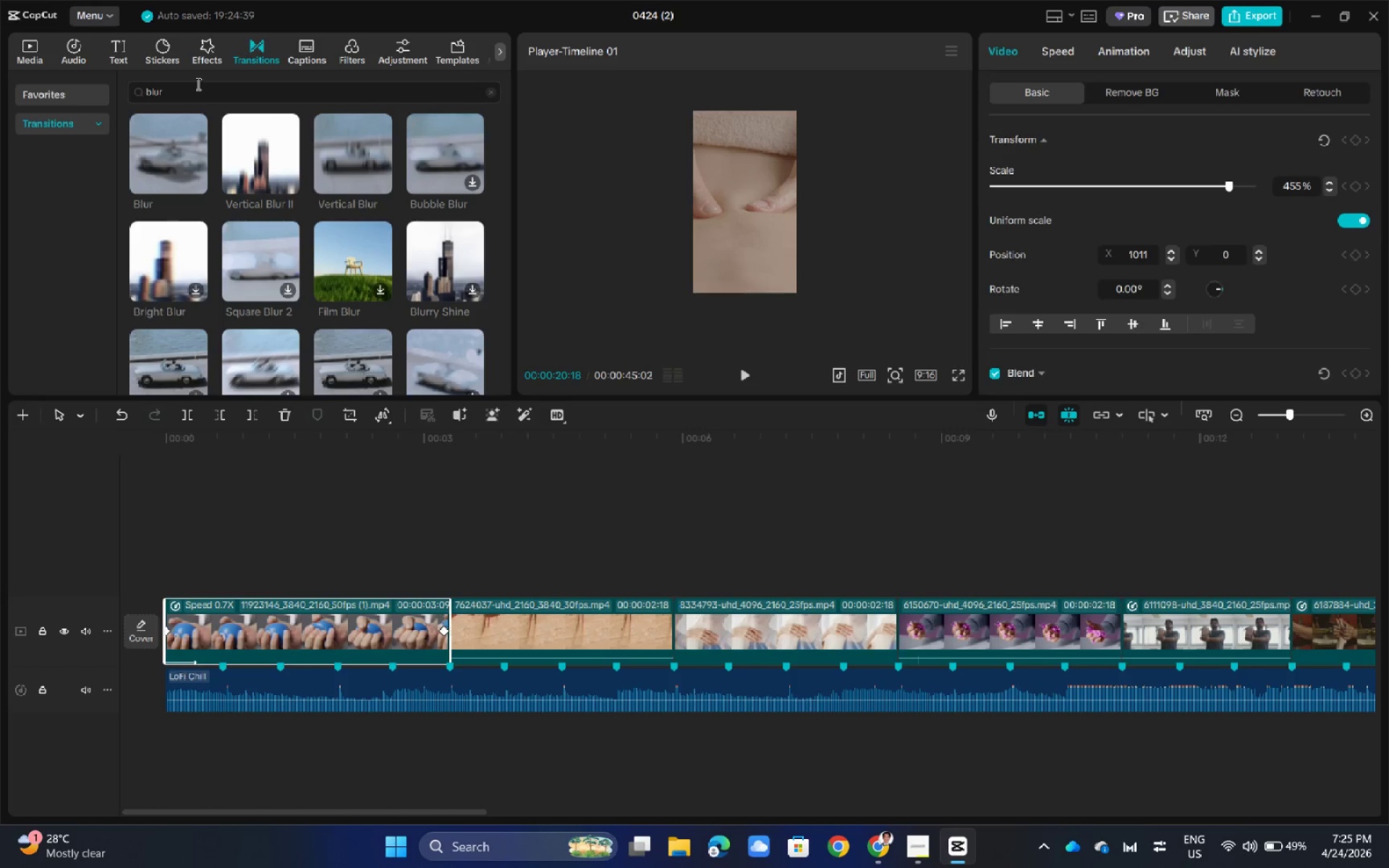 
double_click([195, 90])
 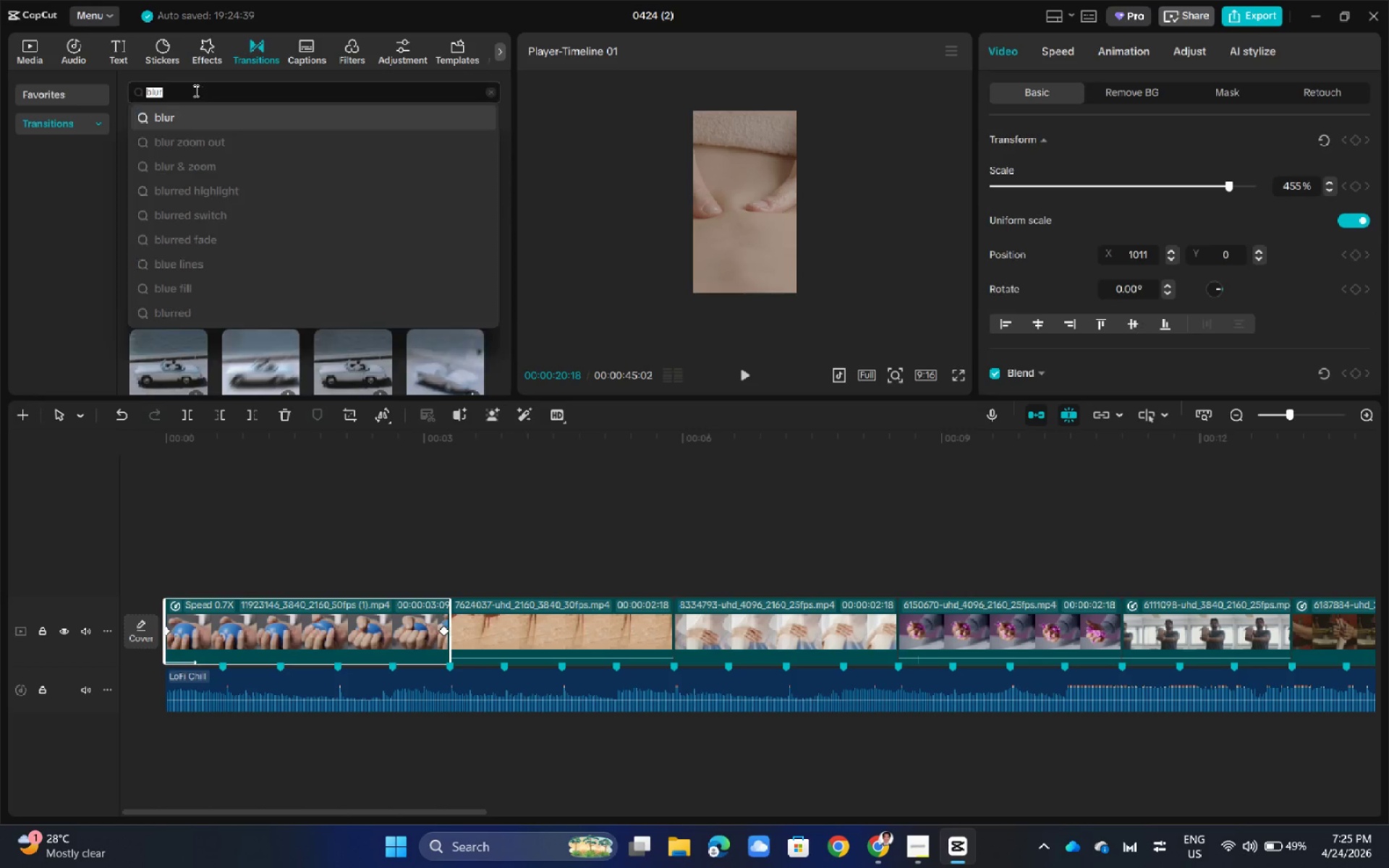 
triple_click([195, 90])
 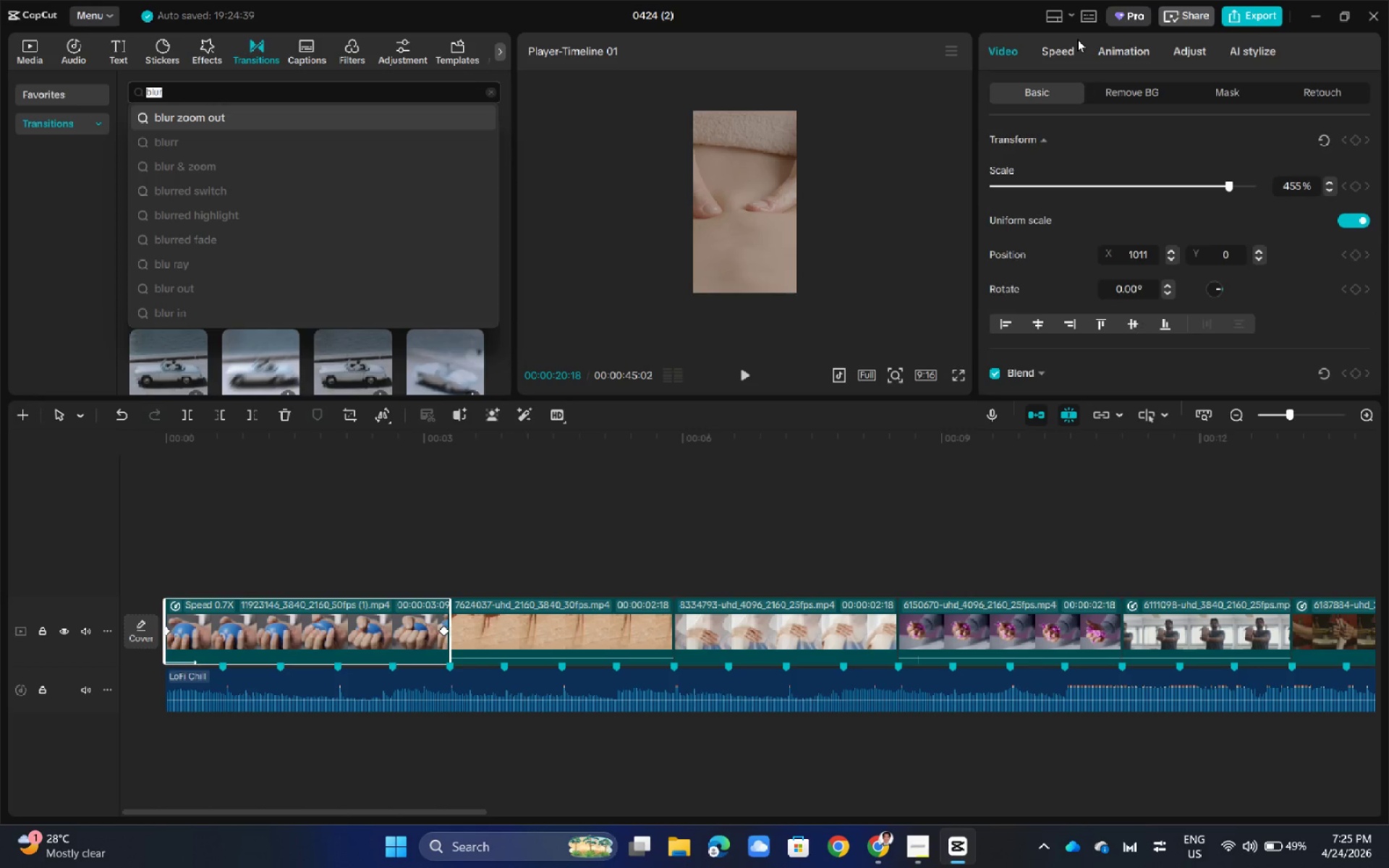 
left_click([1120, 52])
 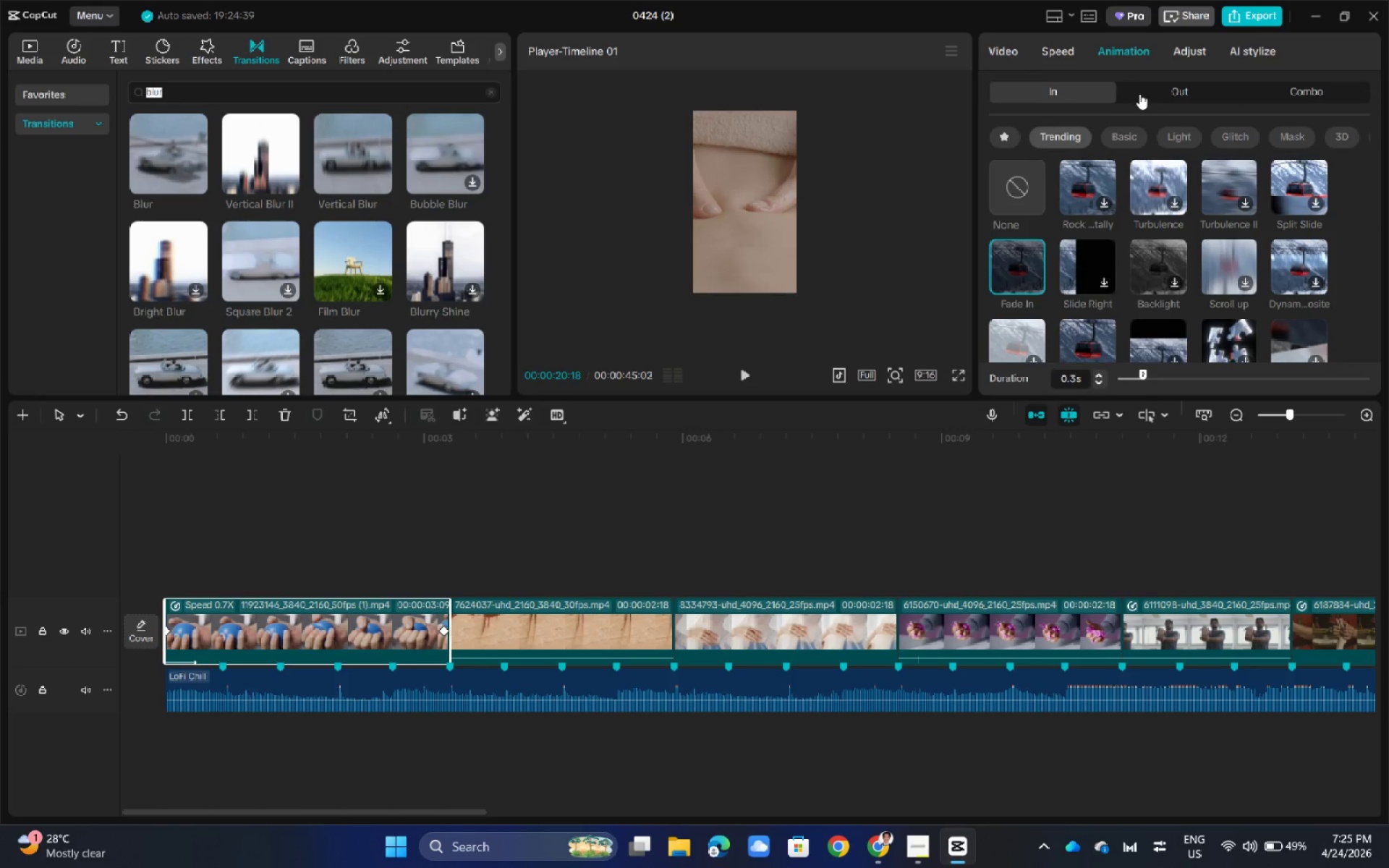 
left_click([1152, 90])
 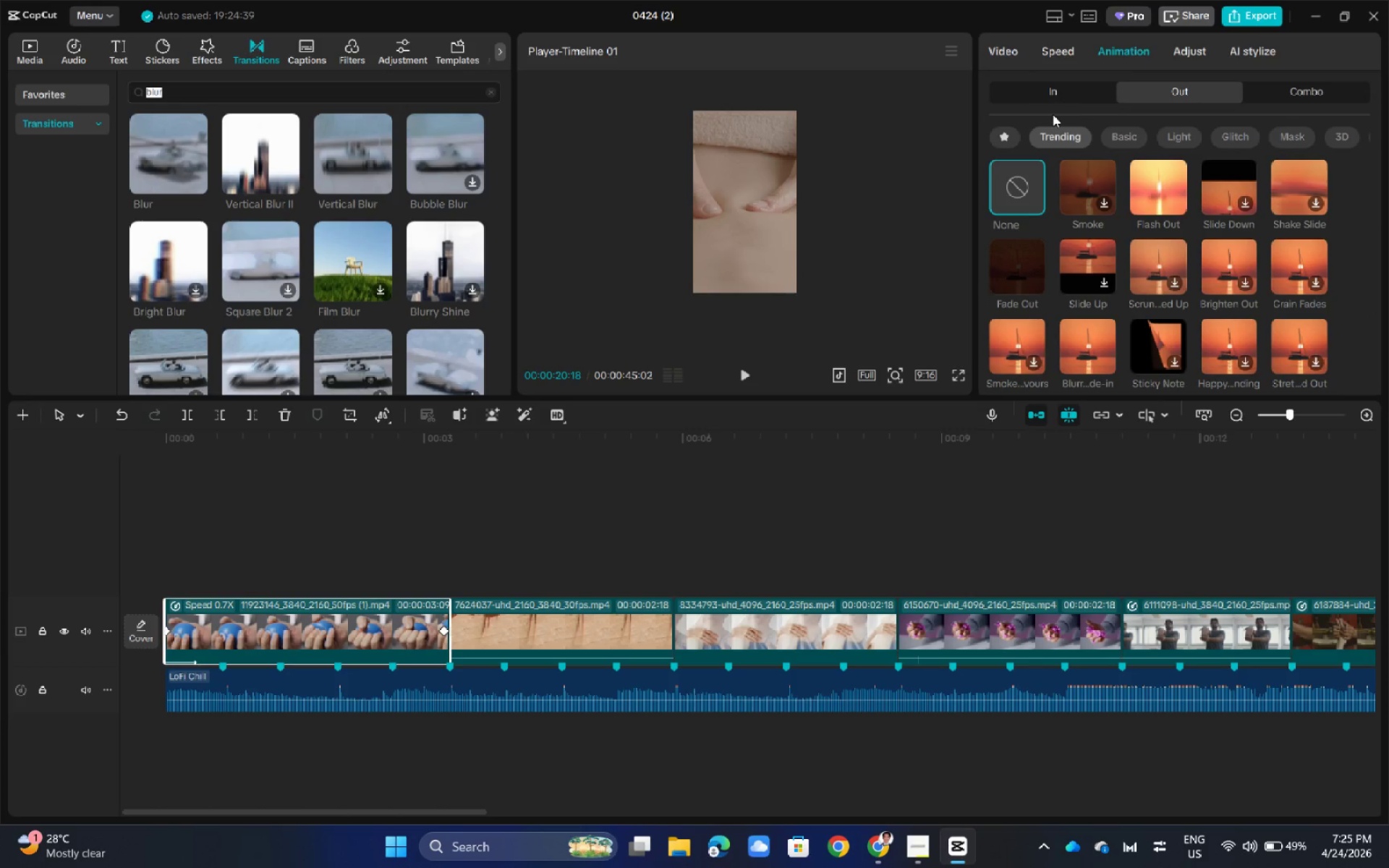 
left_click([1050, 91])
 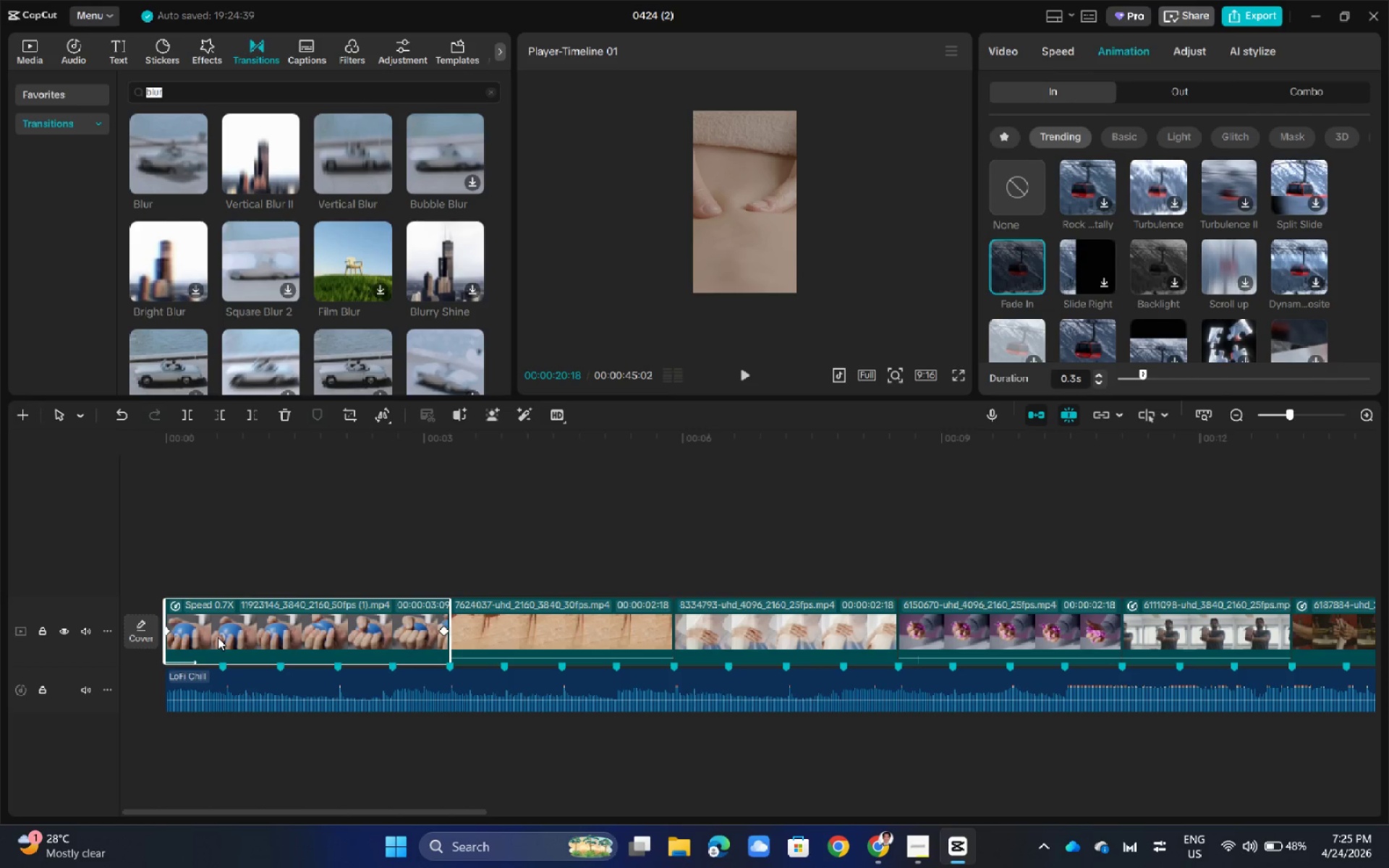 
wait(11.38)
 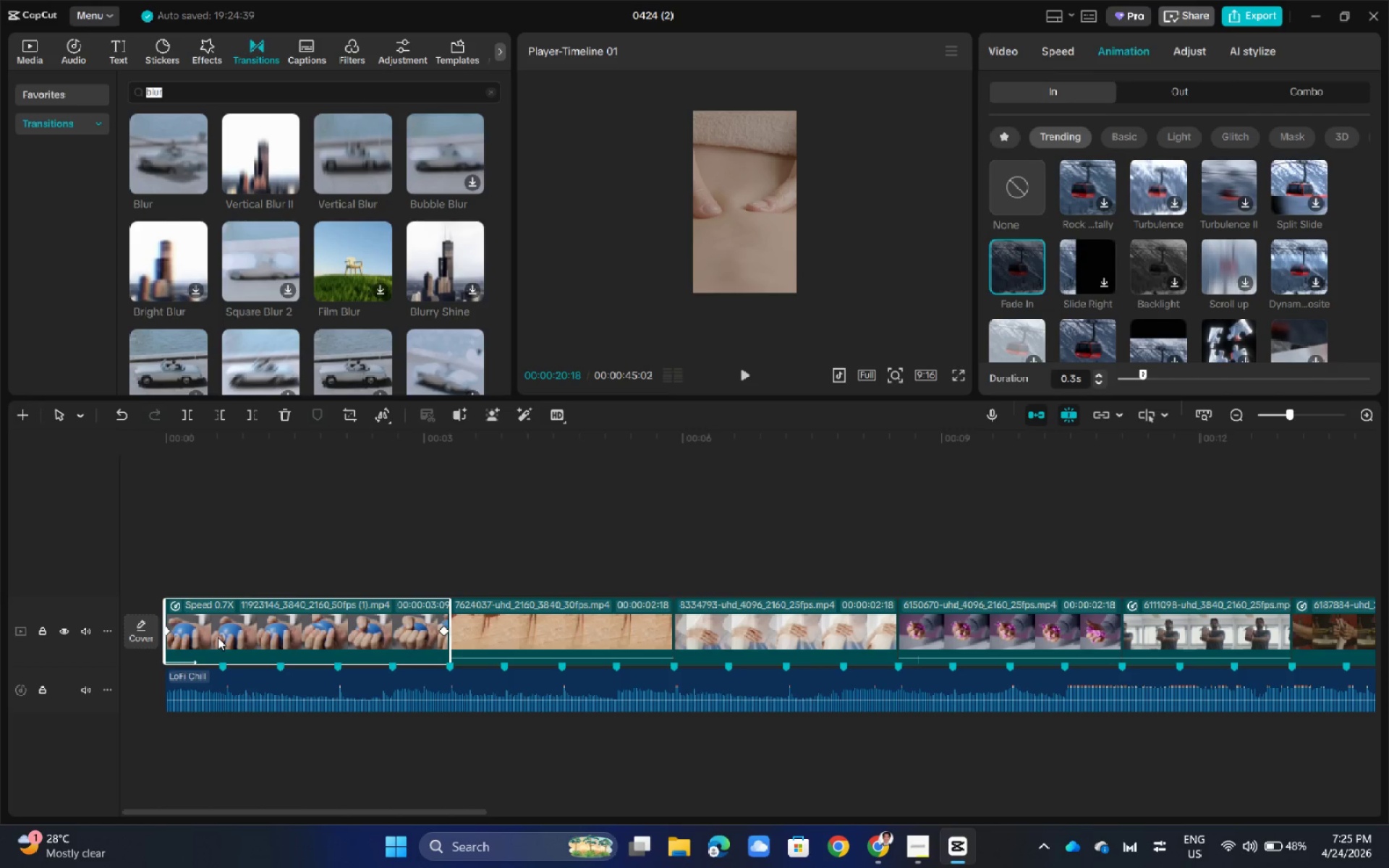 
left_click([1025, 268])
 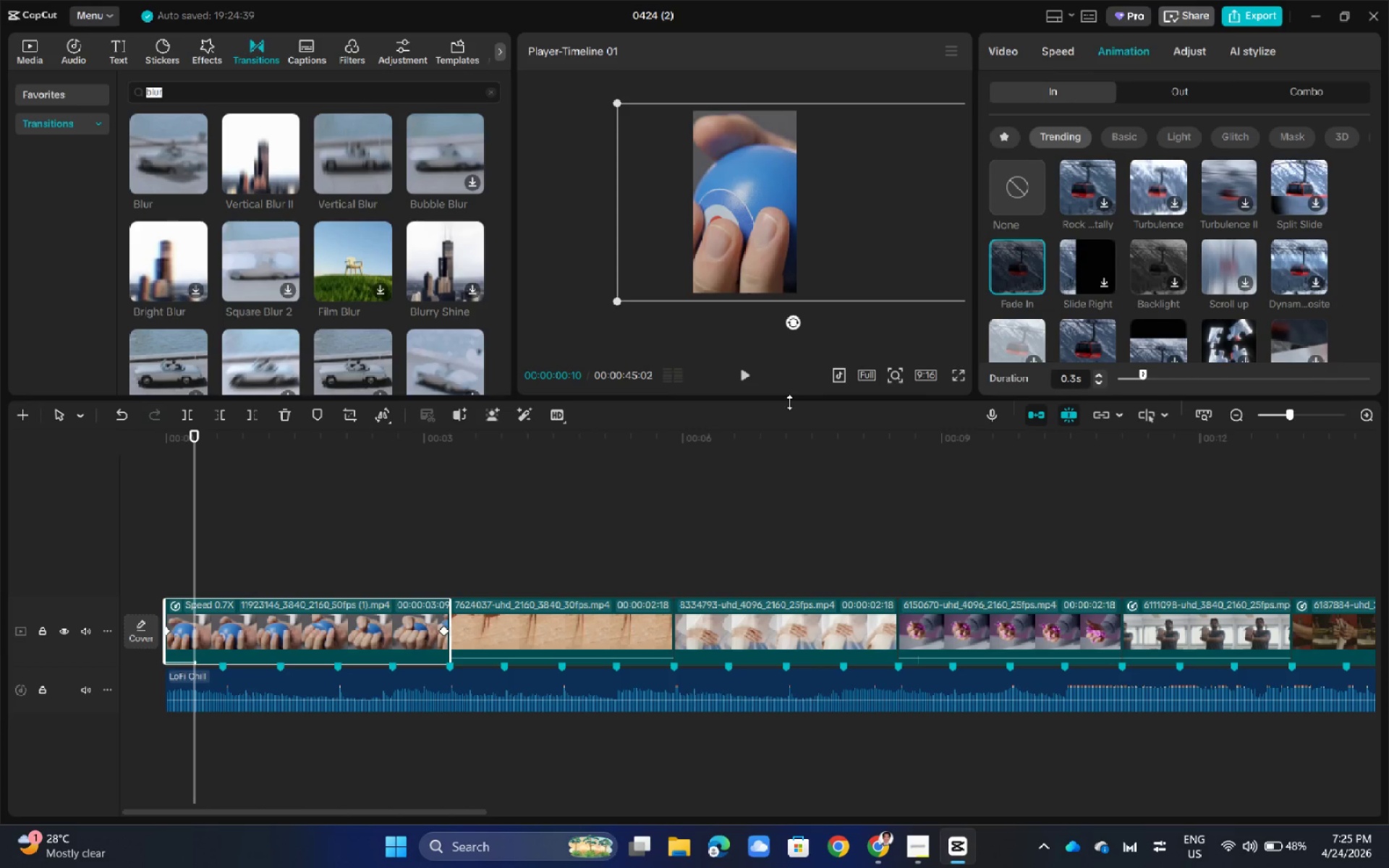 
wait(7.61)
 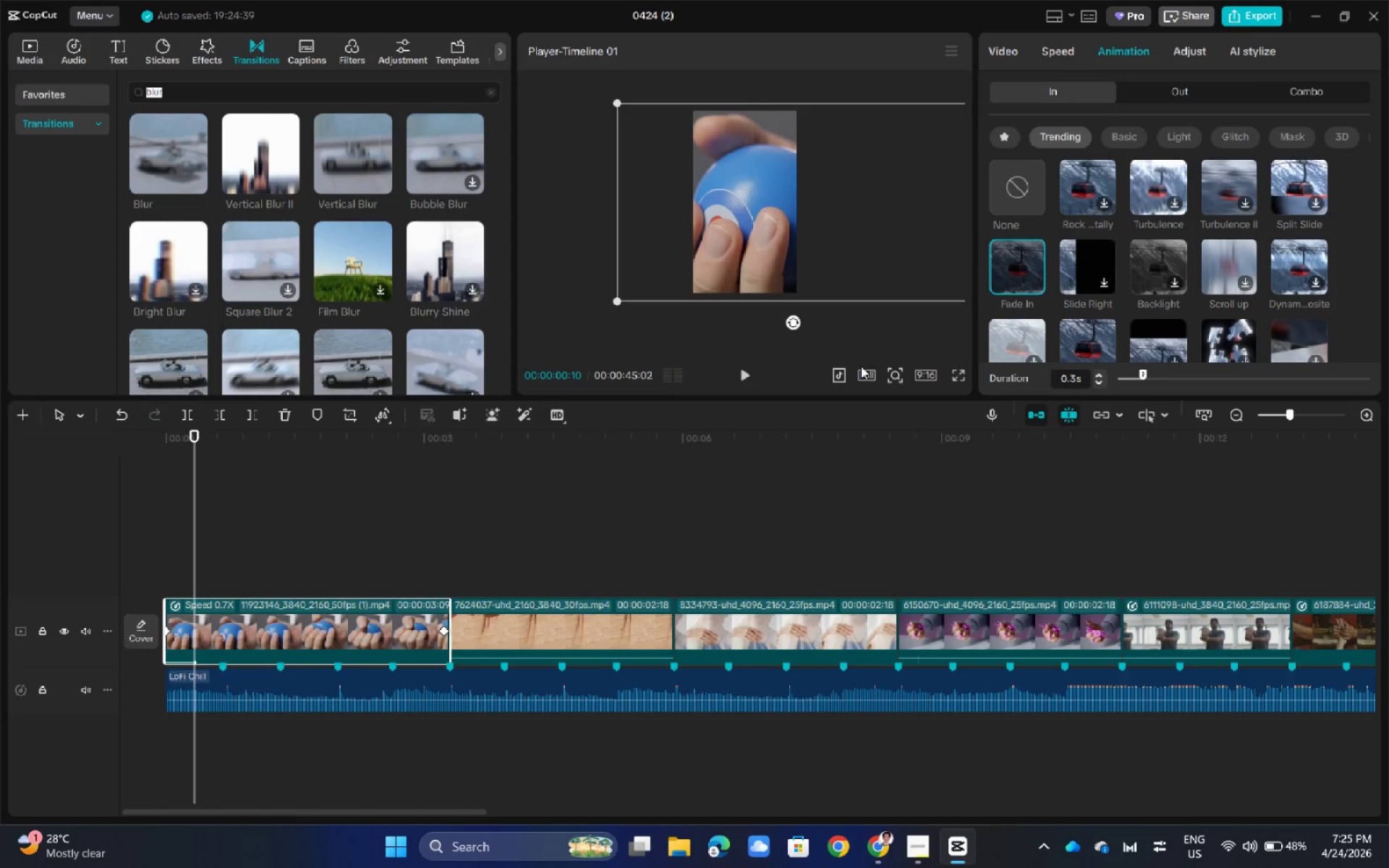 
left_click([1096, 380])
 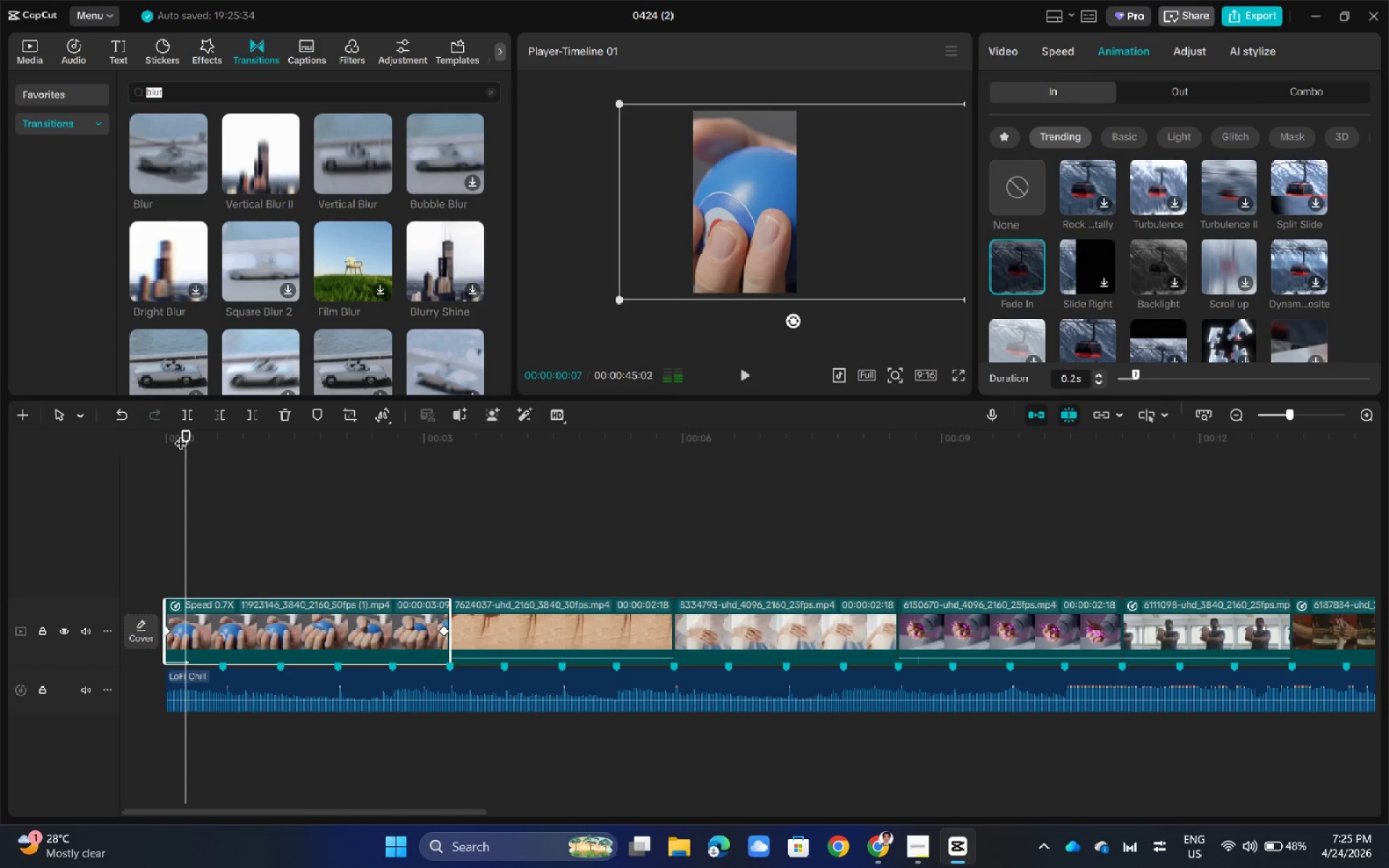 
left_click_drag(start_coordinate=[191, 427], to_coordinate=[113, 433])
 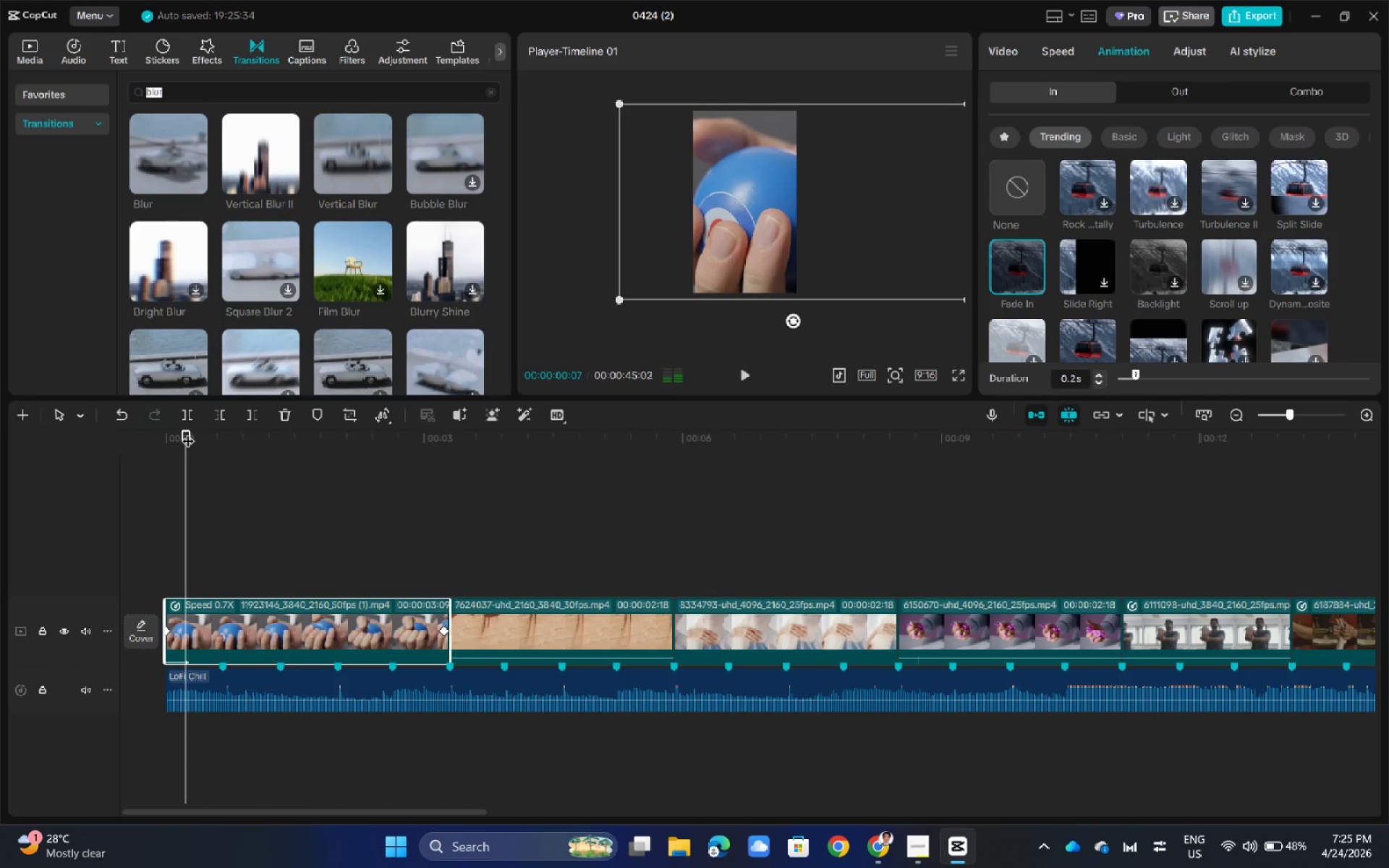 
left_click_drag(start_coordinate=[188, 432], to_coordinate=[100, 446])
 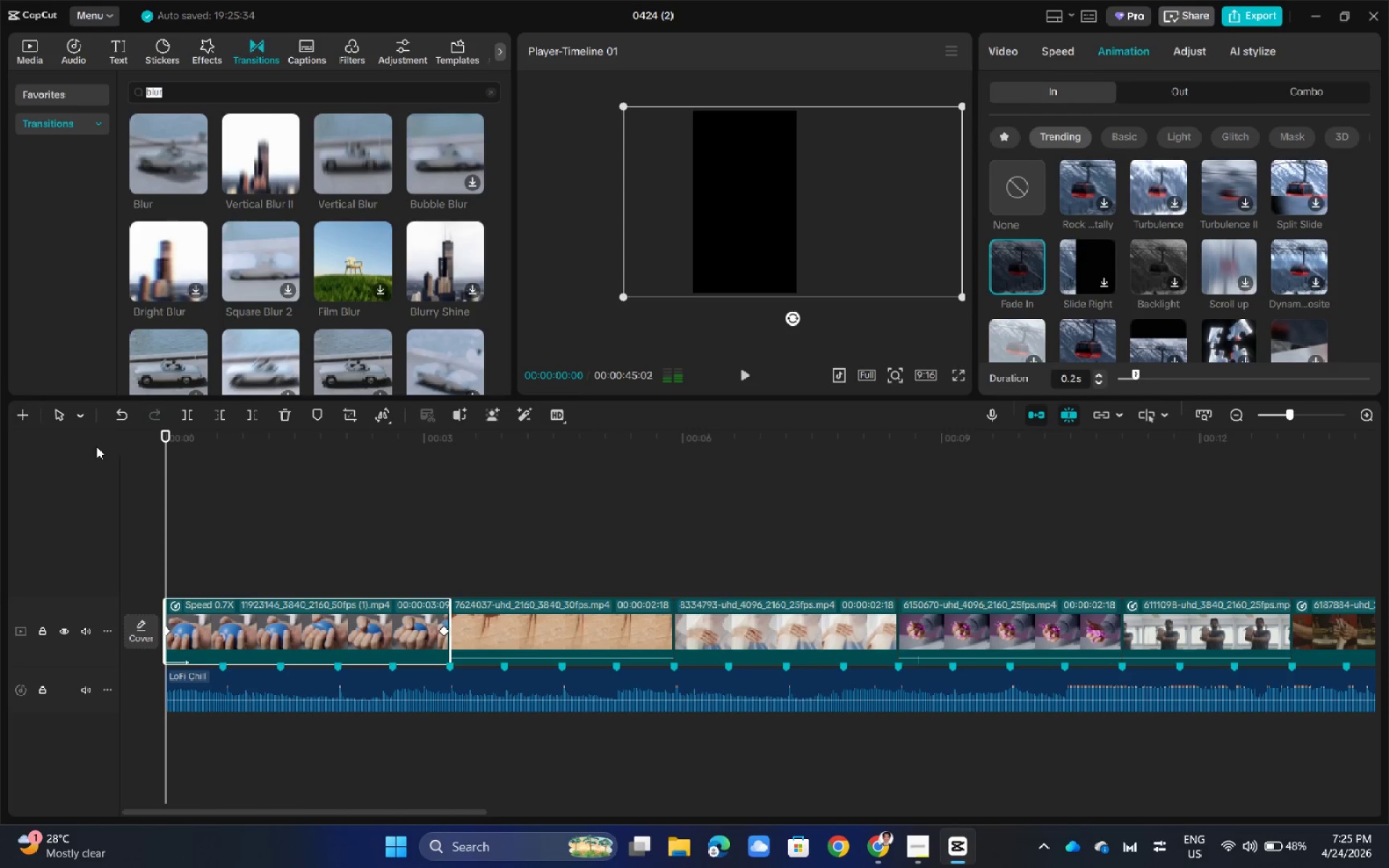 
key(Space)
 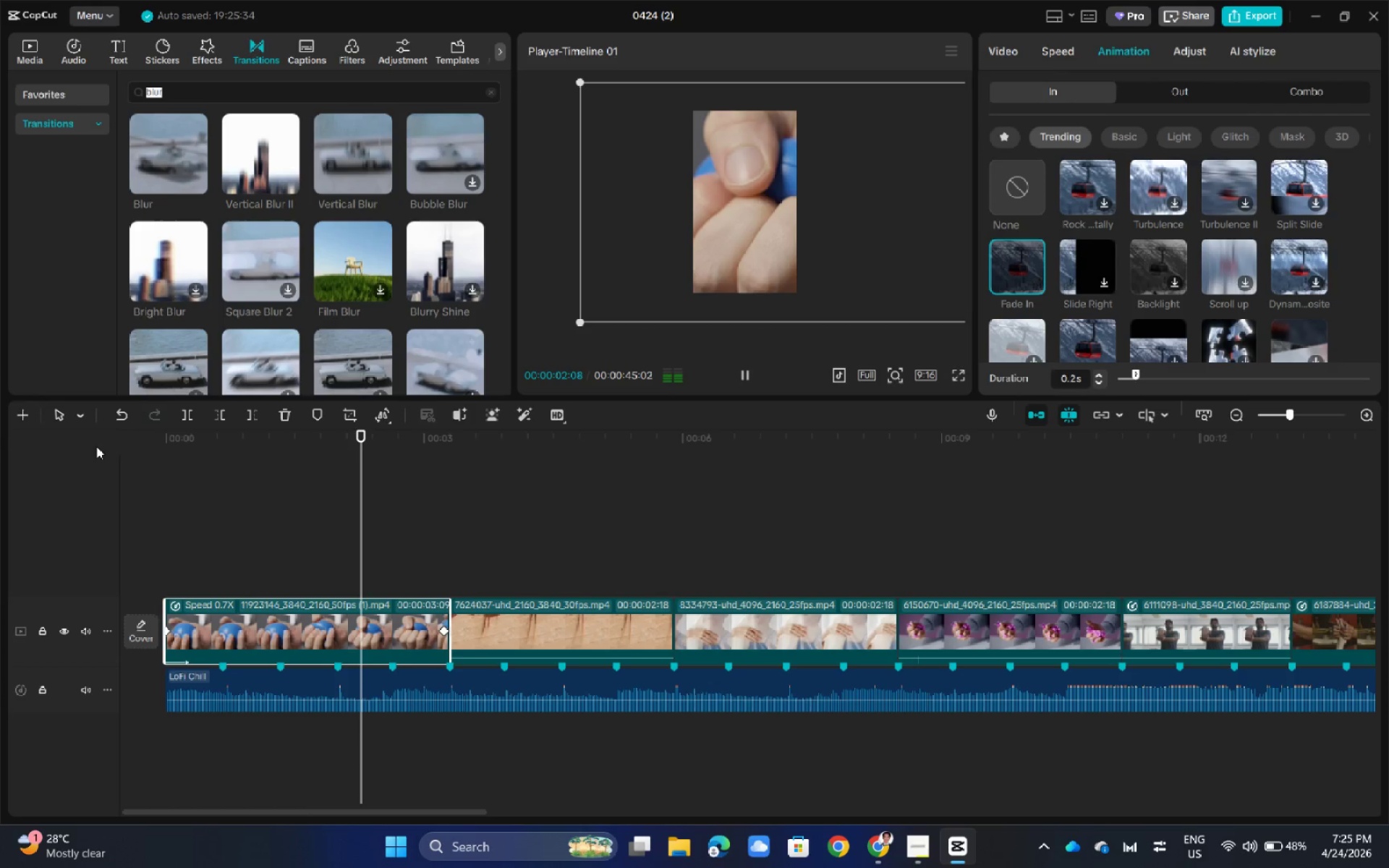 
key(Space)
 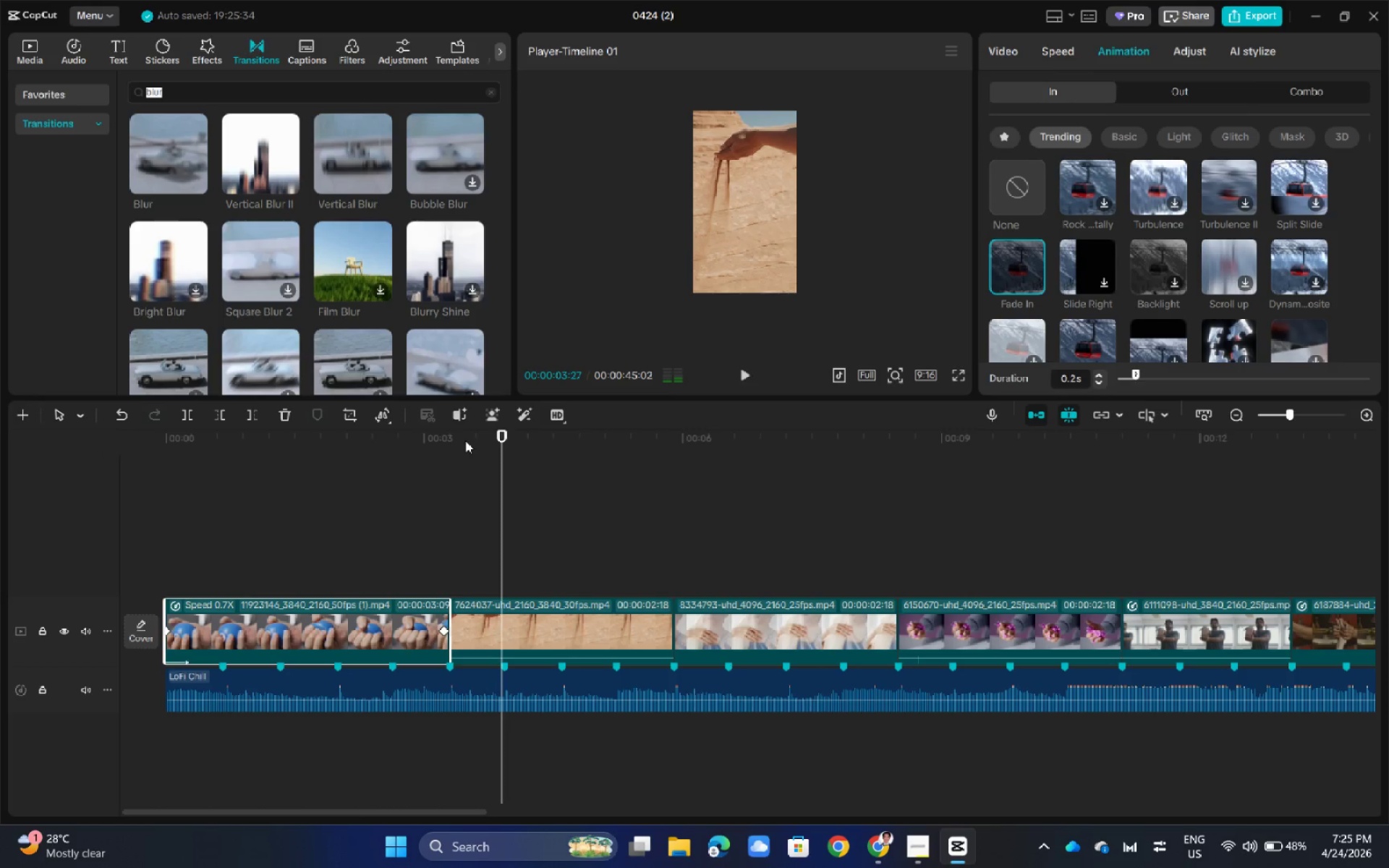 
left_click_drag(start_coordinate=[507, 435], to_coordinate=[184, 481])
 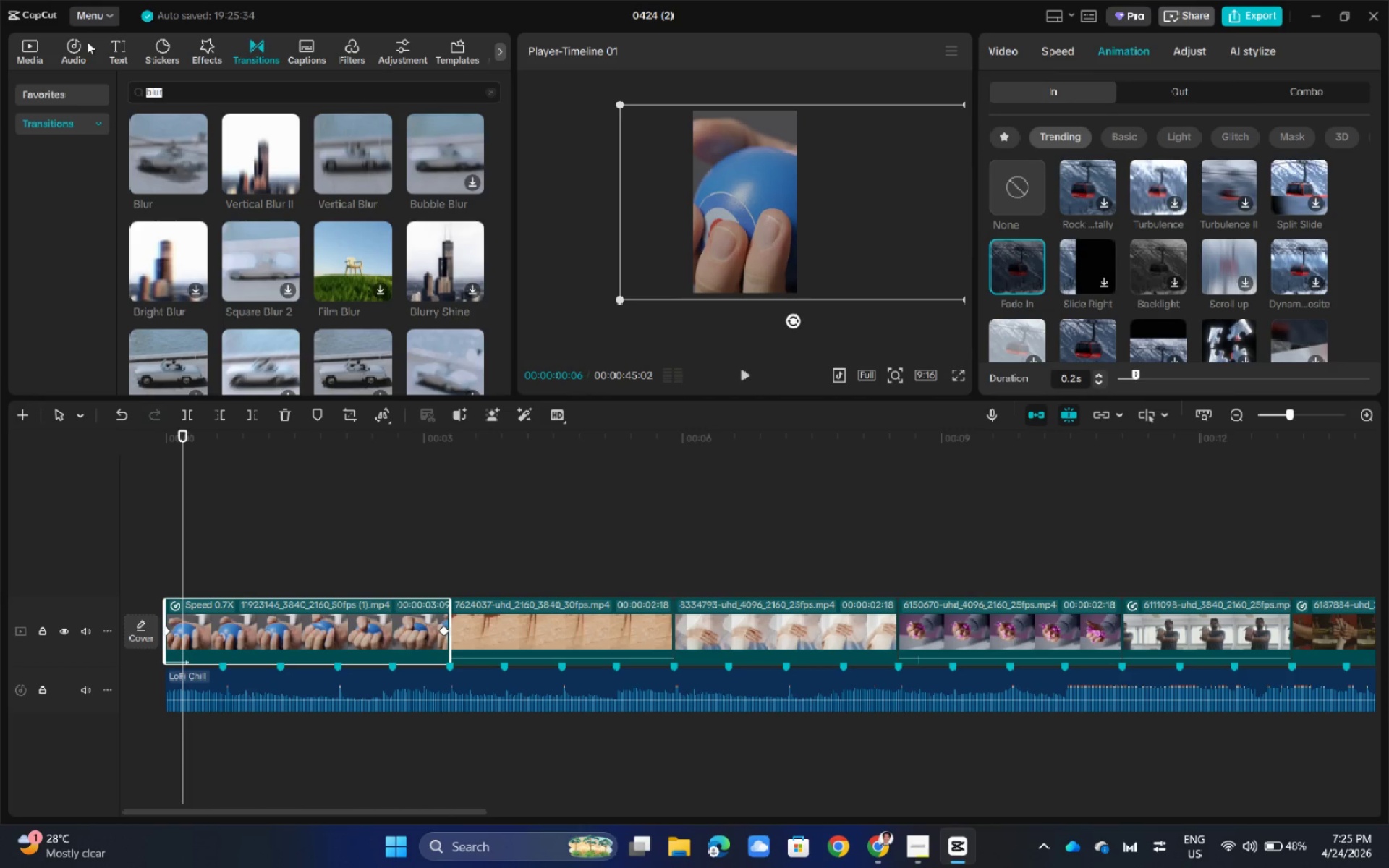 
left_click([118, 44])
 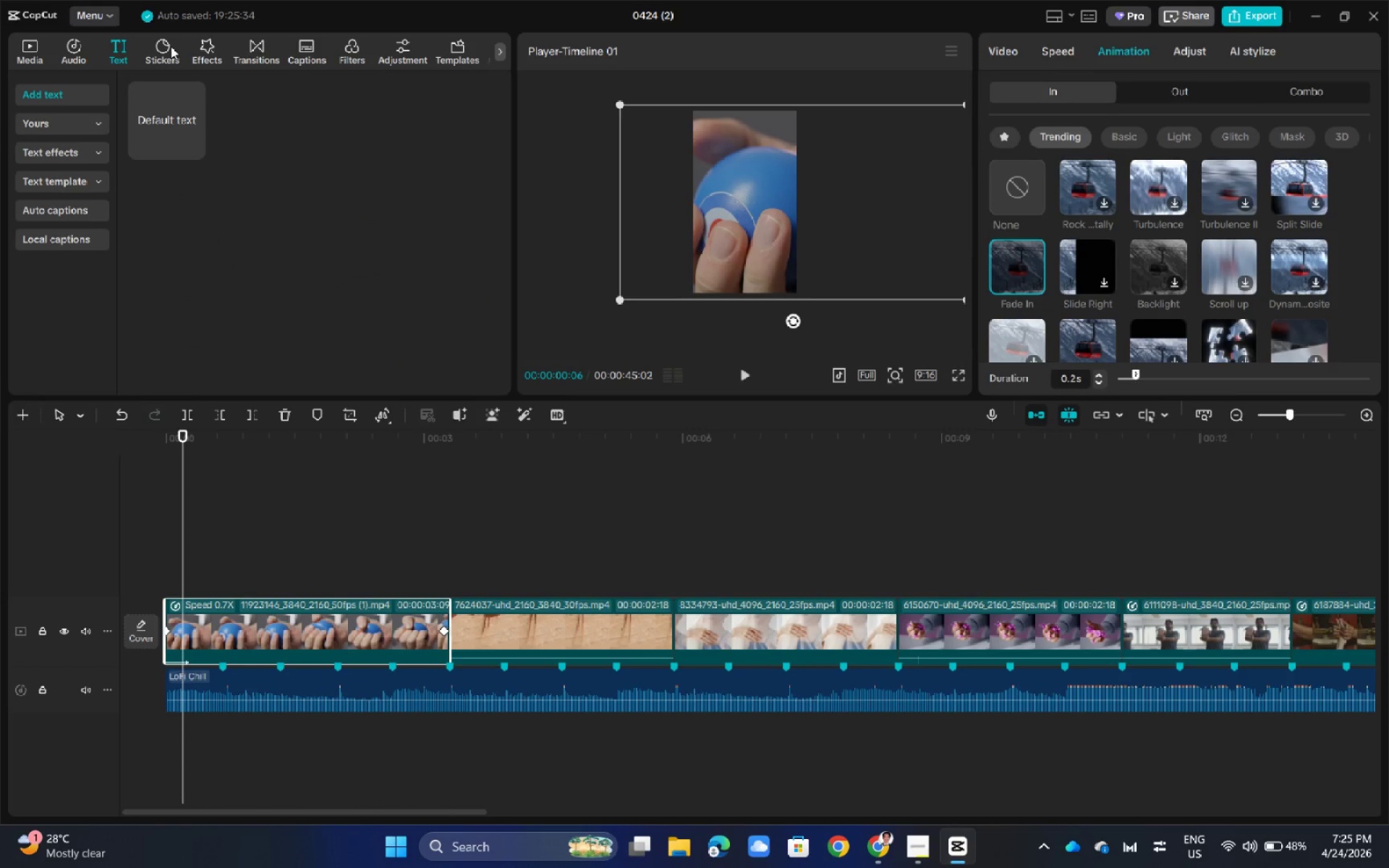 
left_click([171, 46])
 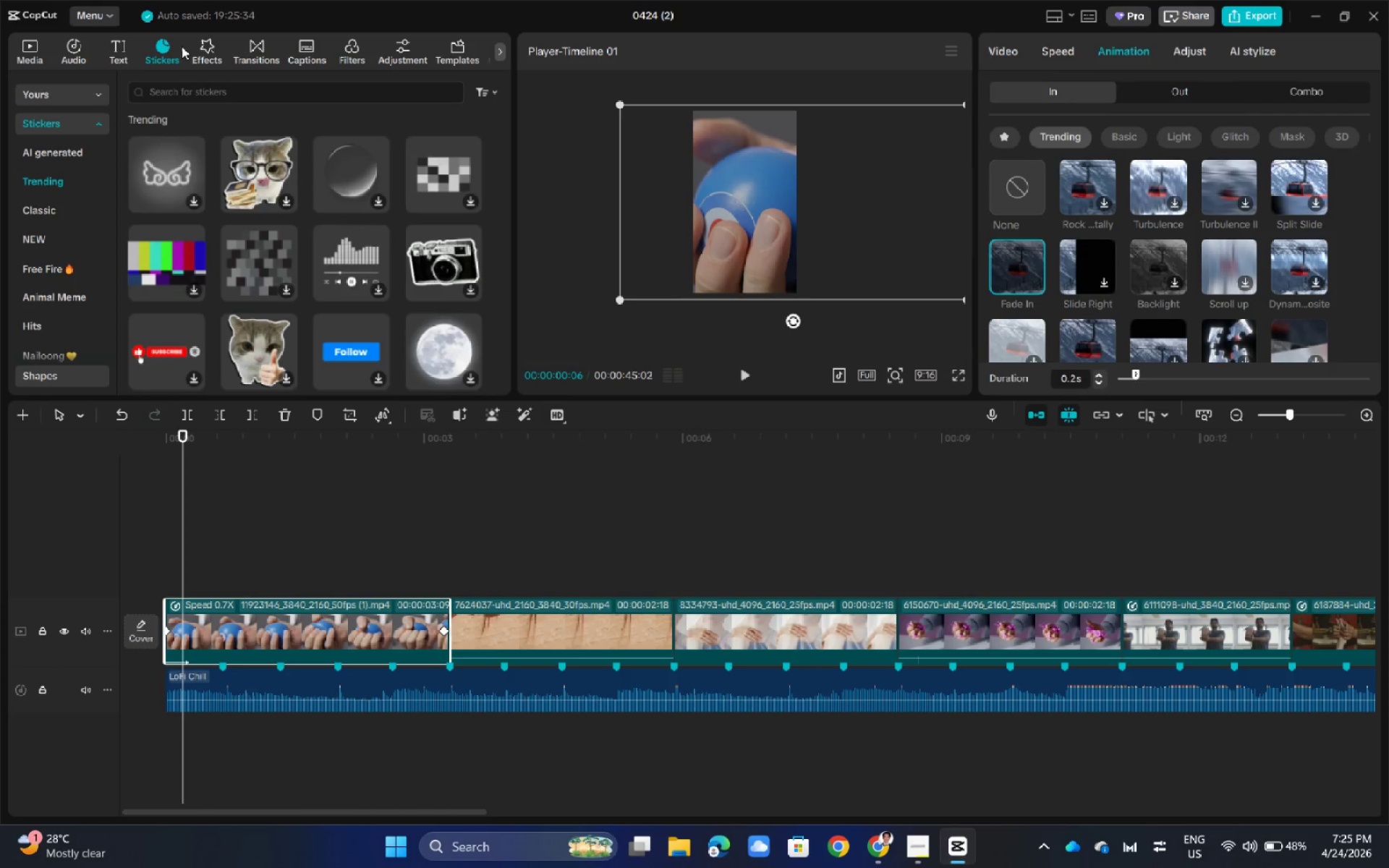 
left_click([129, 54])
 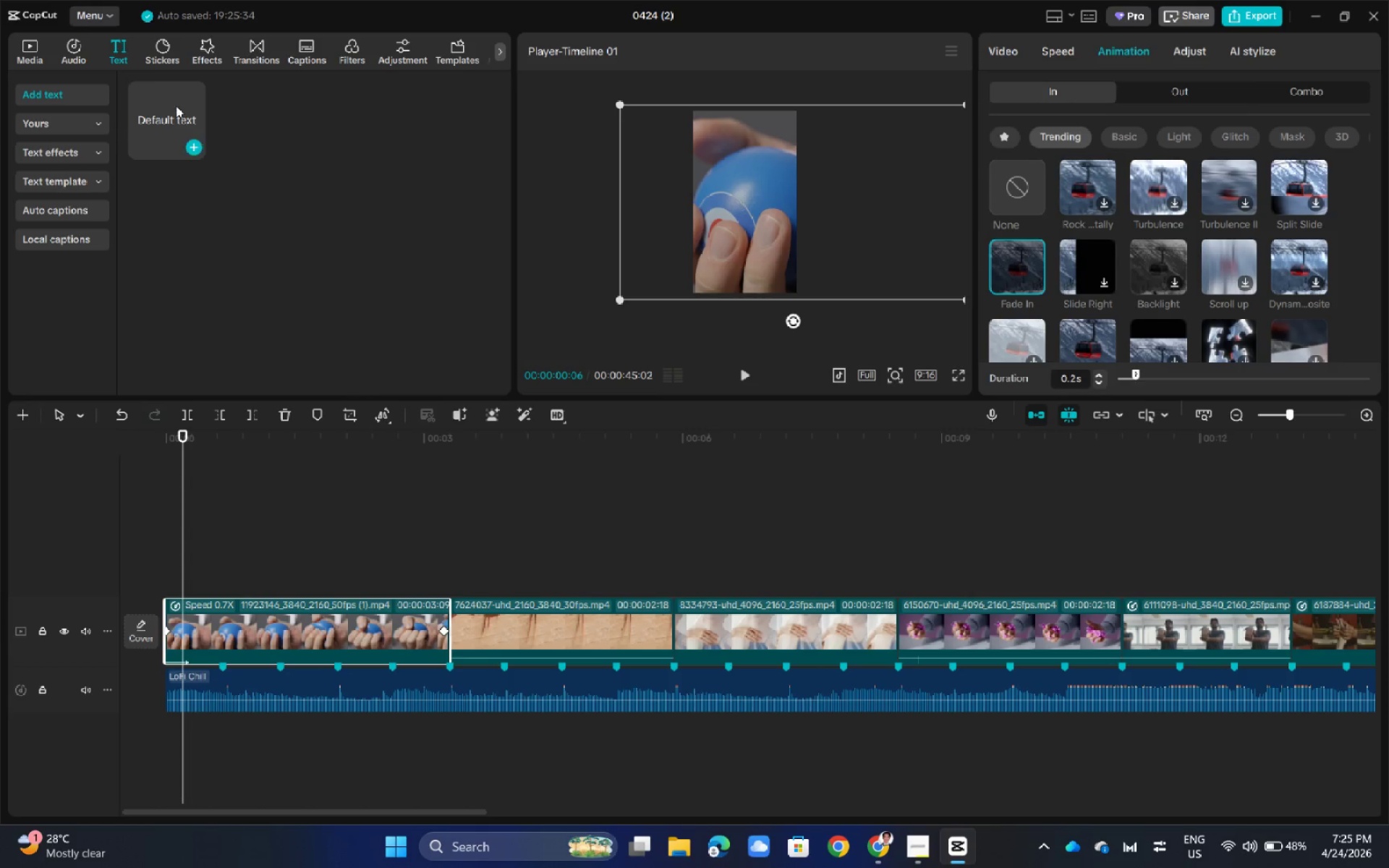 
left_click_drag(start_coordinate=[176, 106], to_coordinate=[161, 582])
 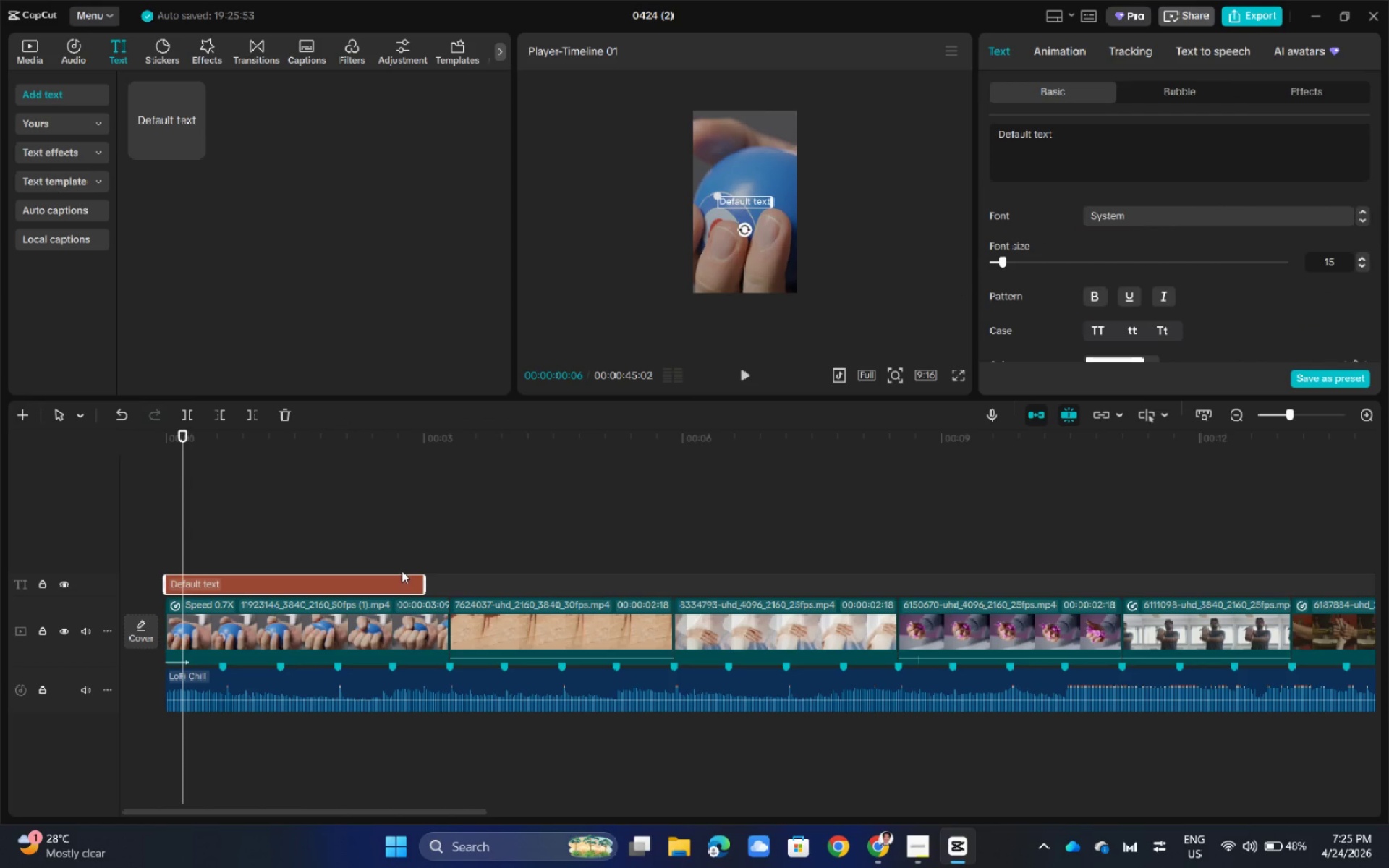 
left_click([314, 582])
 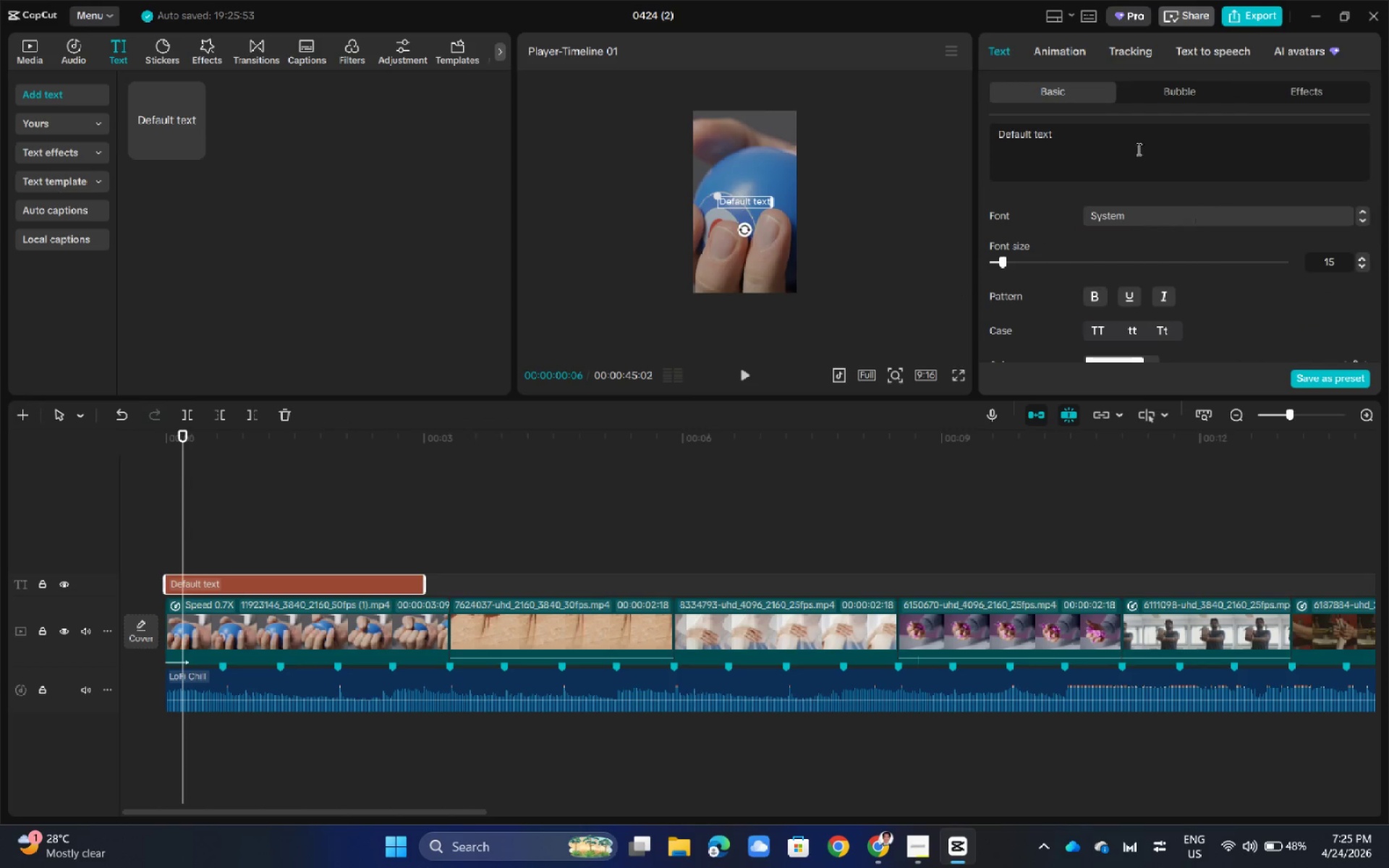 
double_click([1130, 145])
 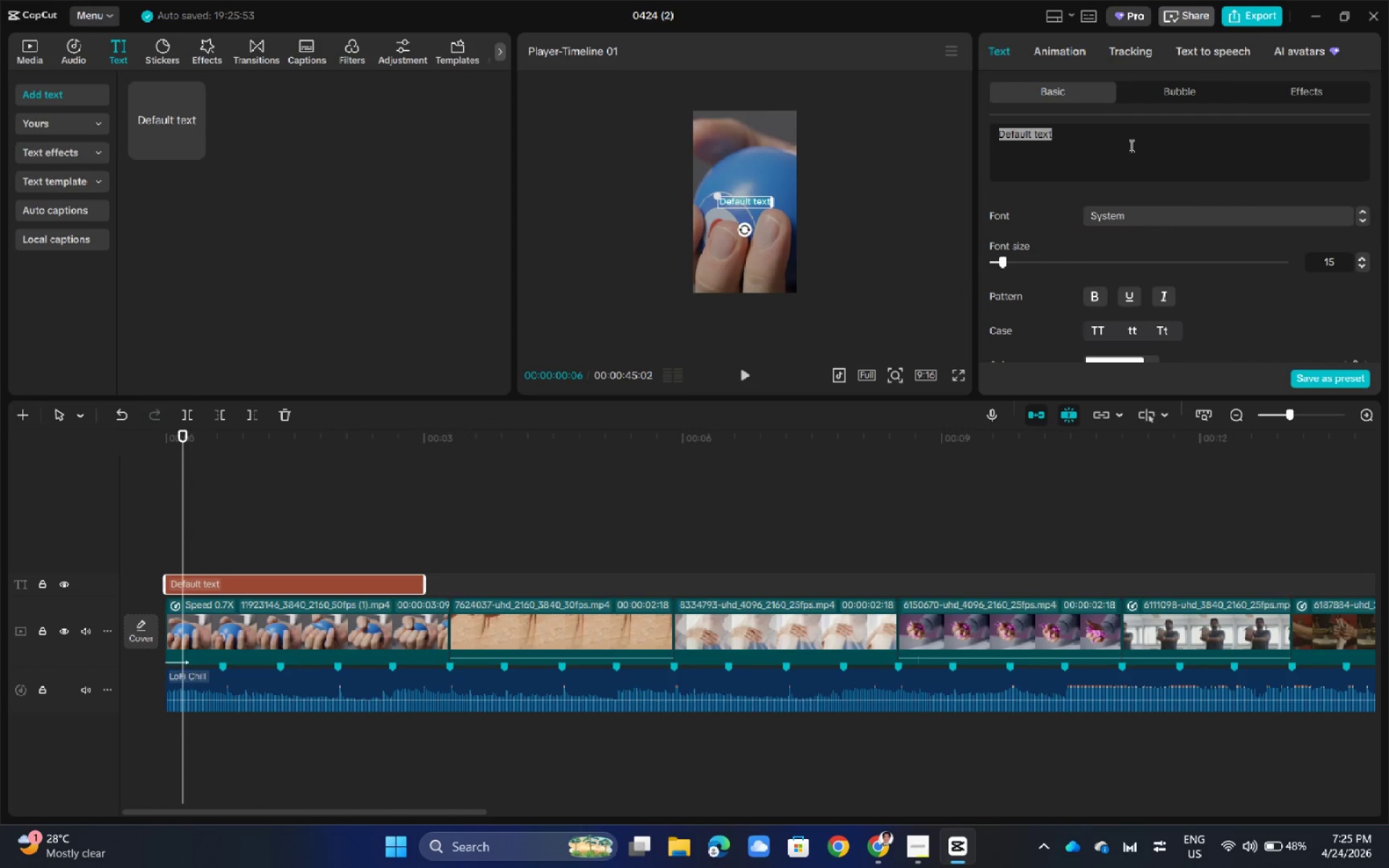 
triple_click([1130, 145])
 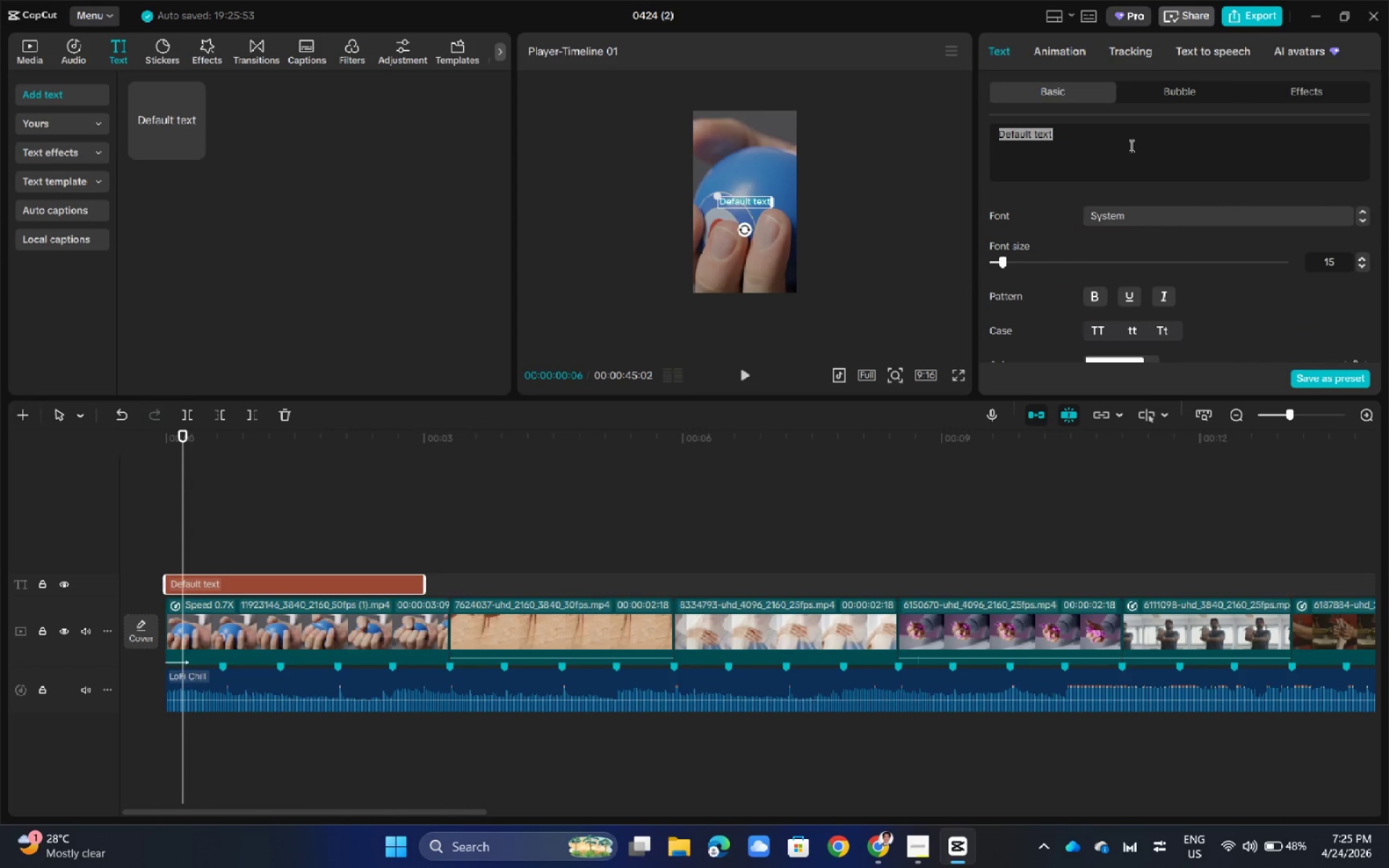 
key(Backspace)
 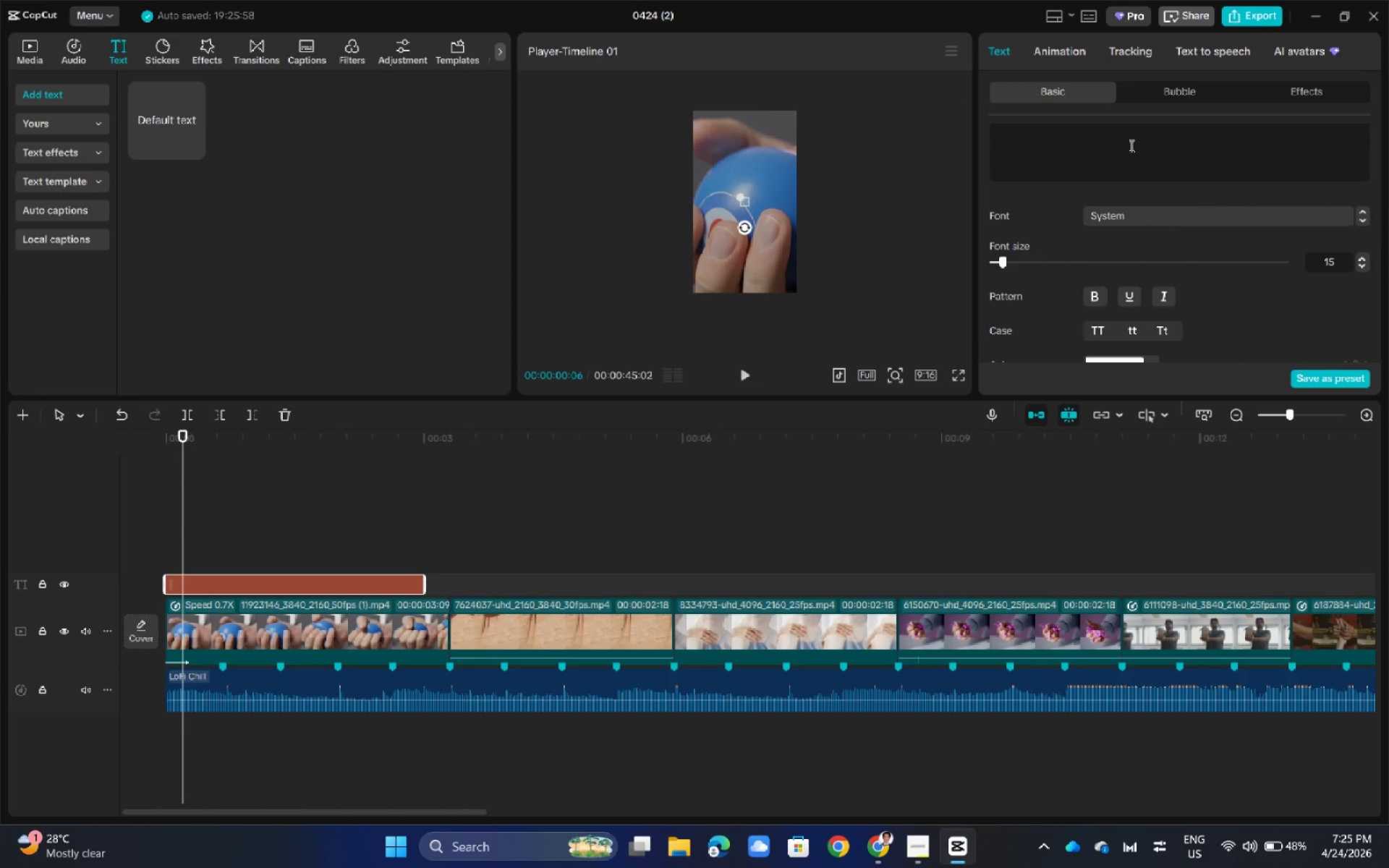 
key(Shift+U)
 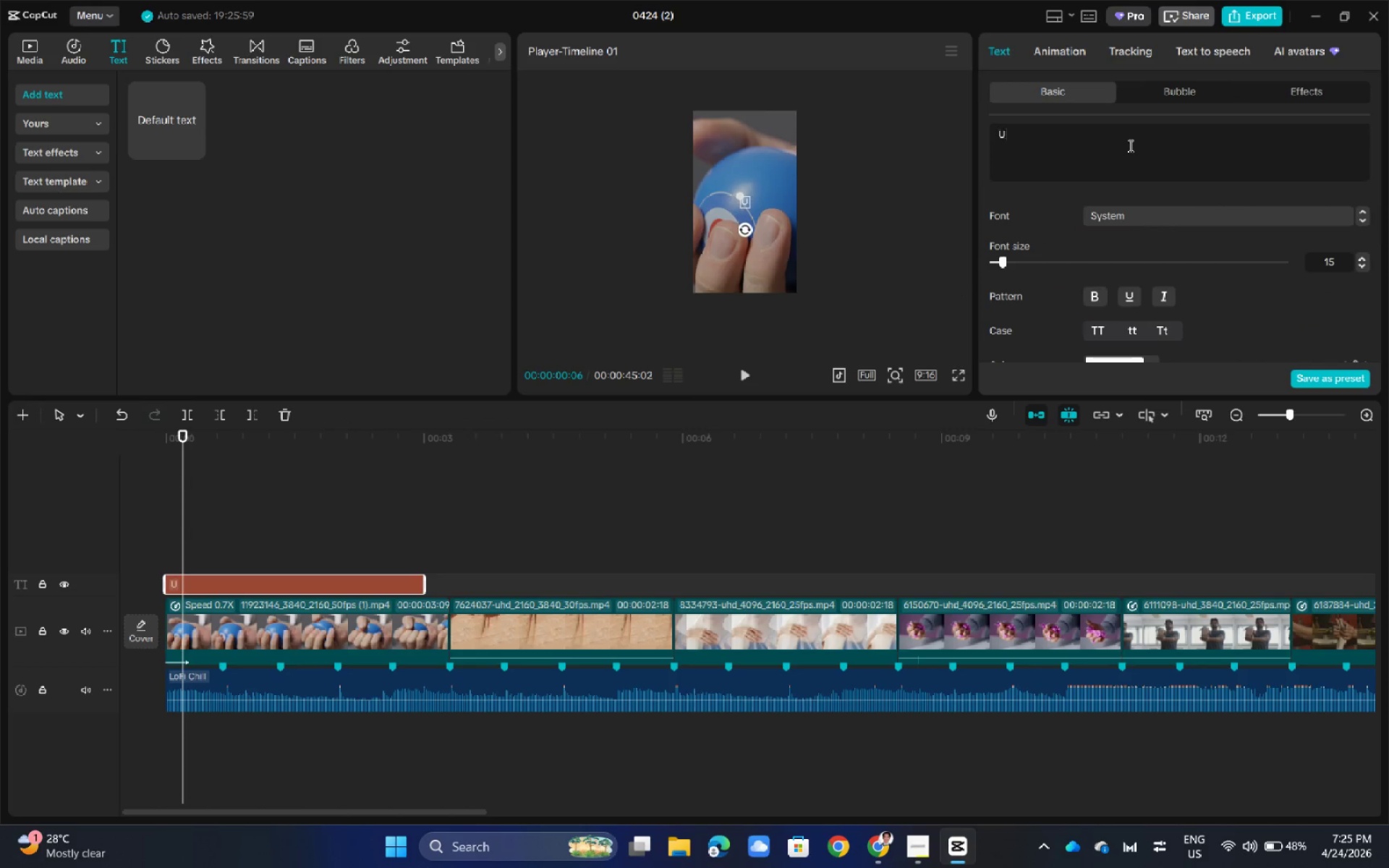 
key(Backspace)
key(Backspace)
key(Backspace)
type(Your hands are tire,,,)
key(Backspace)
key(Backspace)
key(Backspace)
key(Backspace)
type(..)
key(Backspace)
key(Backspace)
type(ed..)
 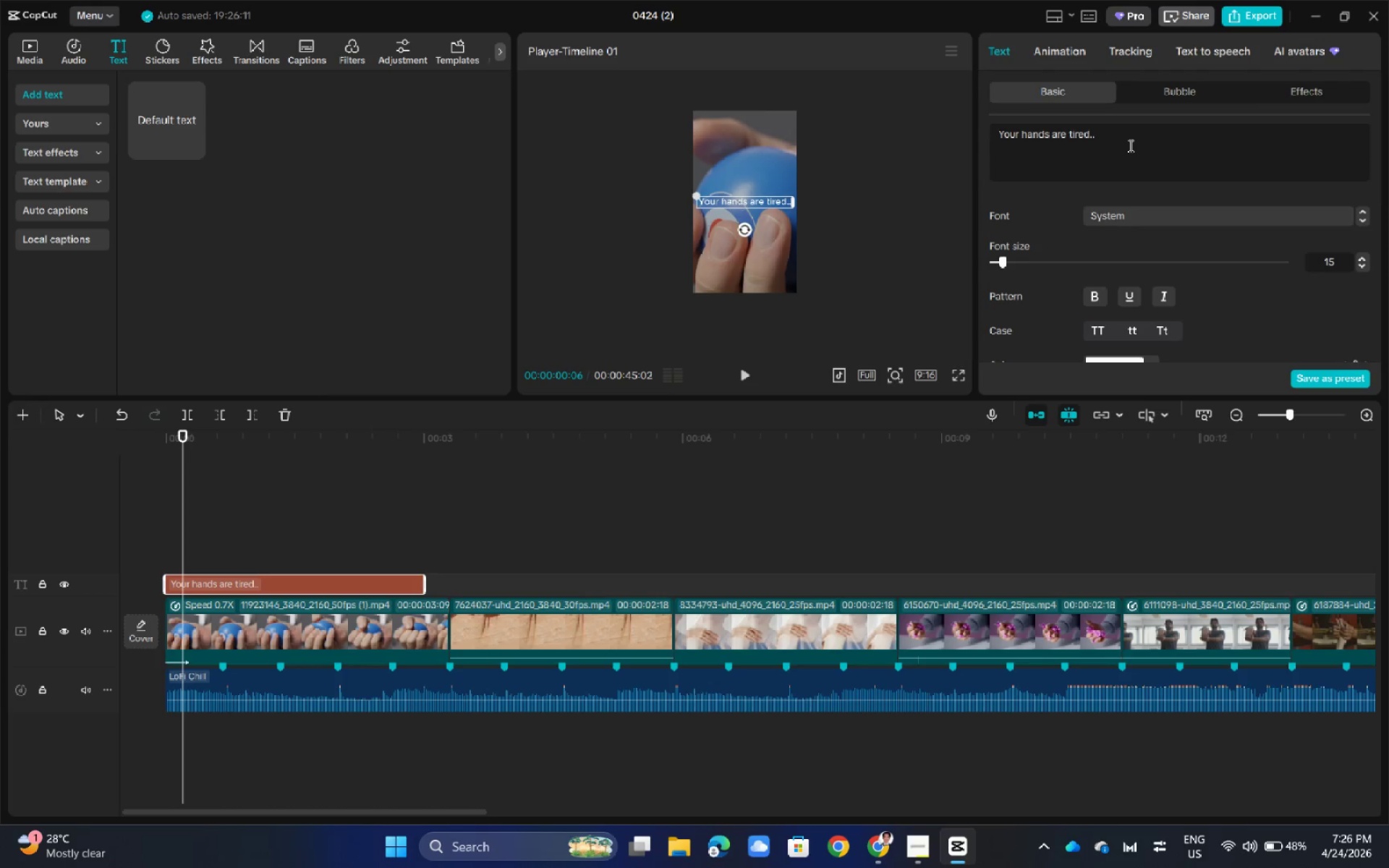 
wait(5.56)
 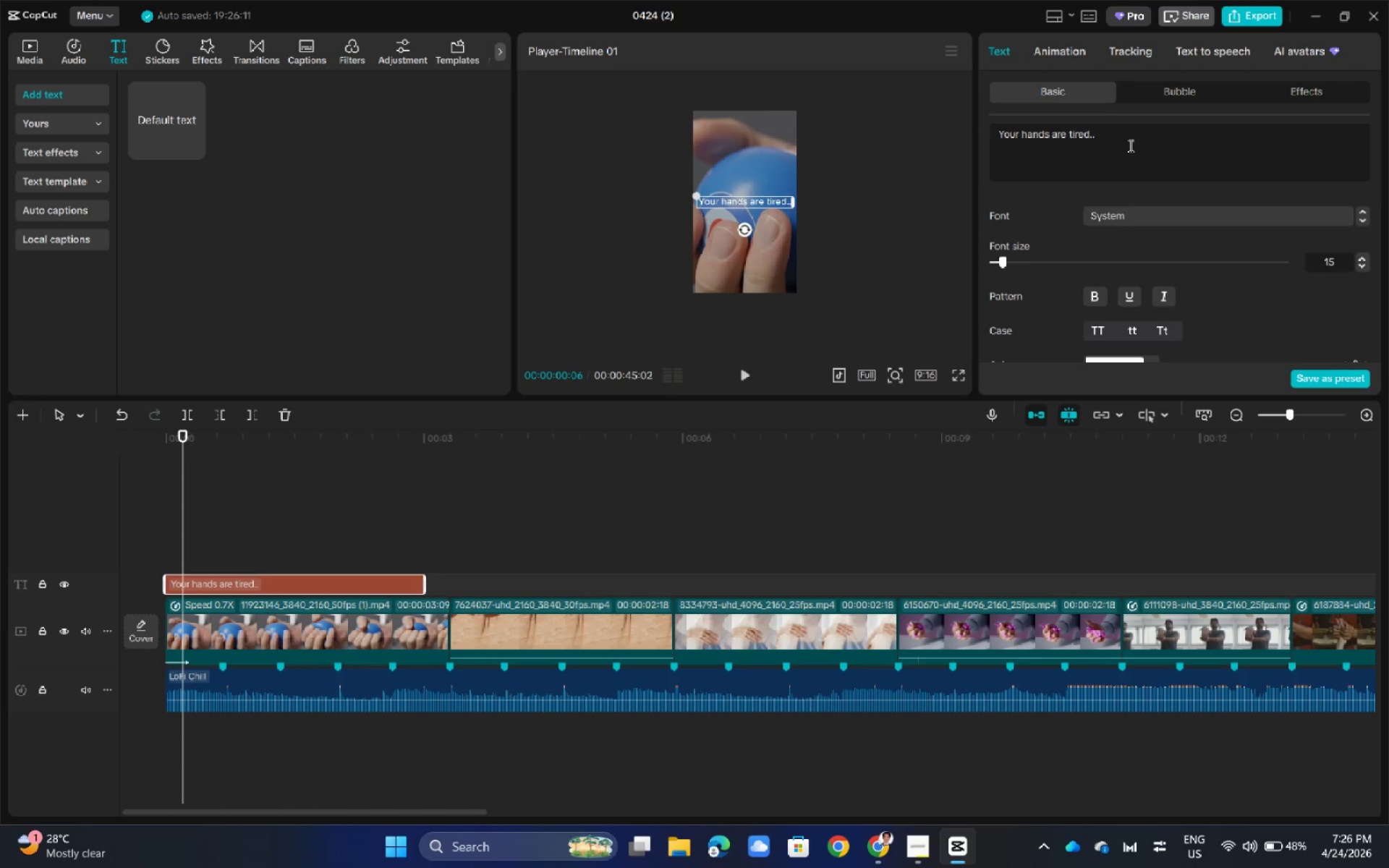 
key(Period)
 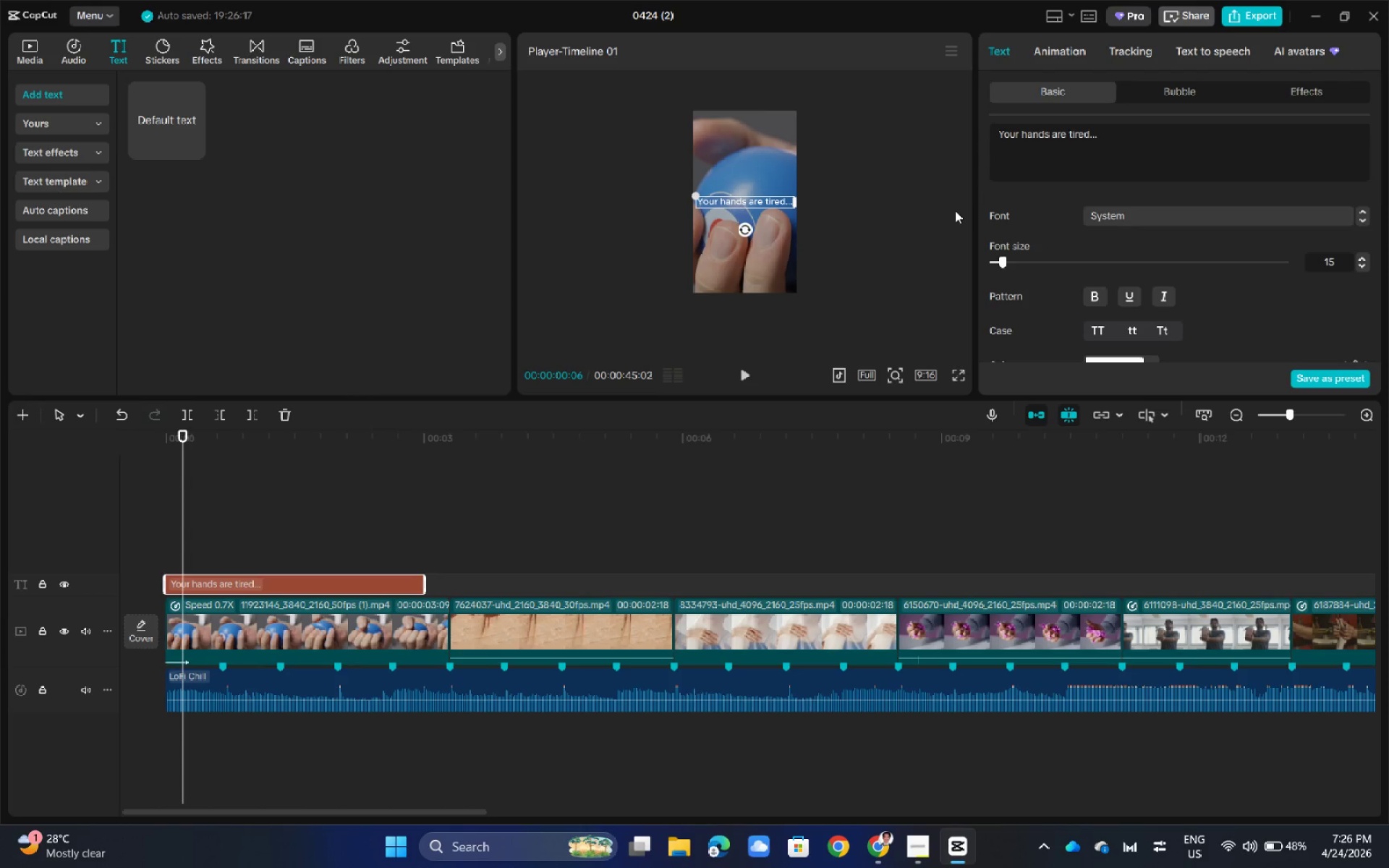 
left_click([955, 210])
 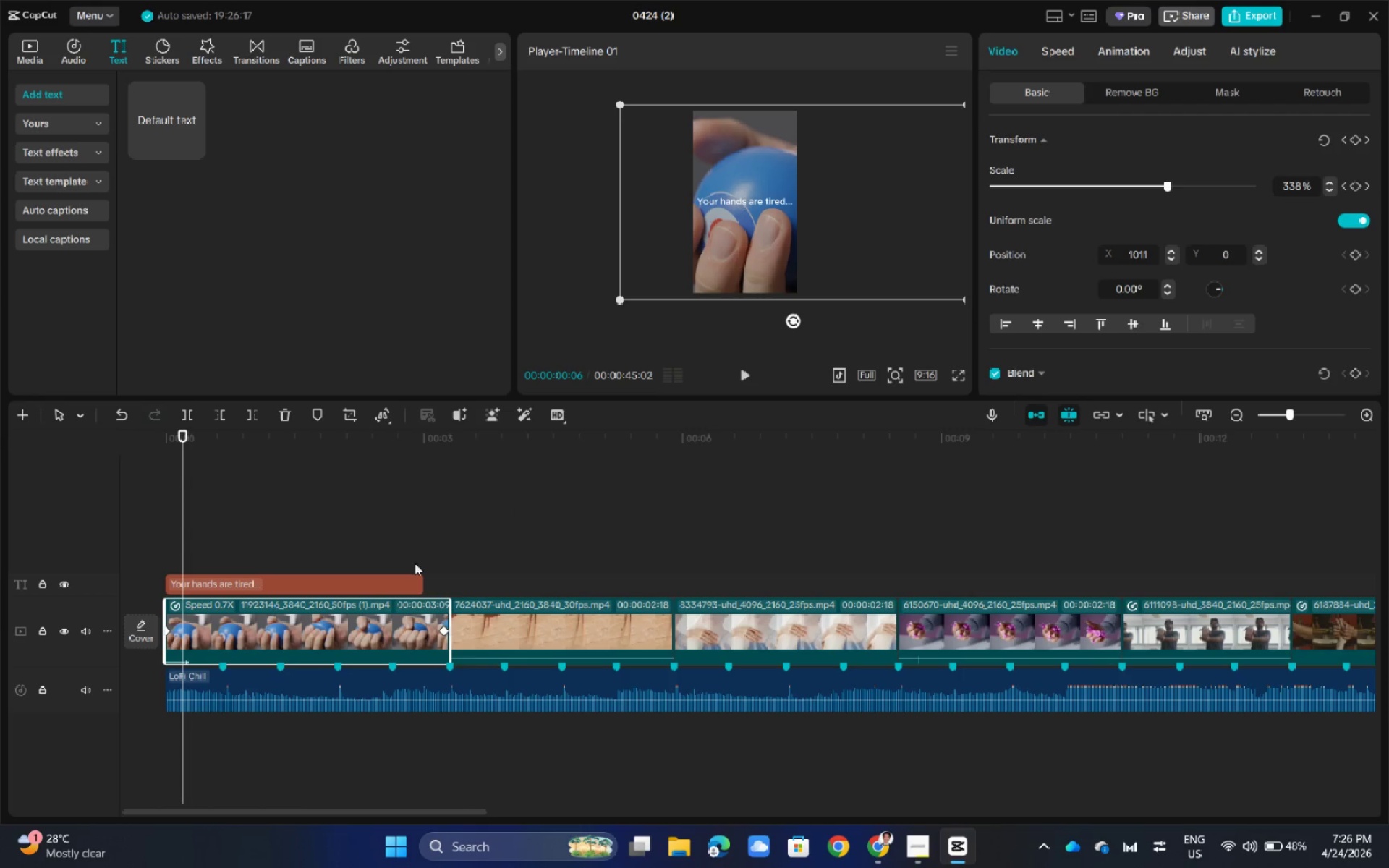 
wait(5.28)
 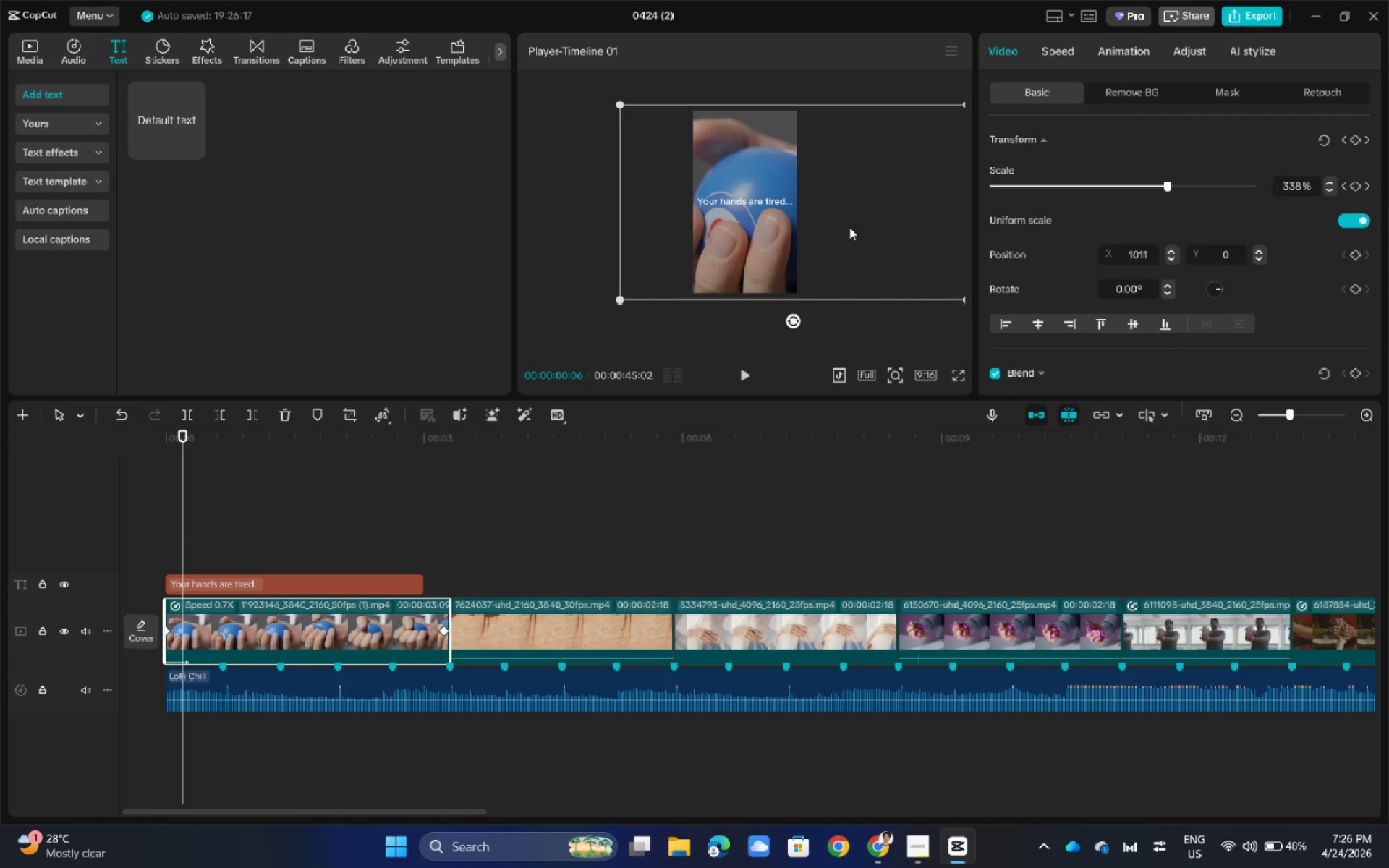 
left_click([292, 582])
 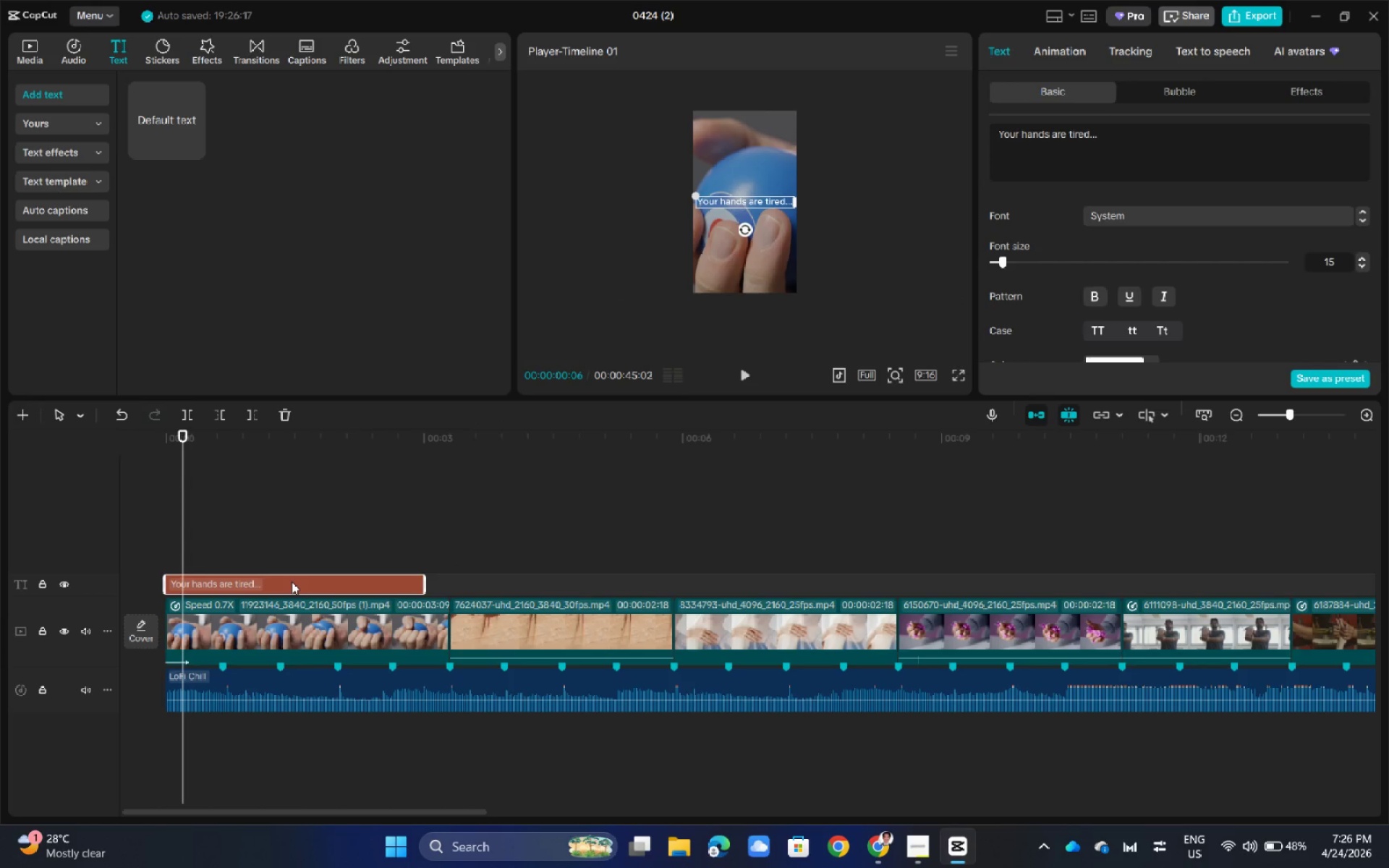 
hold_key(key=AltLeft, duration=2.0)
left_click_drag(start_coordinate=[292, 582], to_coordinate=[575, 584])
 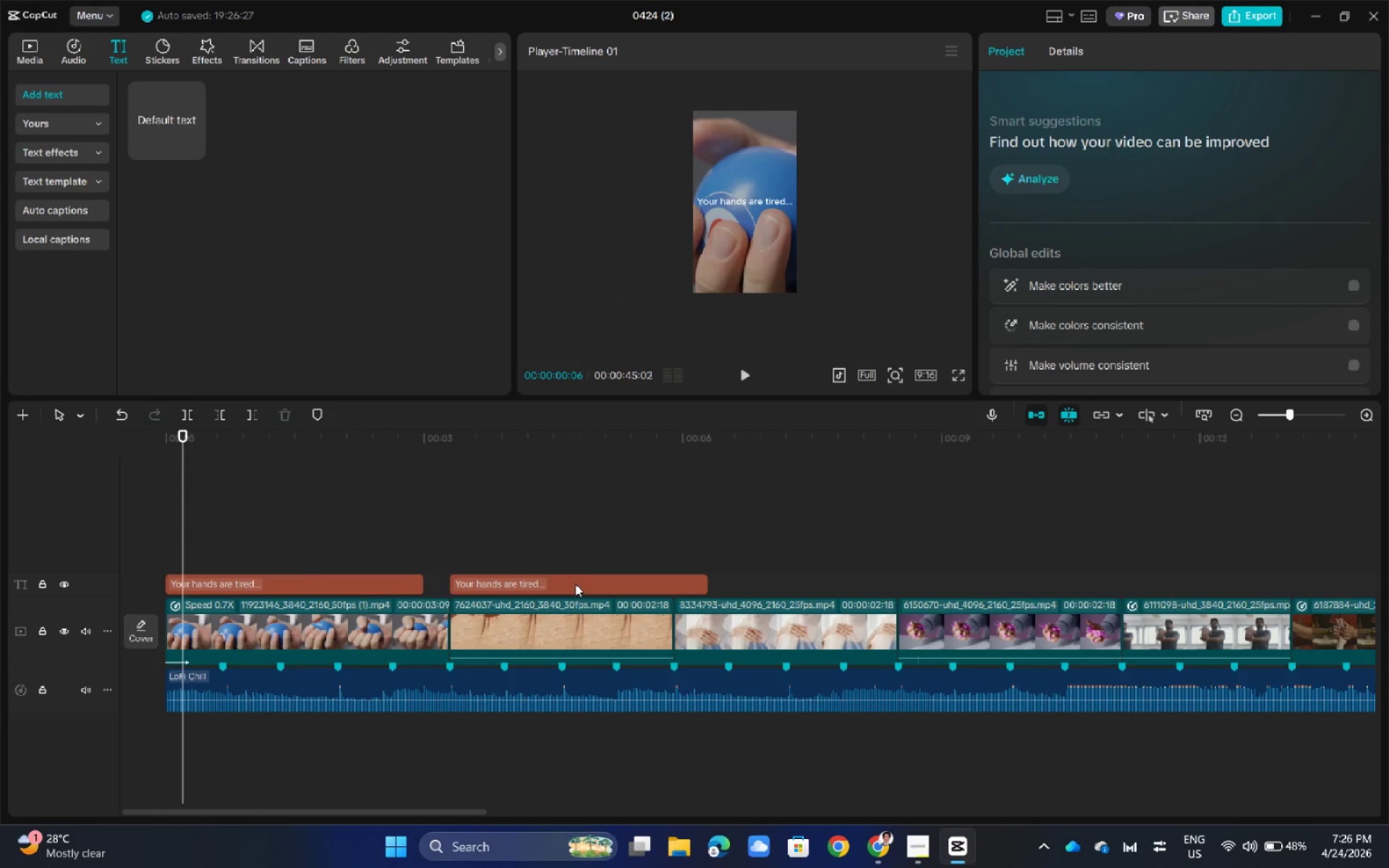 
wait(5.55)
 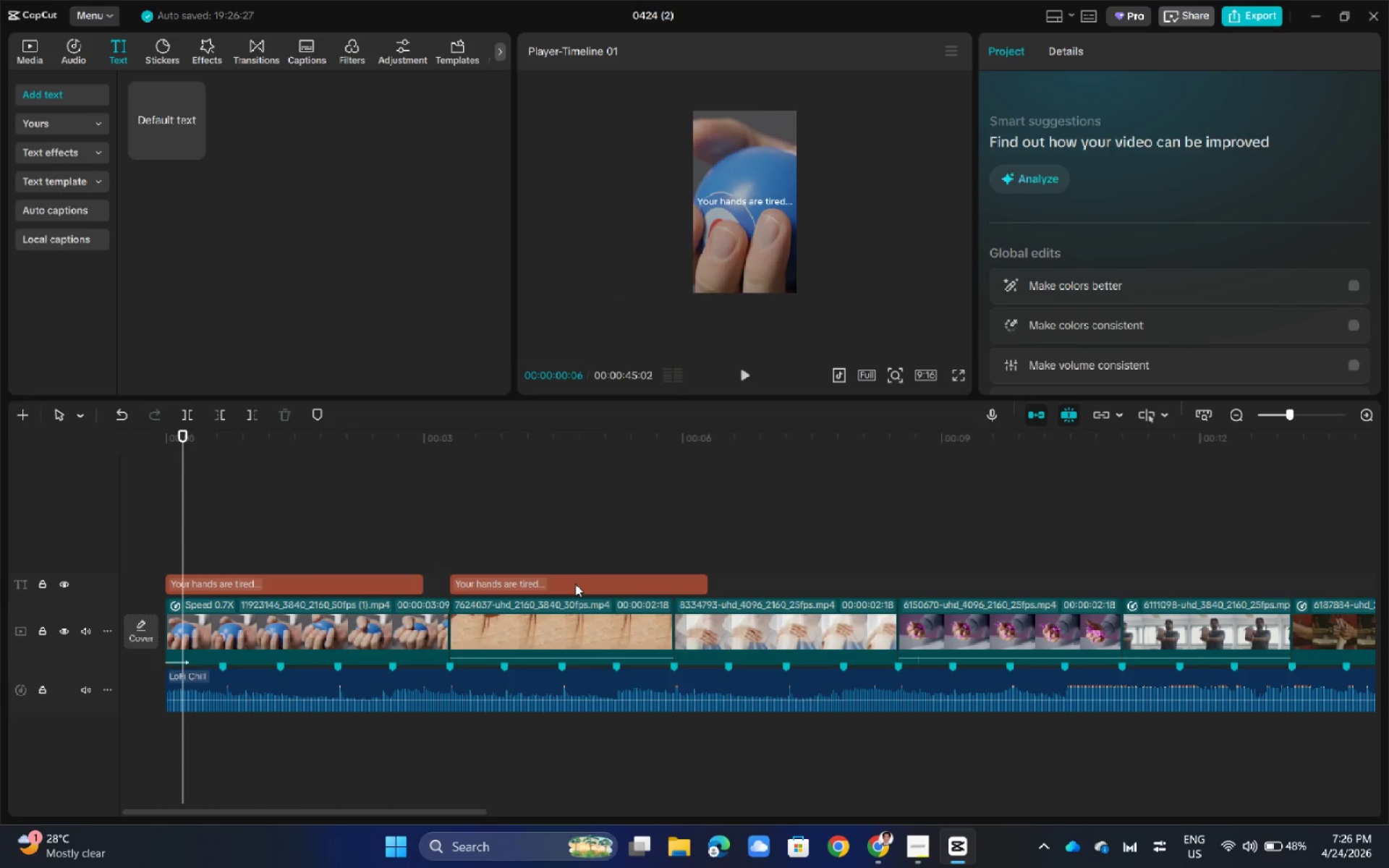 
left_click([564, 580])
 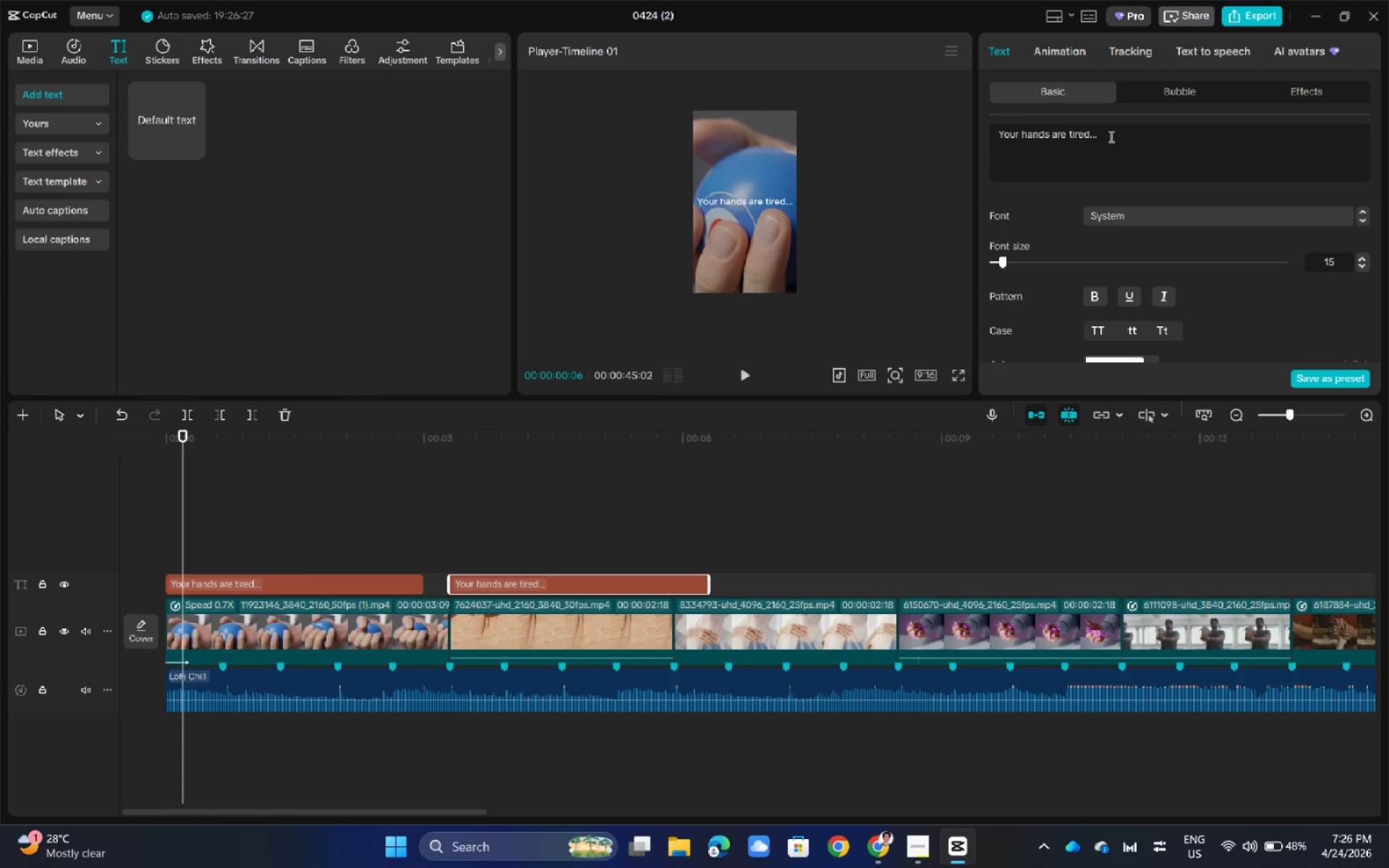 
double_click([1118, 137])
 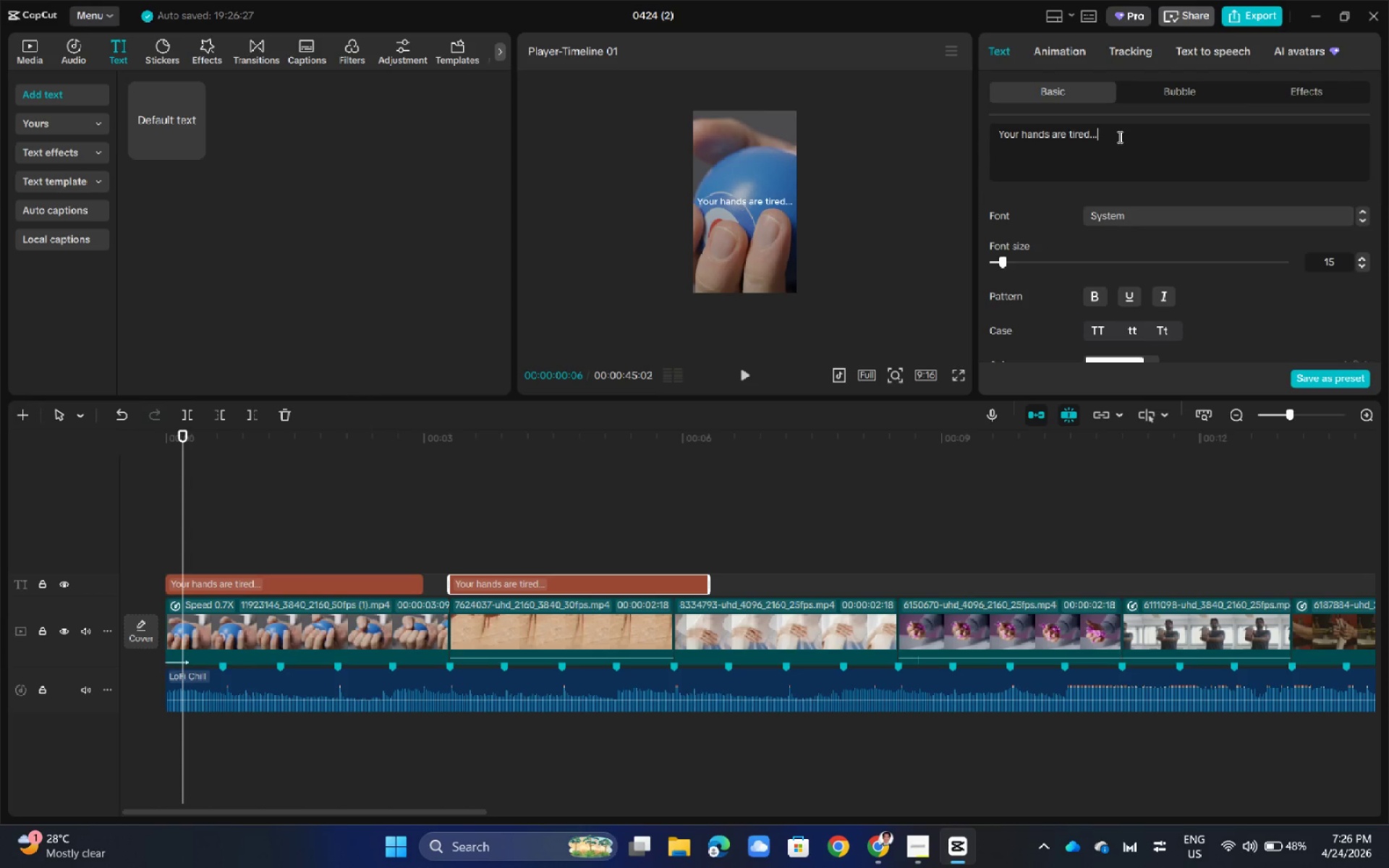 
triple_click([1118, 137])
 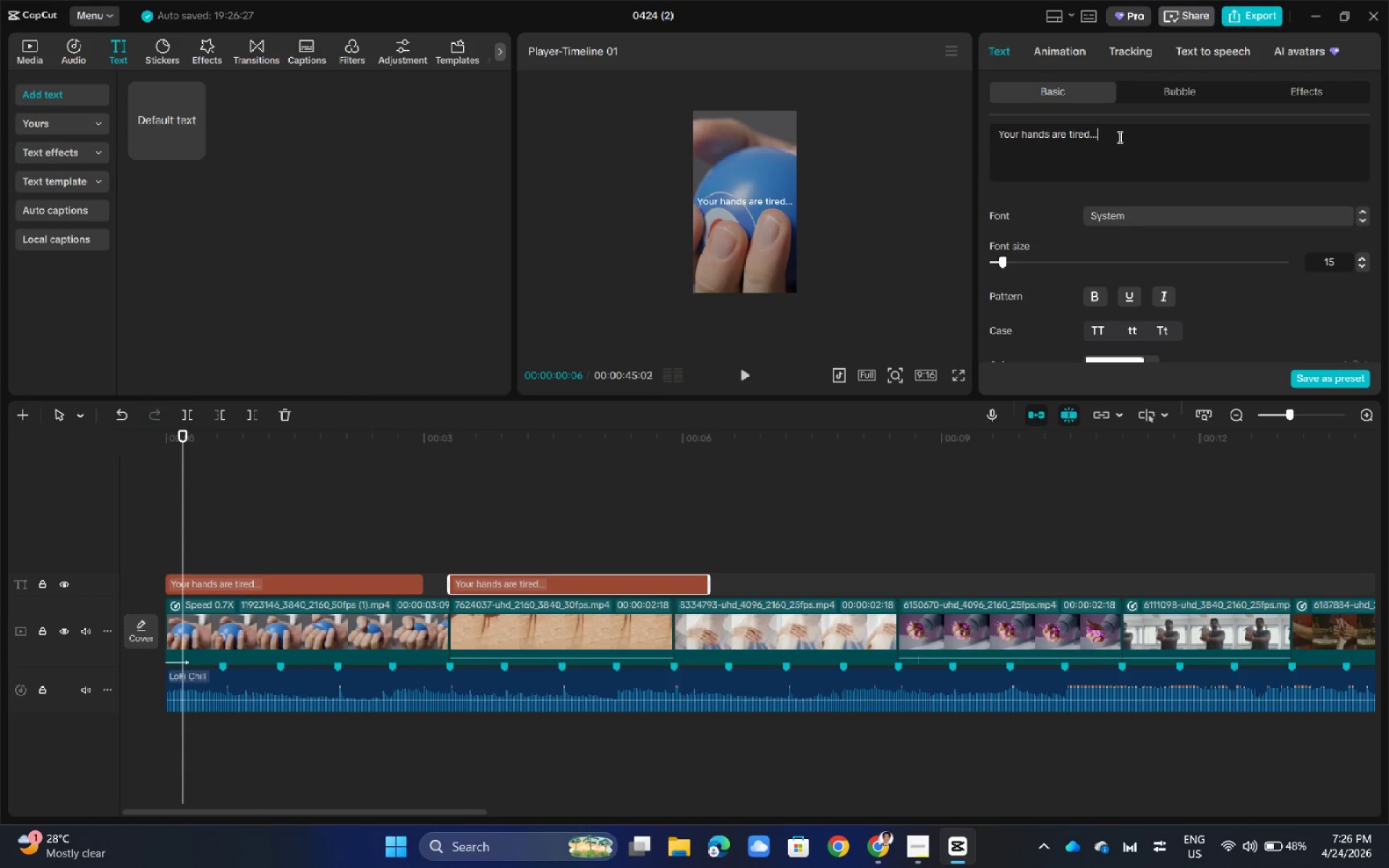 
triple_click([1118, 137])
 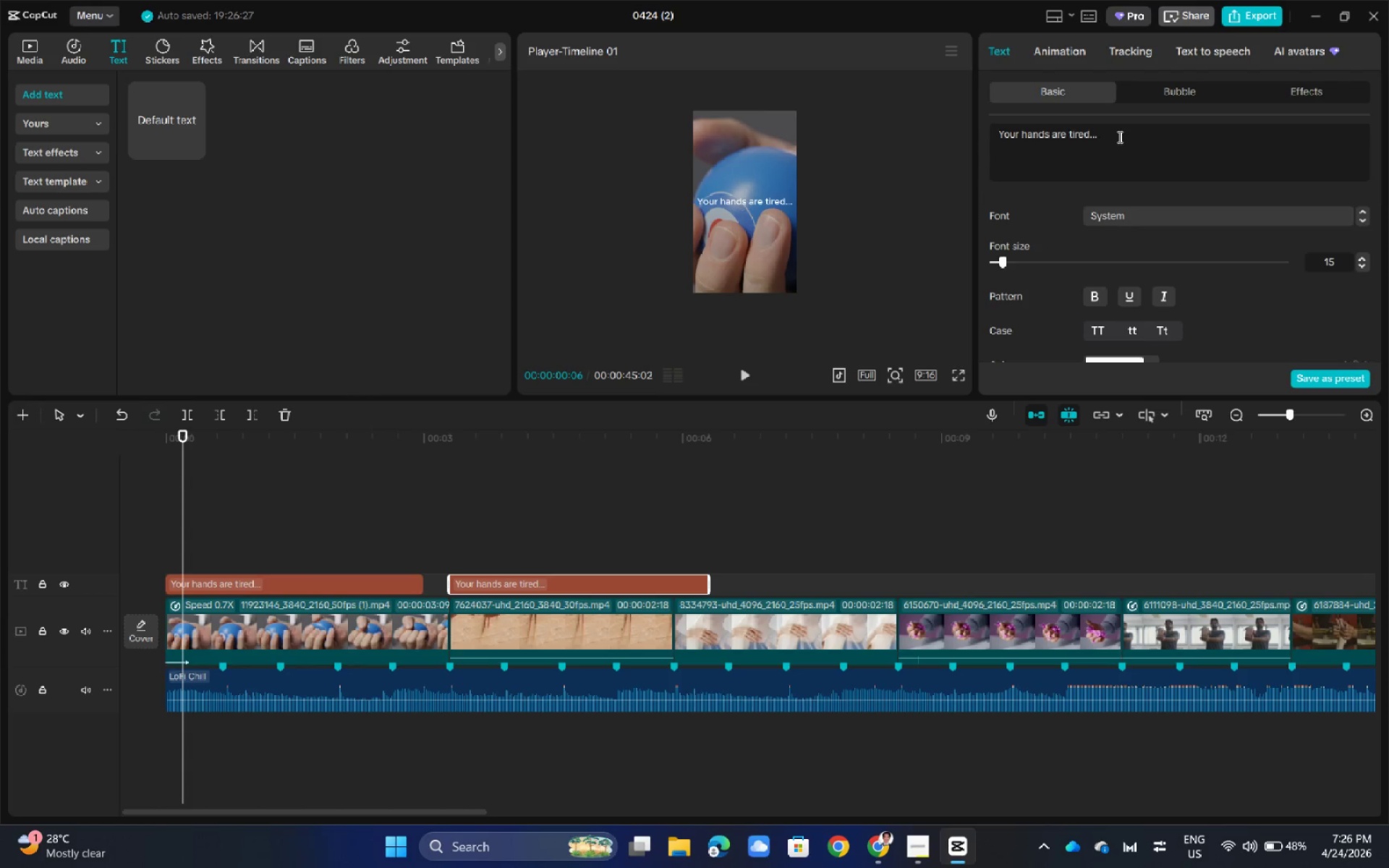 
triple_click([1118, 137])
 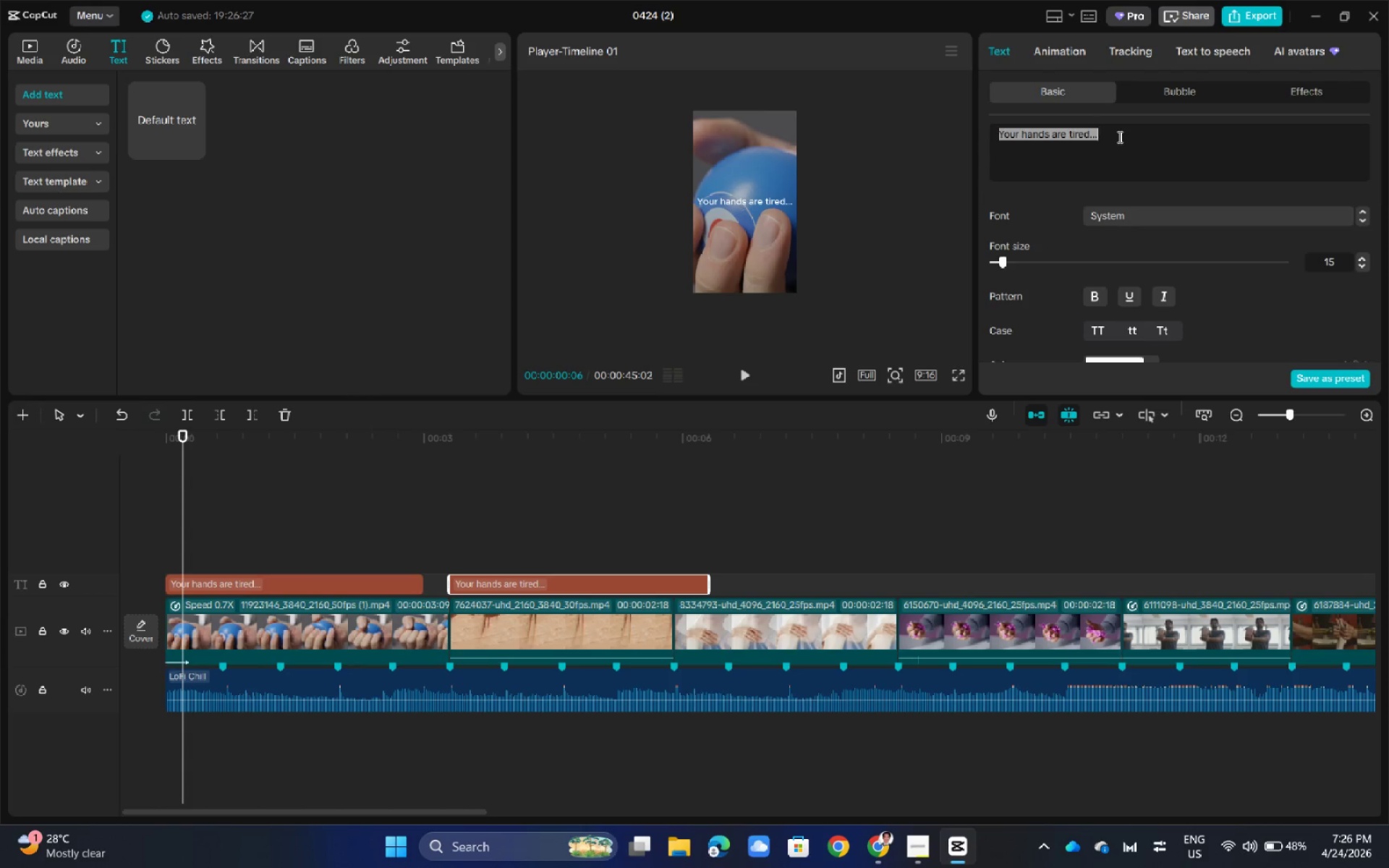 
key(Backspace)
type(Scroll fatigue. Thumv )
key(Backspace)
key(Backspace)
type(b strain)
 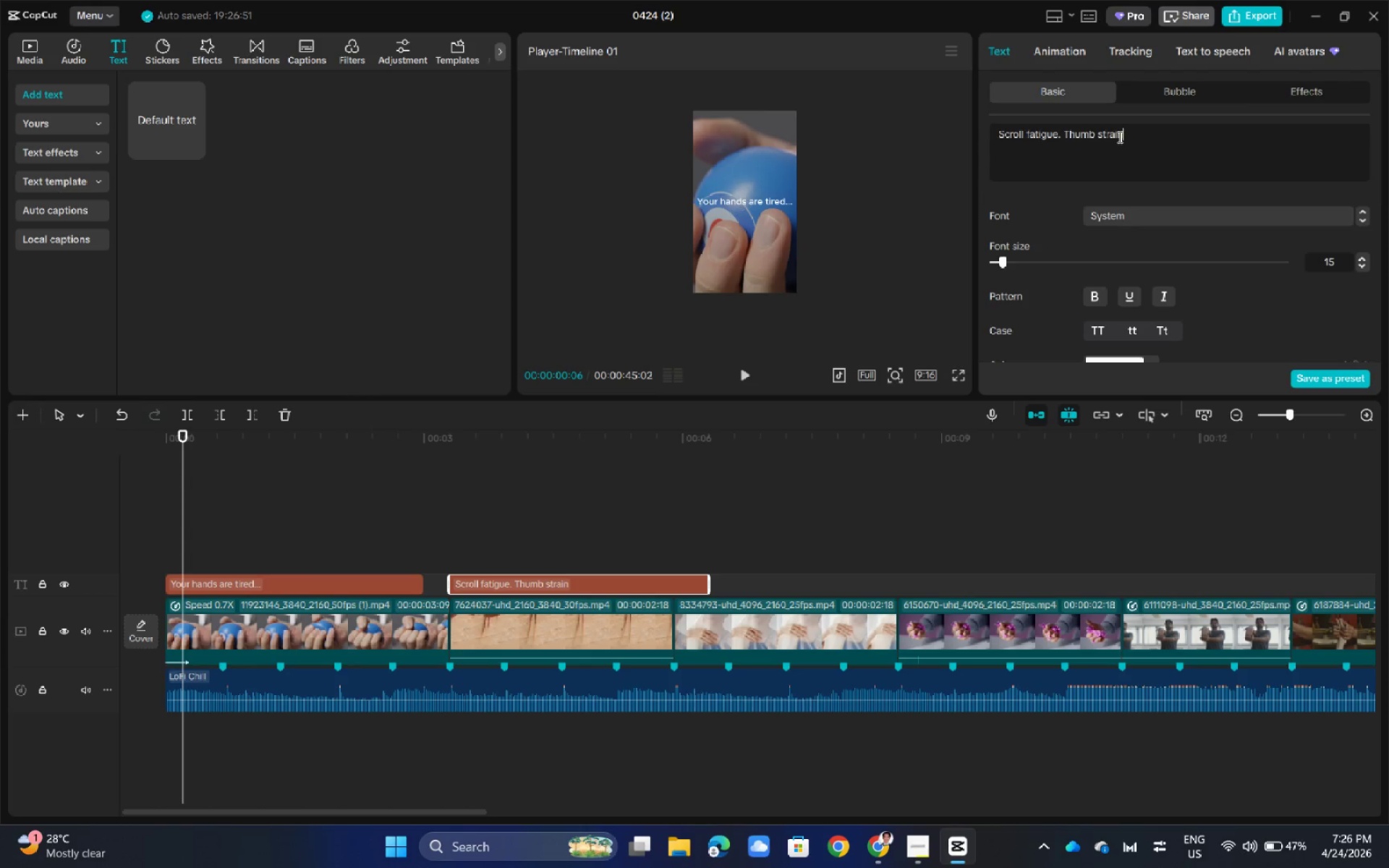 
left_click_drag(start_coordinate=[184, 432], to_coordinate=[498, 467])
 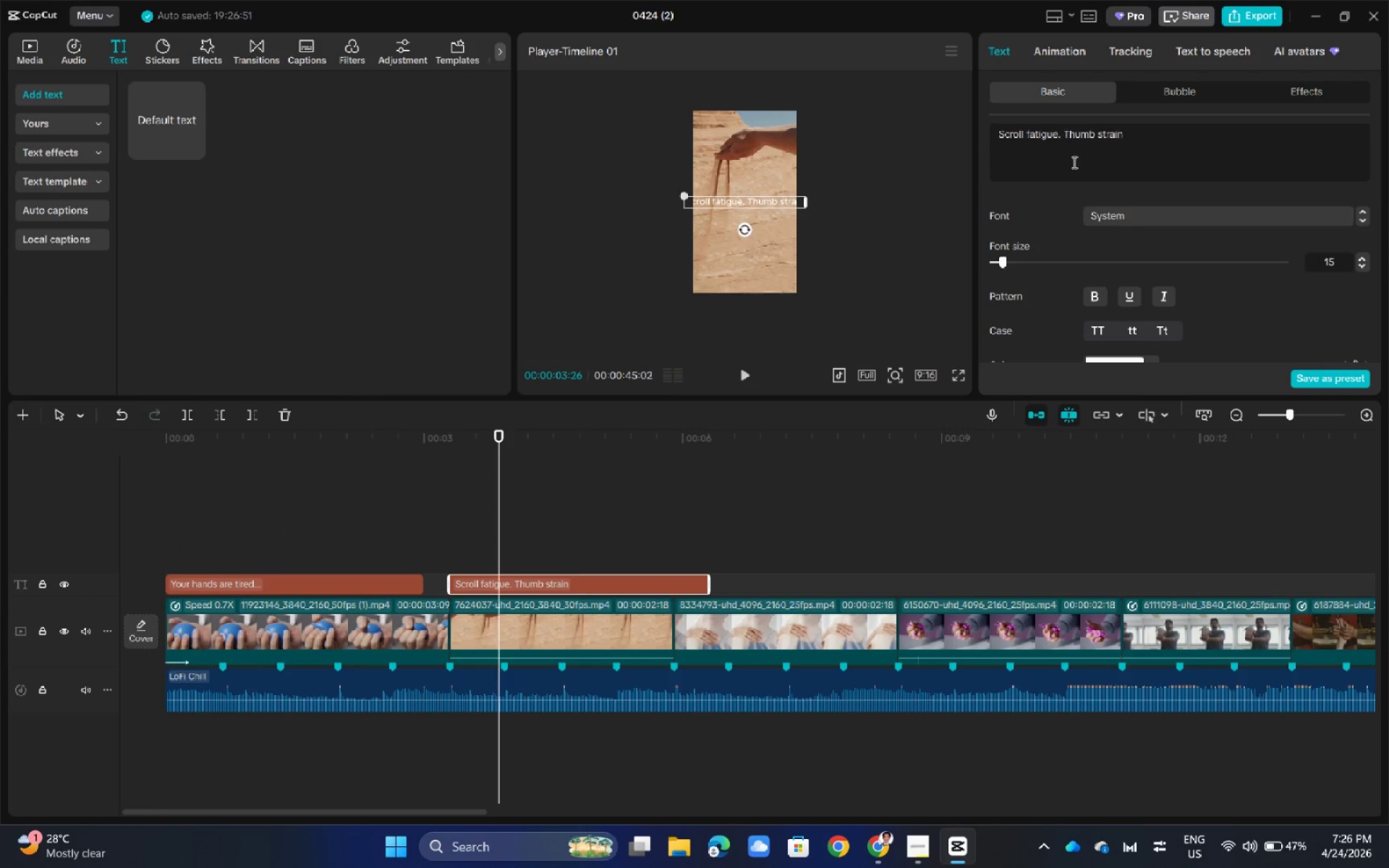 
left_click_drag(start_coordinate=[1064, 131], to_coordinate=[1151, 140])
 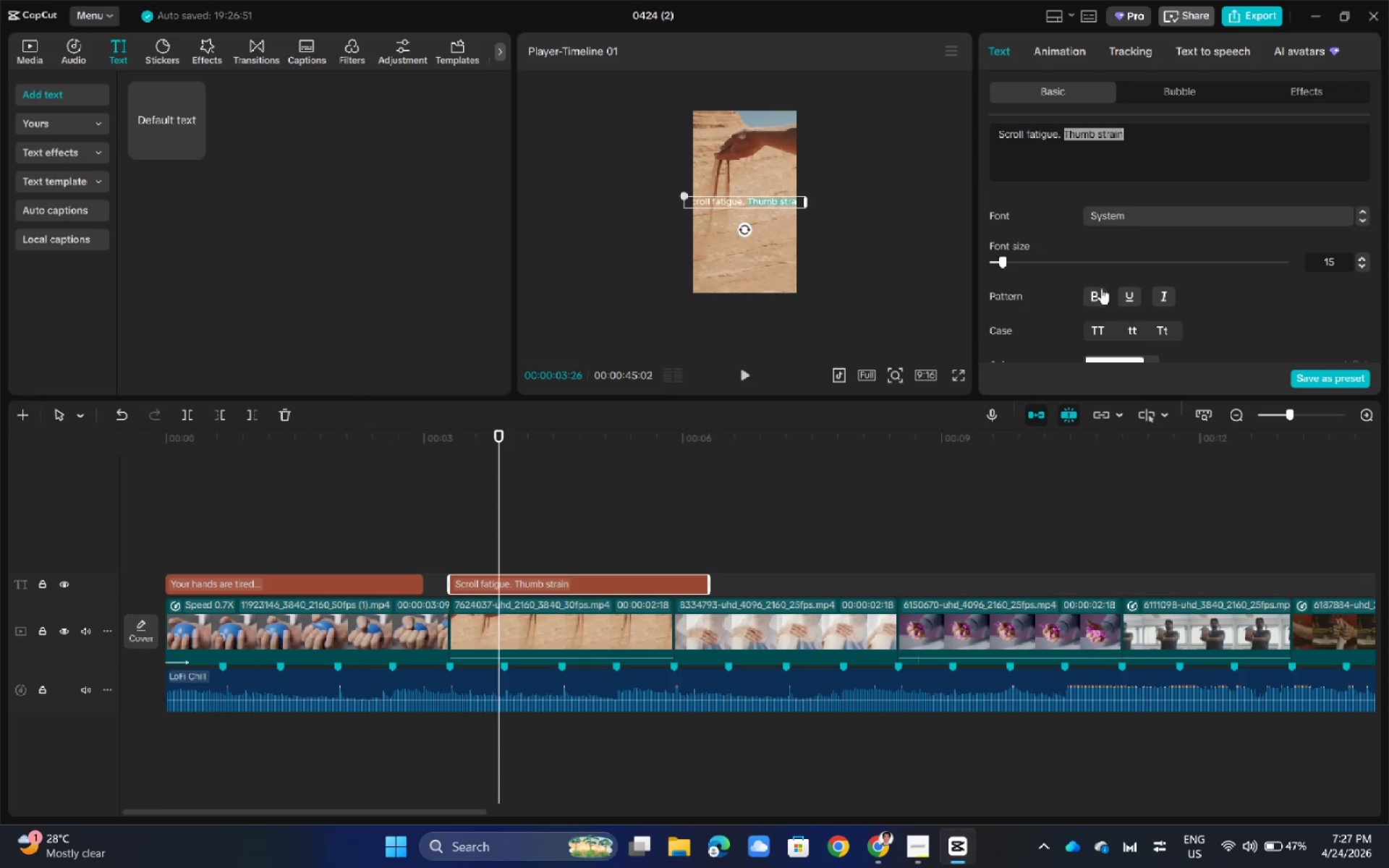 
left_click([1101, 288])
 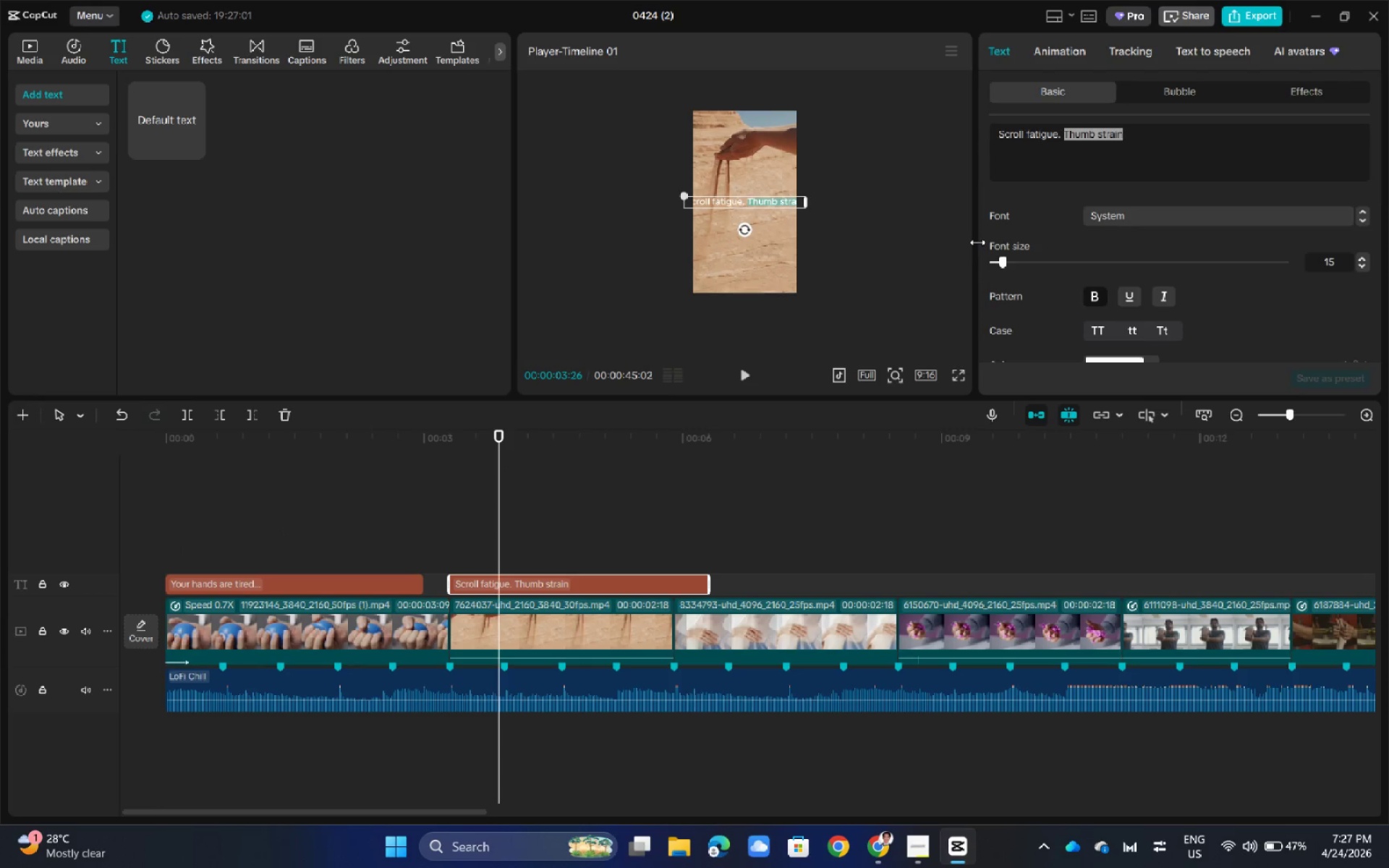 
left_click([945, 220])
 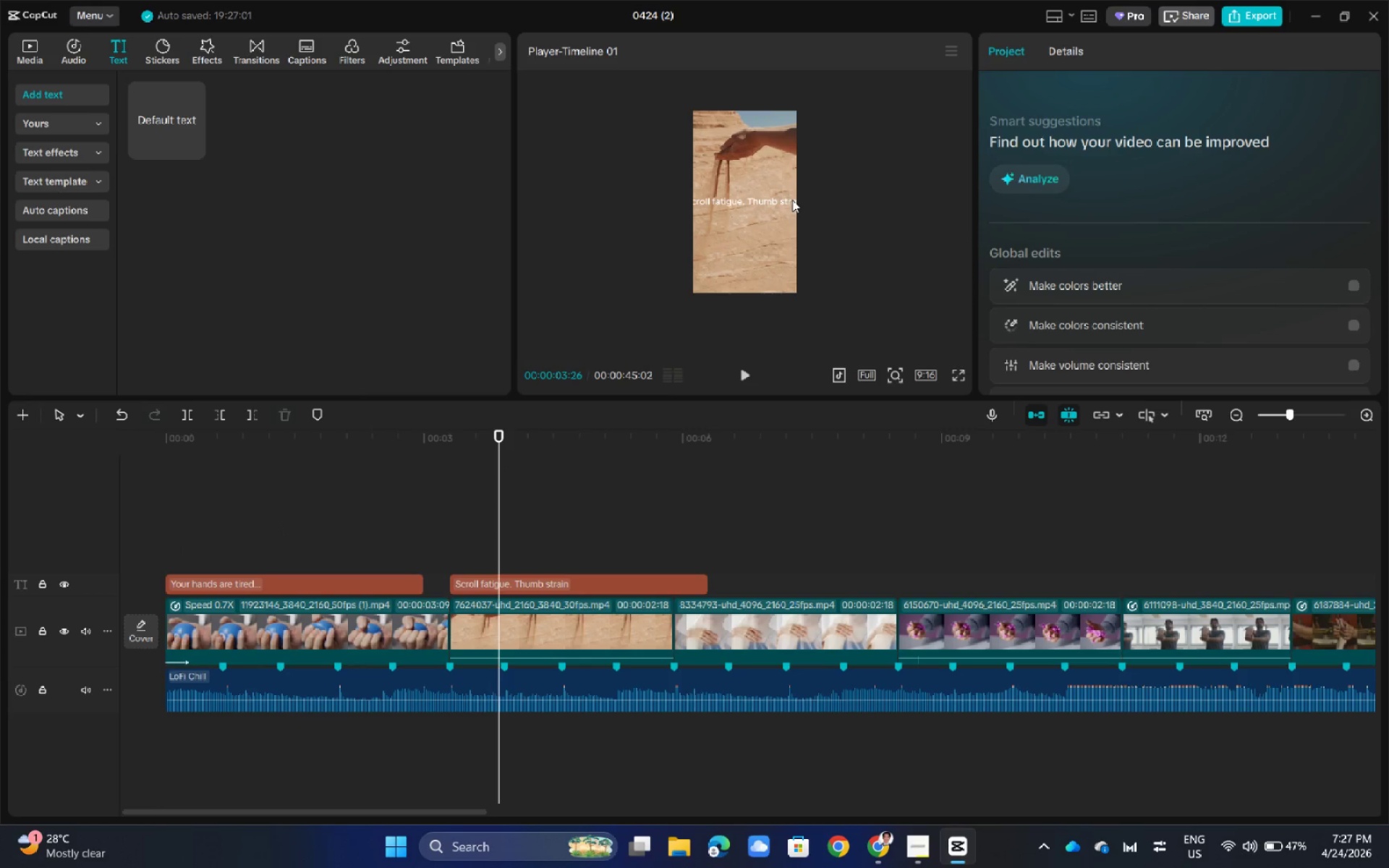 
left_click([792, 200])
 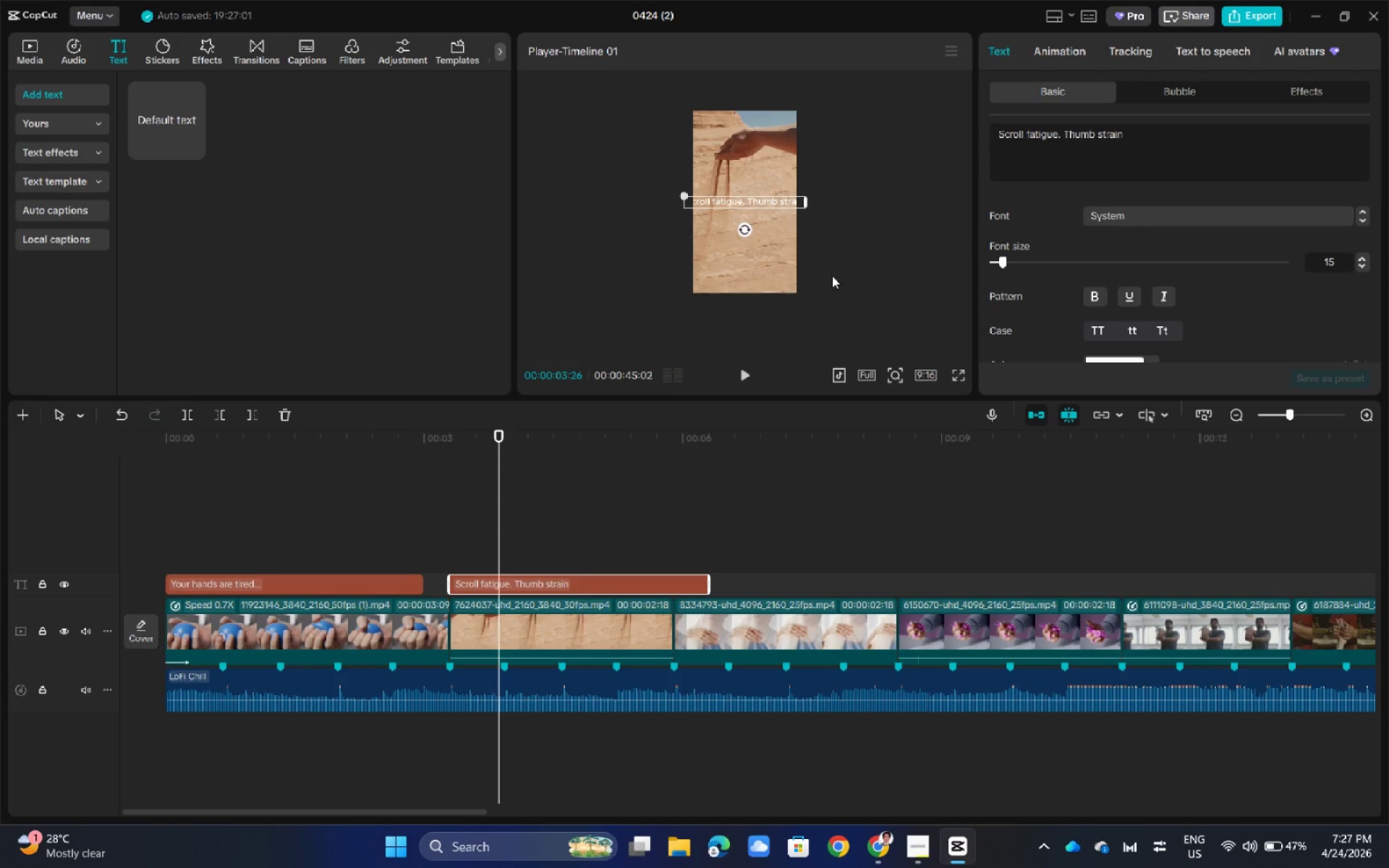 
hold_key(key=ControlLeft, duration=0.66)
scroll: coordinate [832, 276], scroll_direction: up, amount: 7.0
 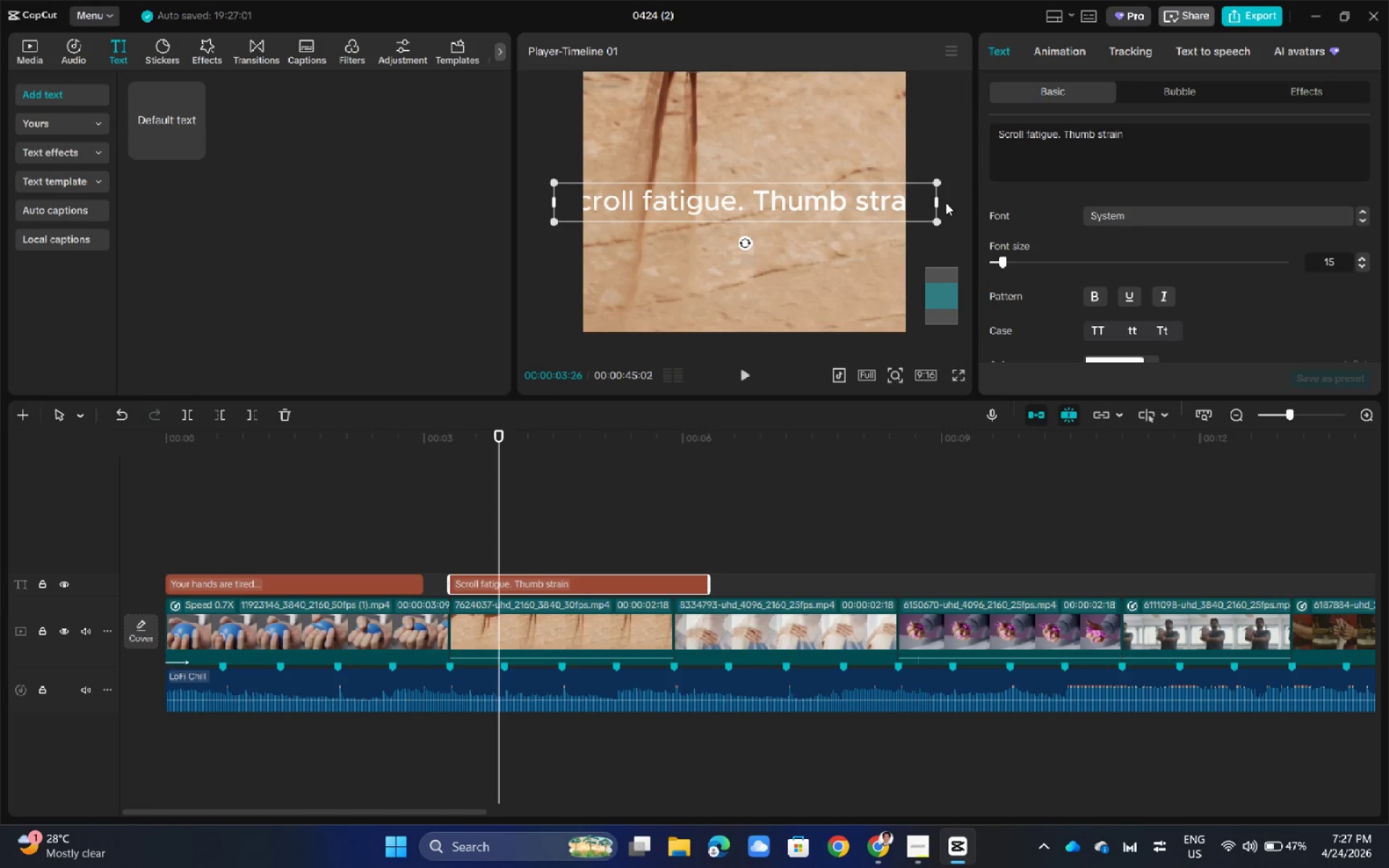 
left_click_drag(start_coordinate=[938, 201], to_coordinate=[921, 201])
 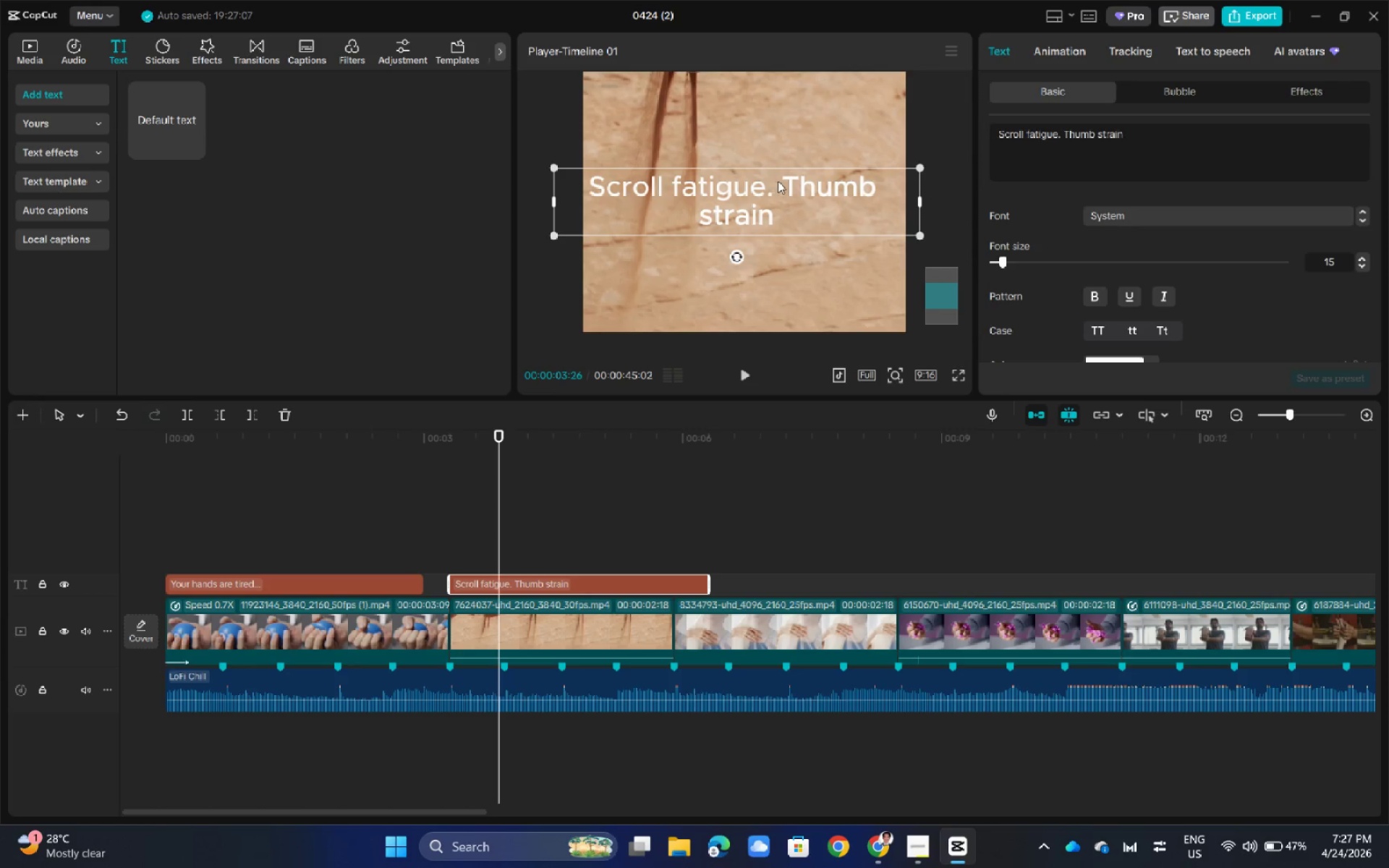 
left_click_drag(start_coordinate=[776, 181], to_coordinate=[790, 183])
 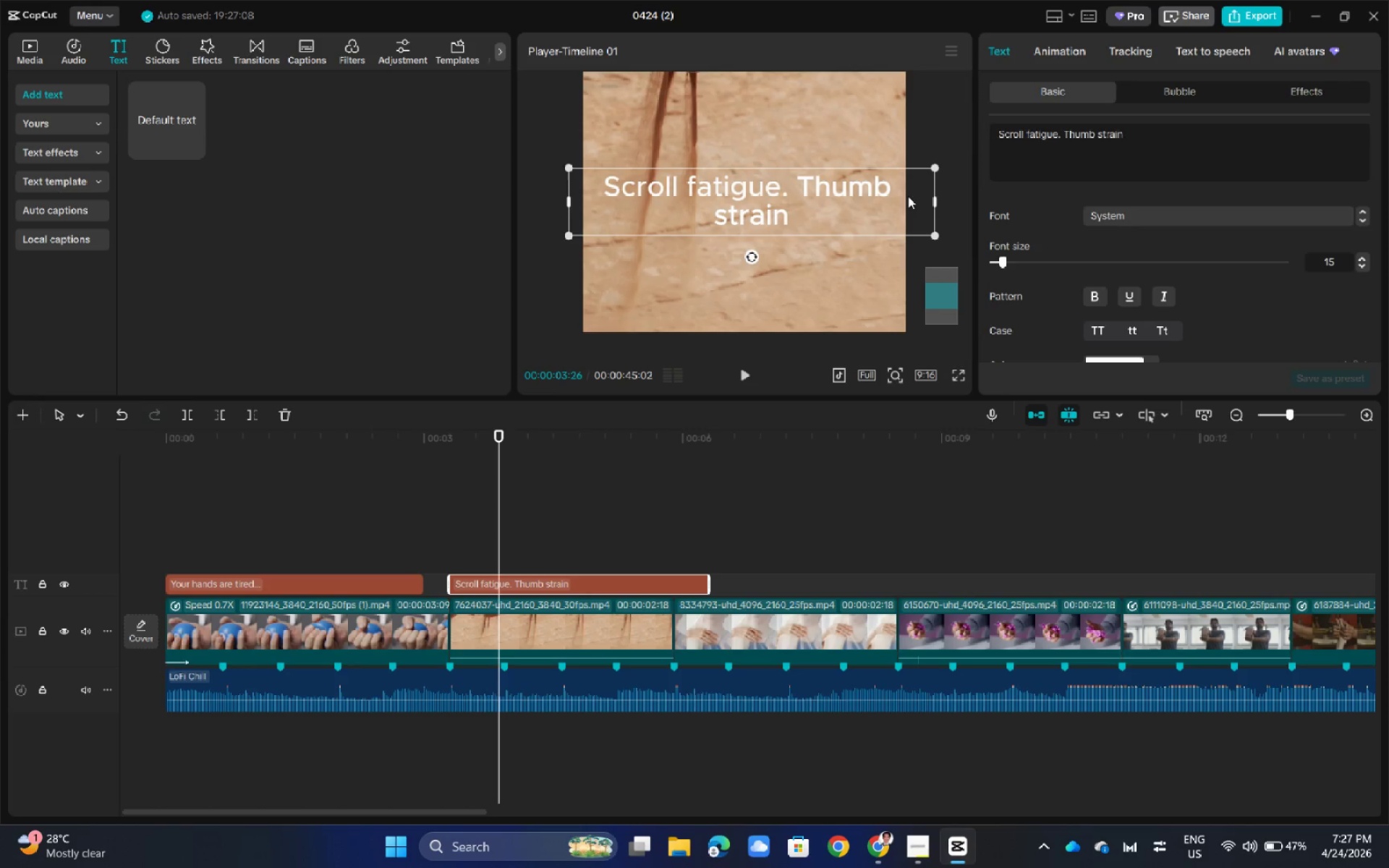 
left_click([933, 197])
 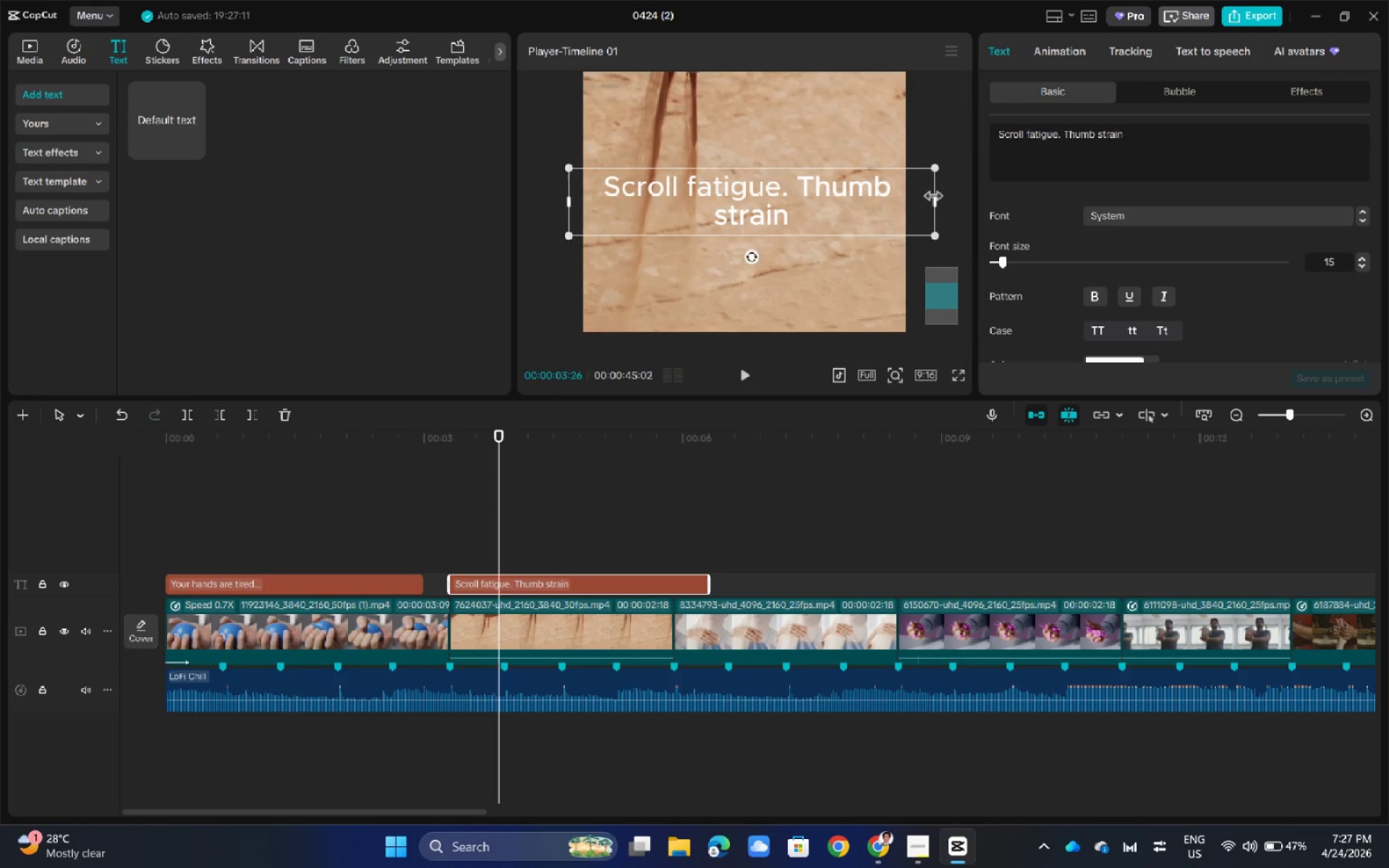 
left_click_drag(start_coordinate=[933, 197], to_coordinate=[858, 198])
 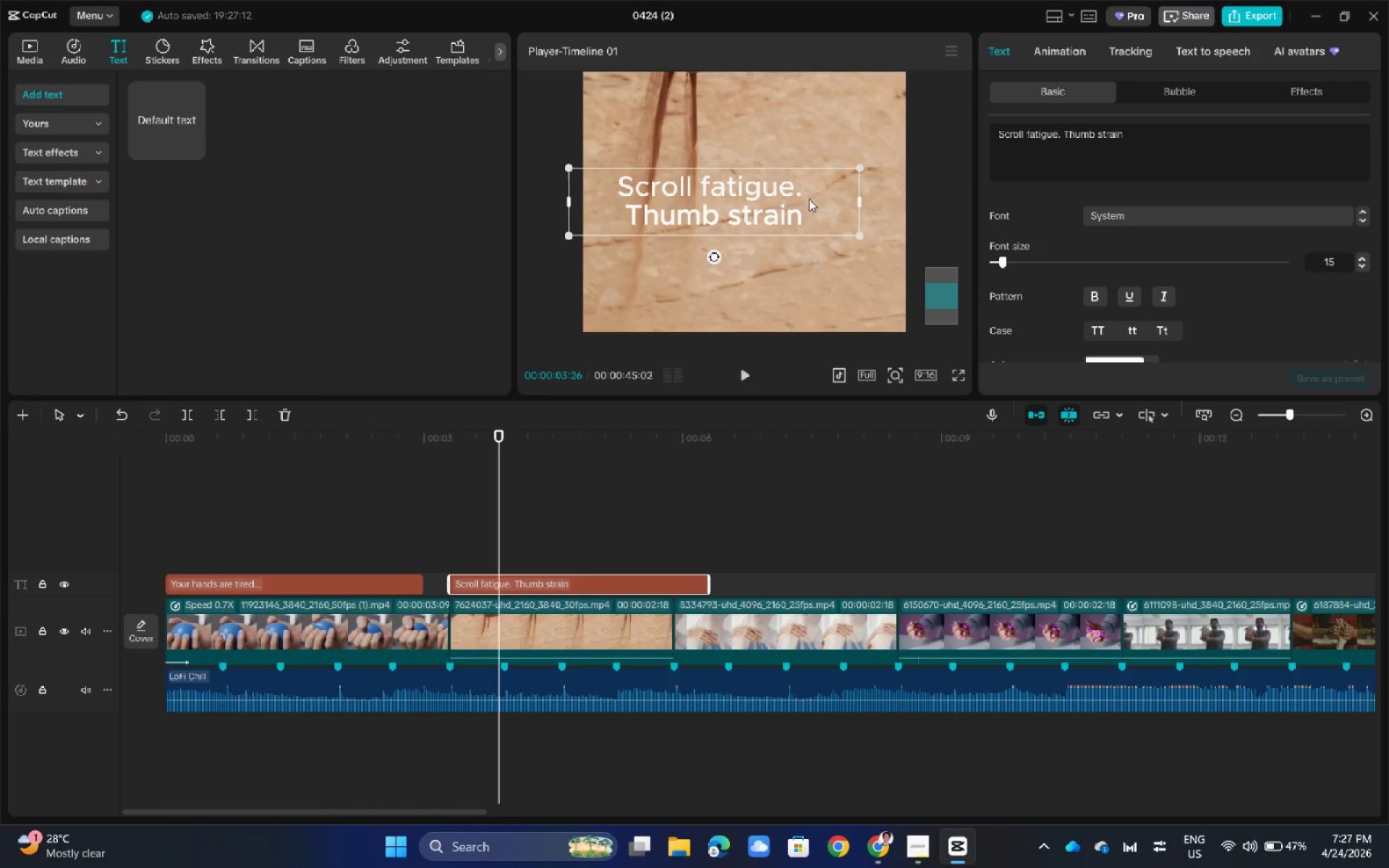 
key(Control+Z)
 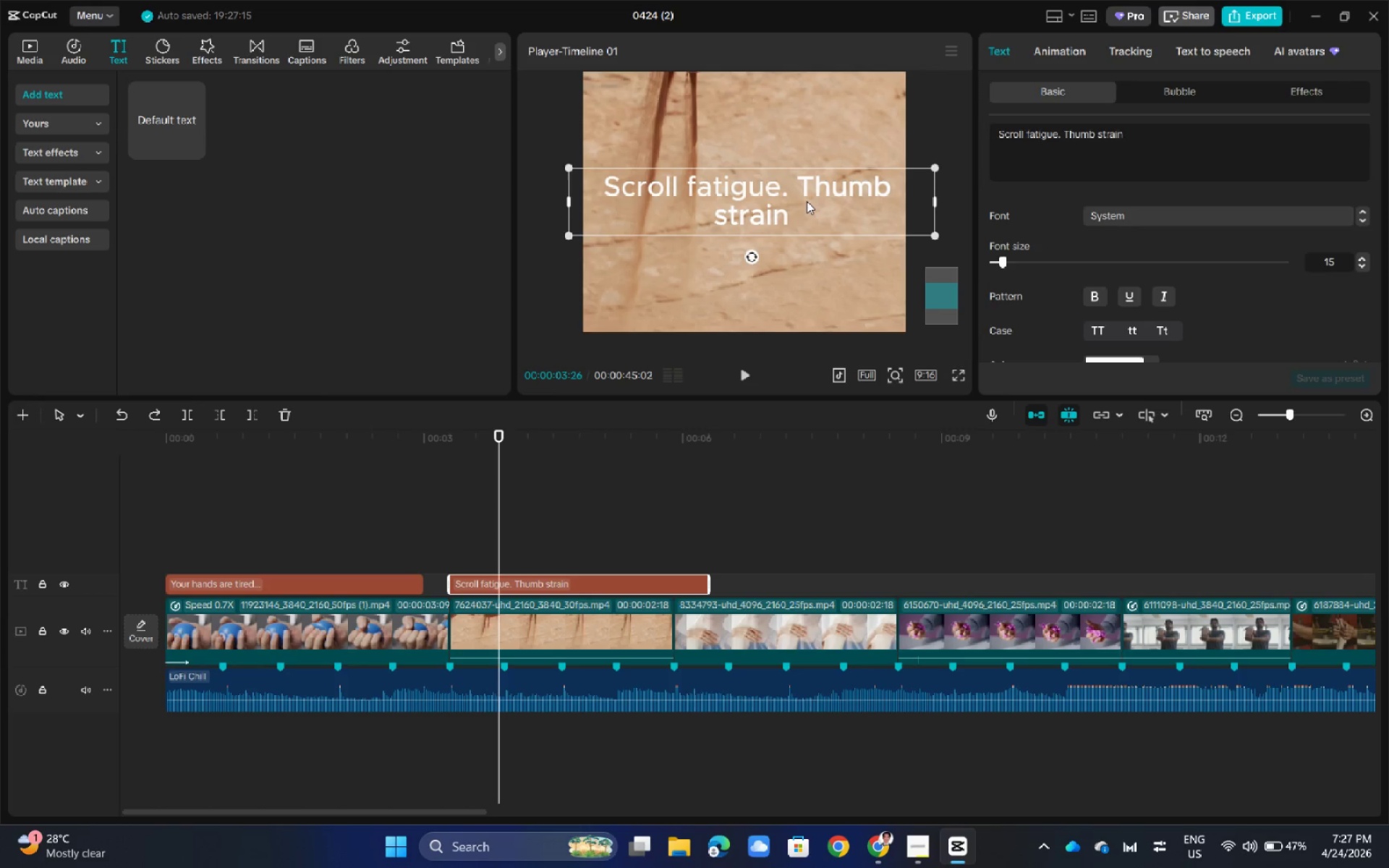 
key(Control+Z)
 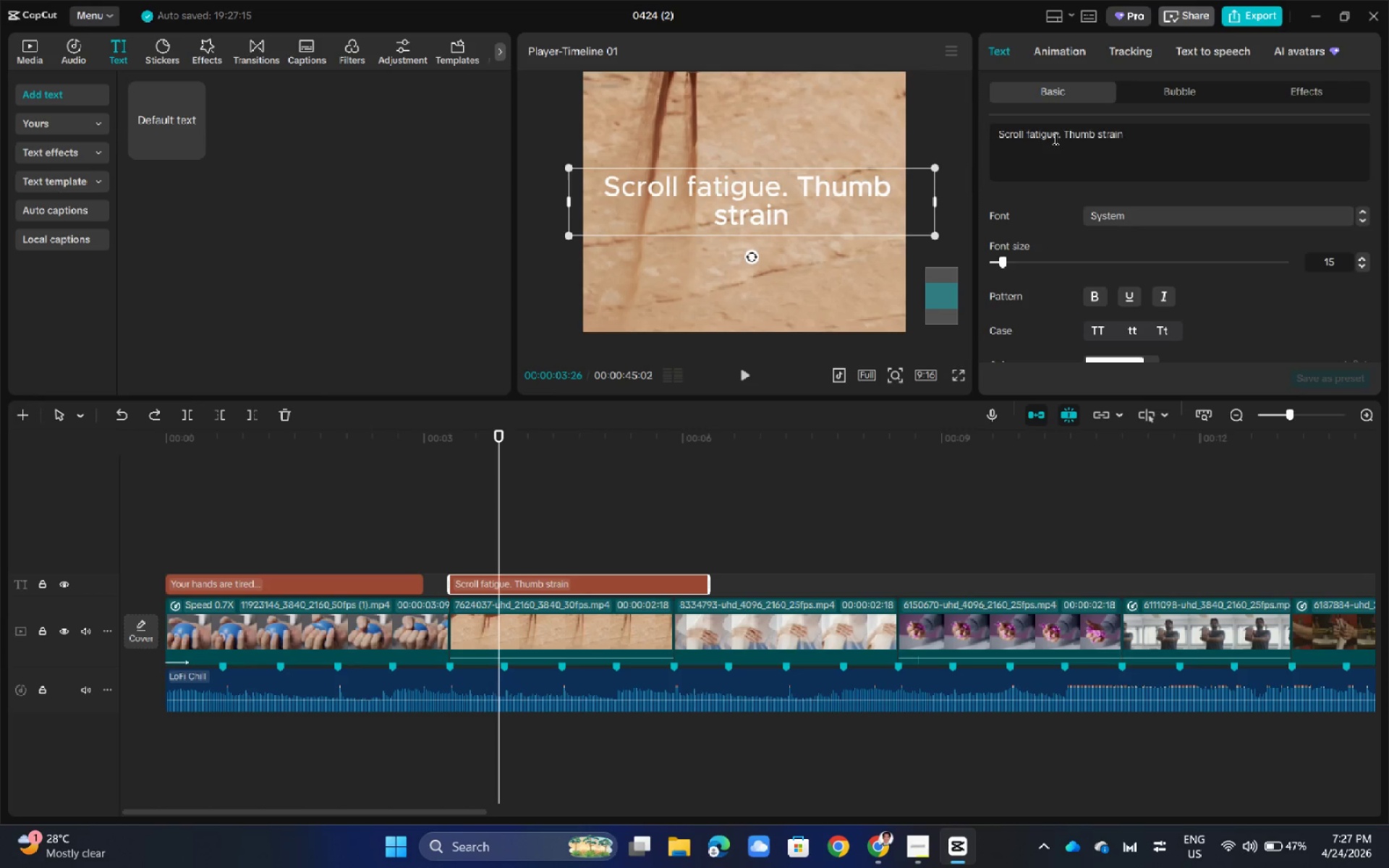 
key(Control+ControlLeft)
 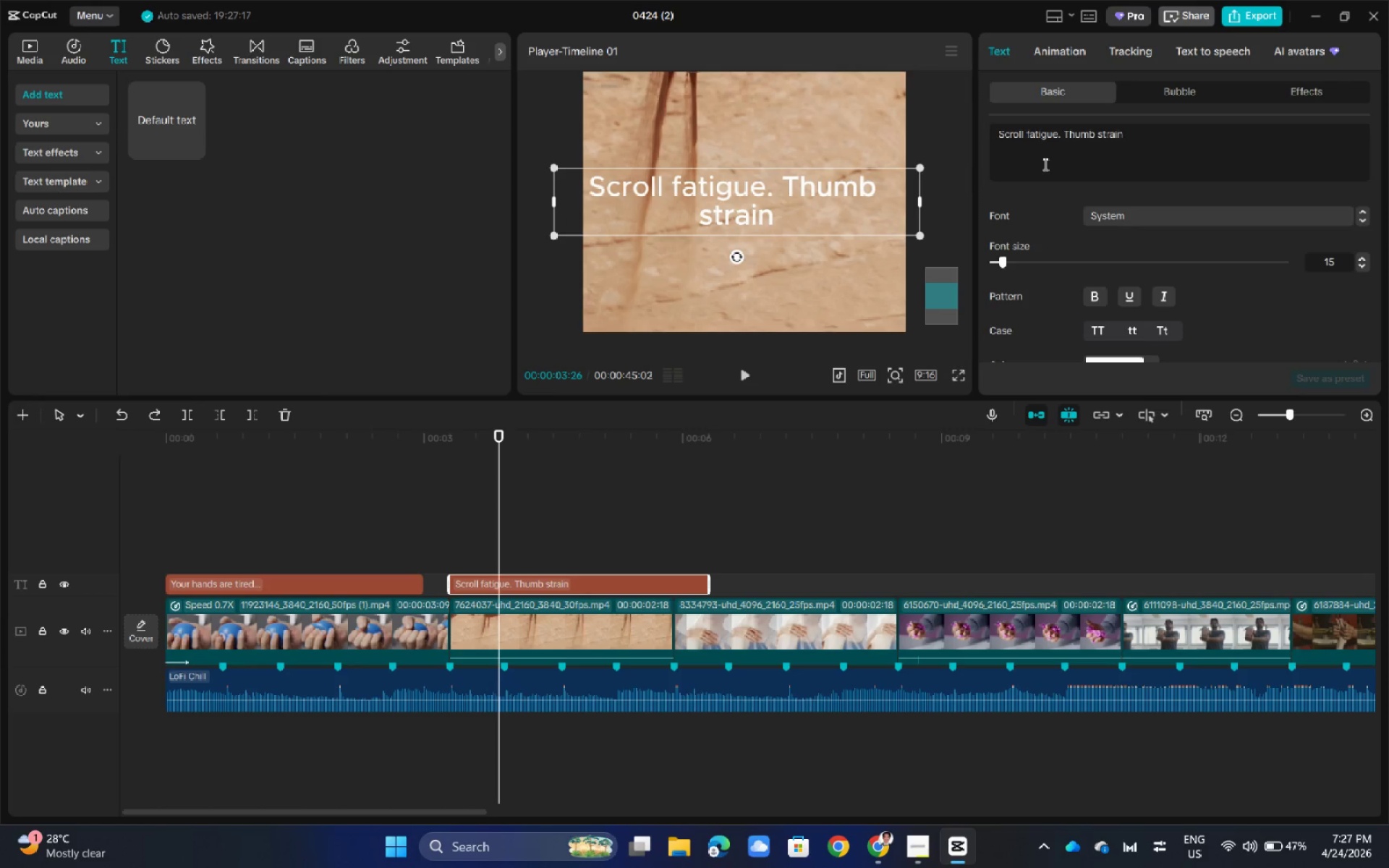 
key(Control+Z)
 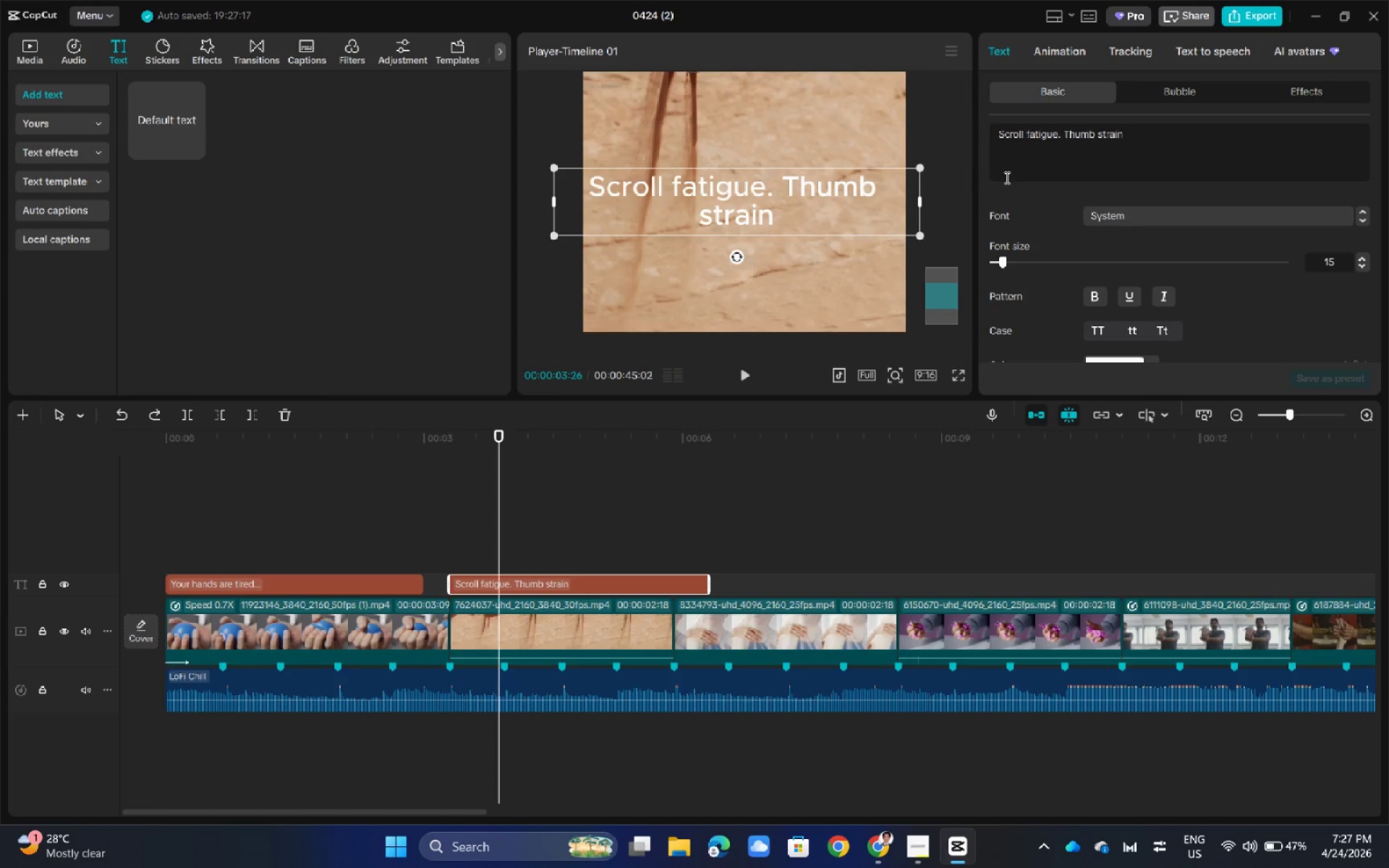 
key(Control+ControlLeft)
 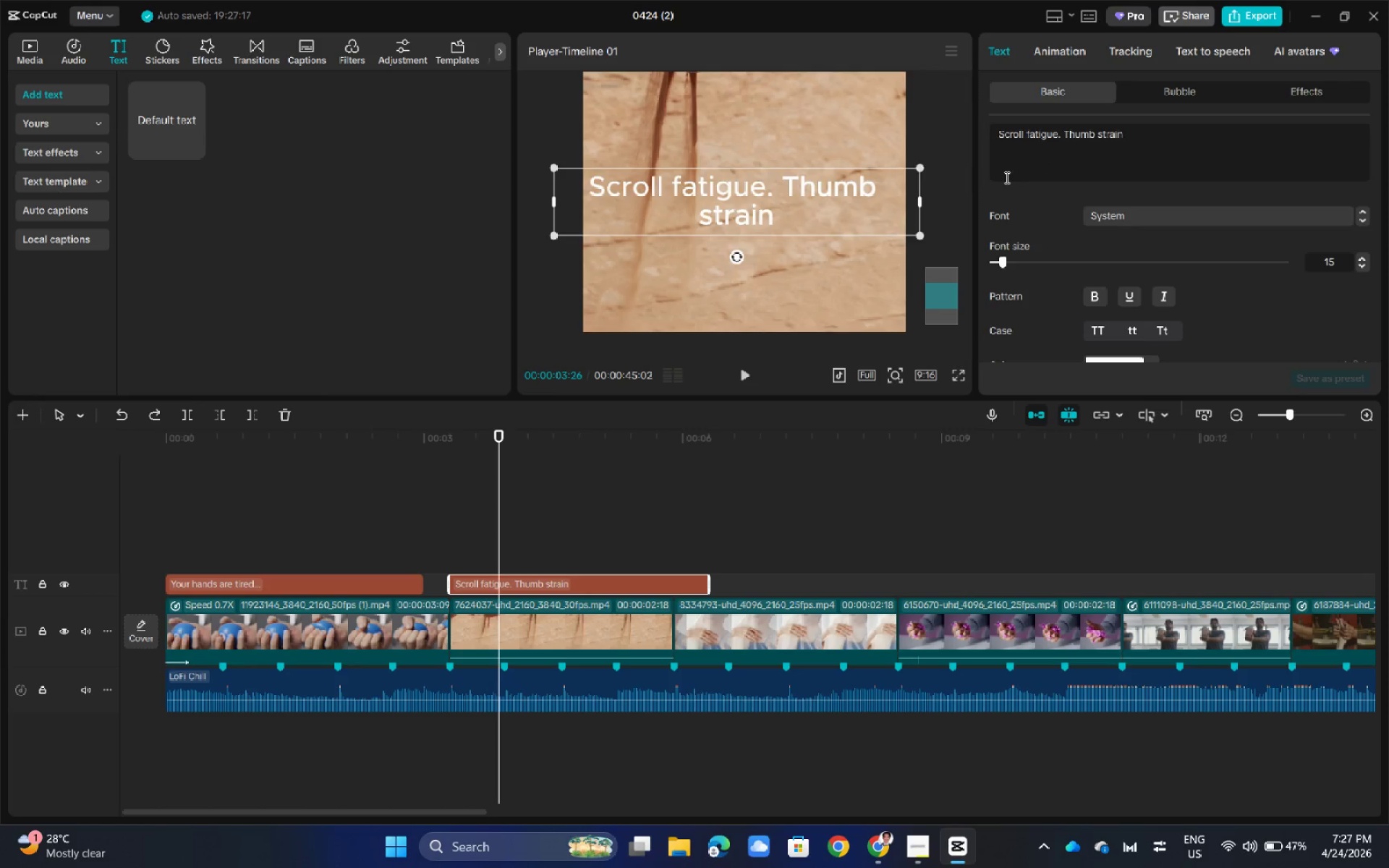 
key(Control+Z)
 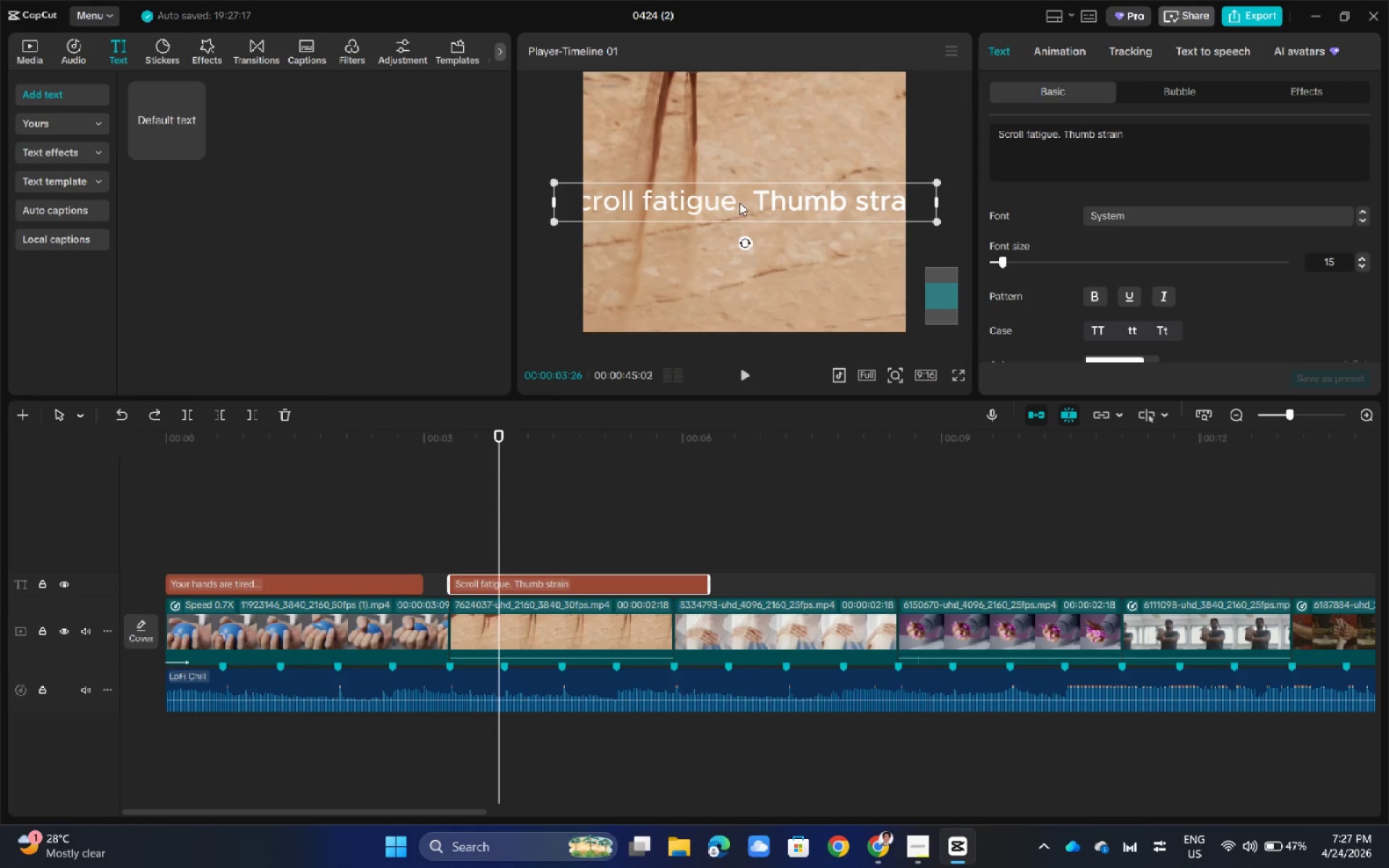 
double_click([745, 205])
 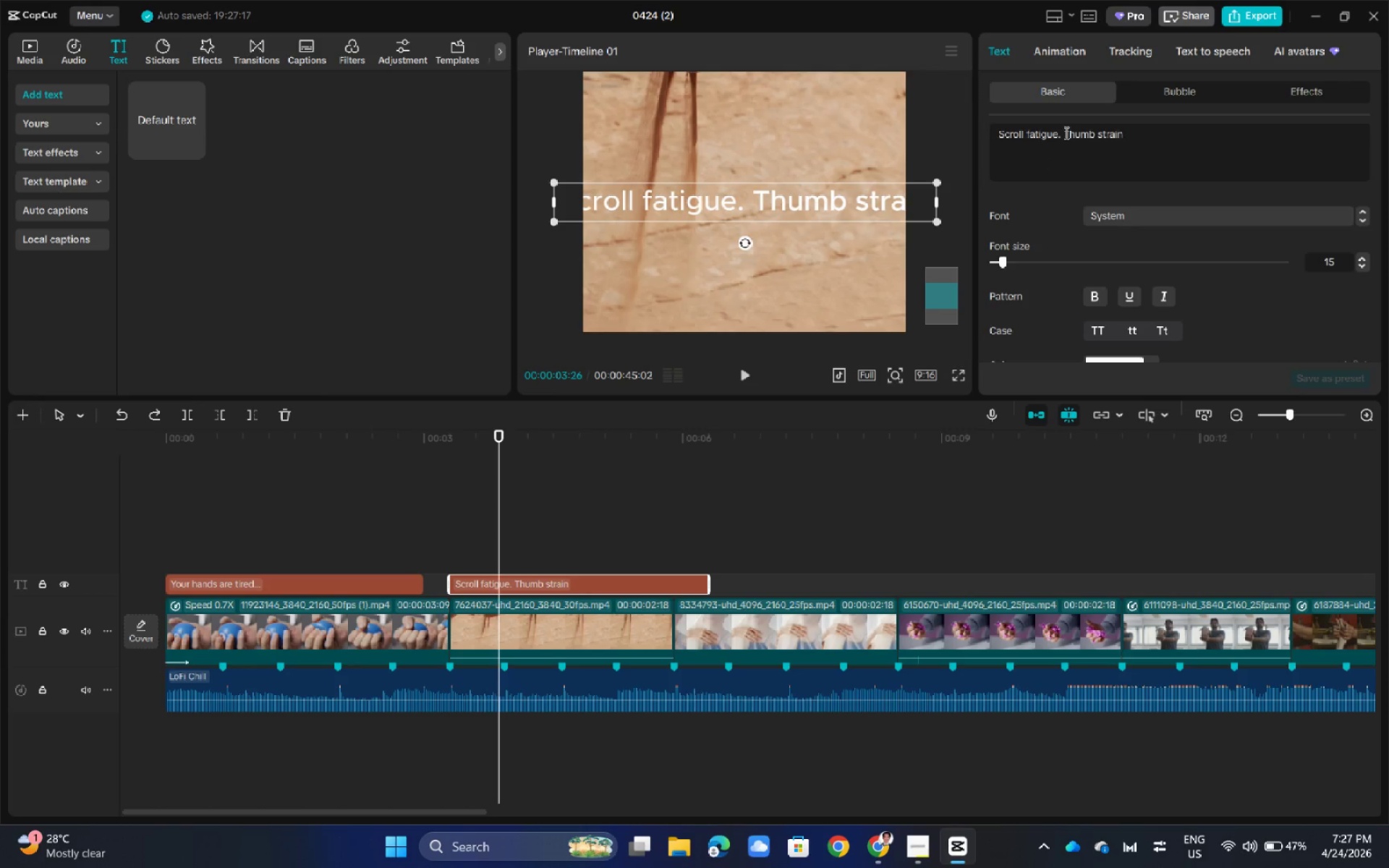 
left_click([1060, 132])
 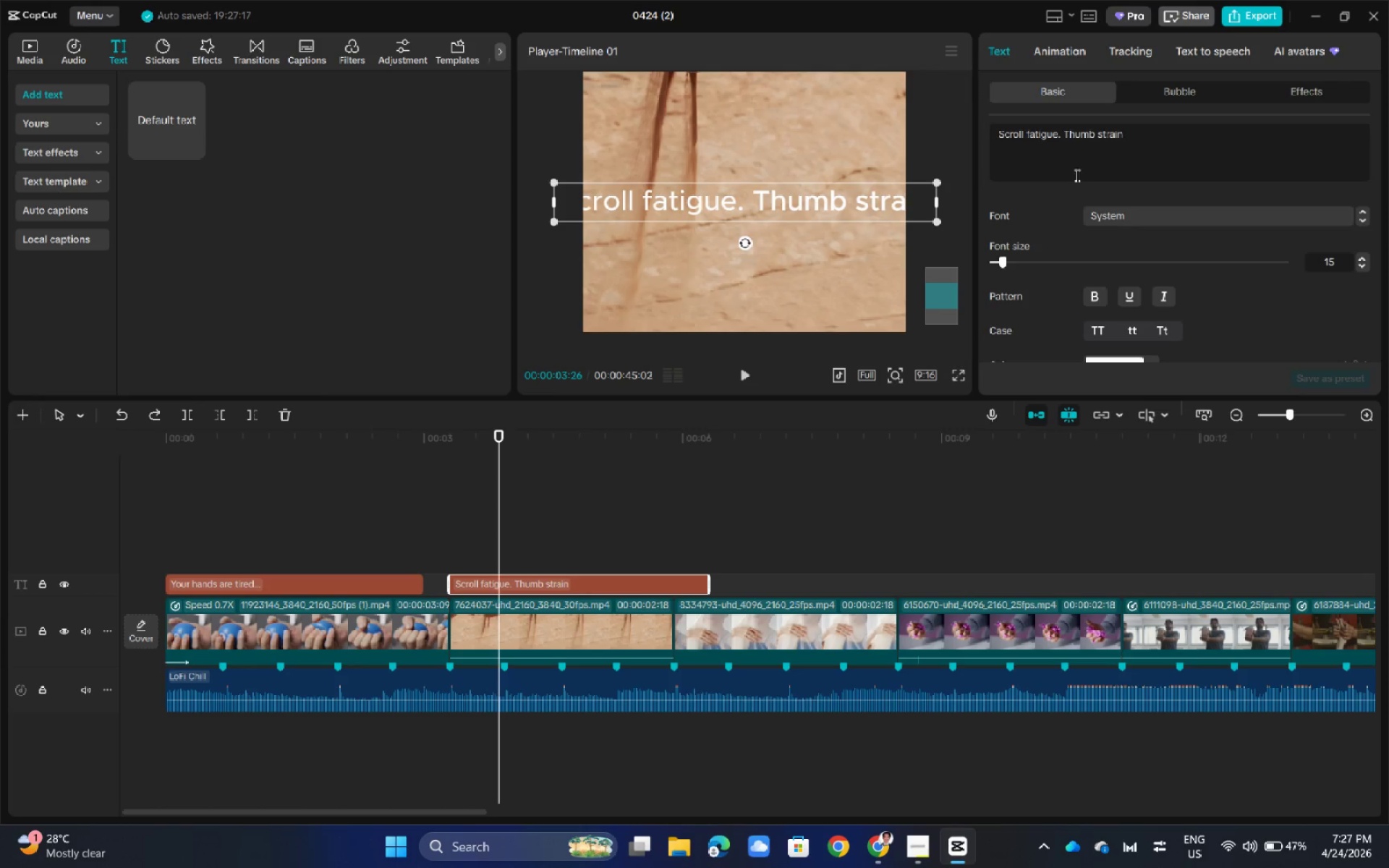 
key(NumpadEnter)
 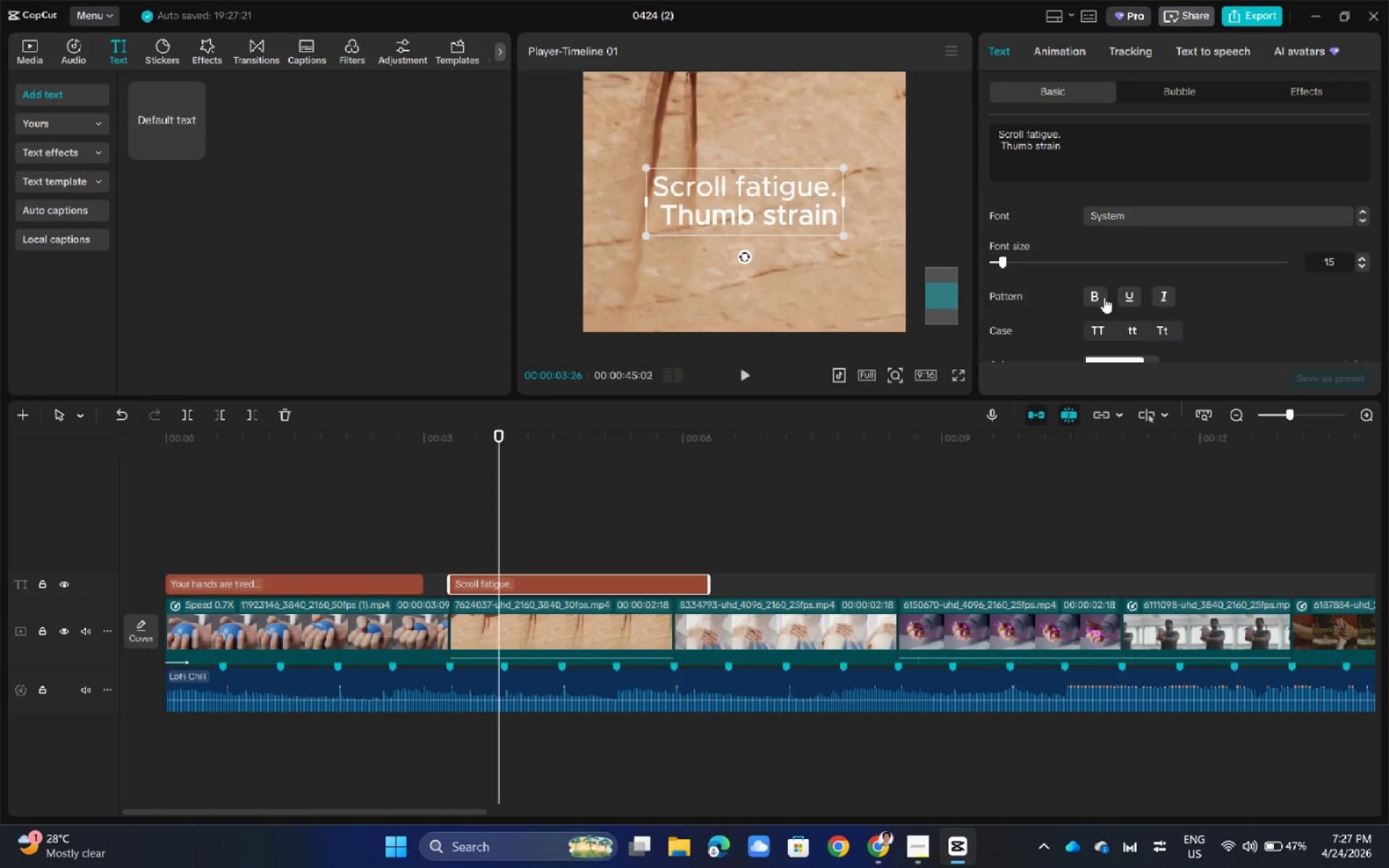 
wait(8.69)
 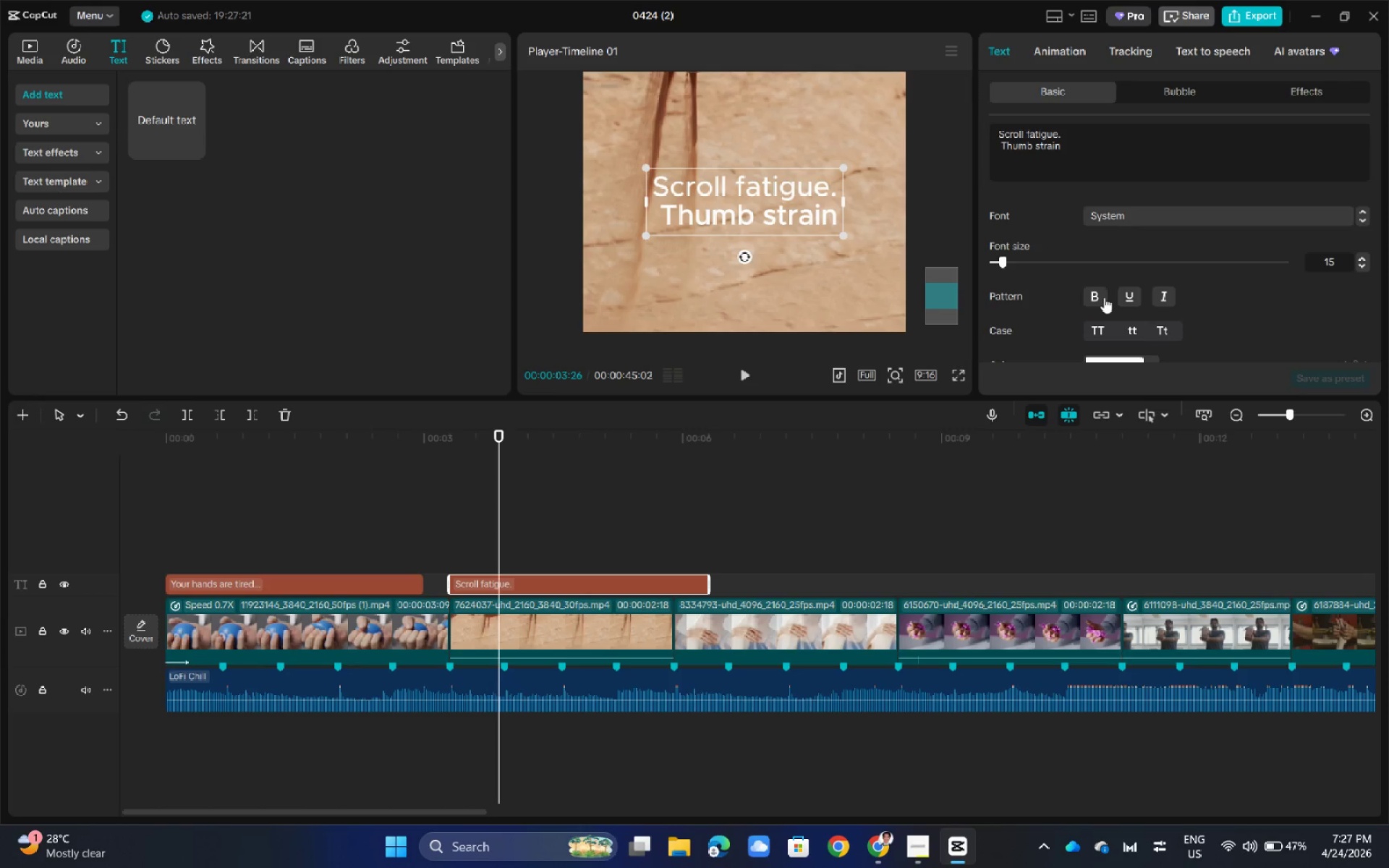 
left_click_drag(start_coordinate=[1074, 148], to_coordinate=[998, 145])
 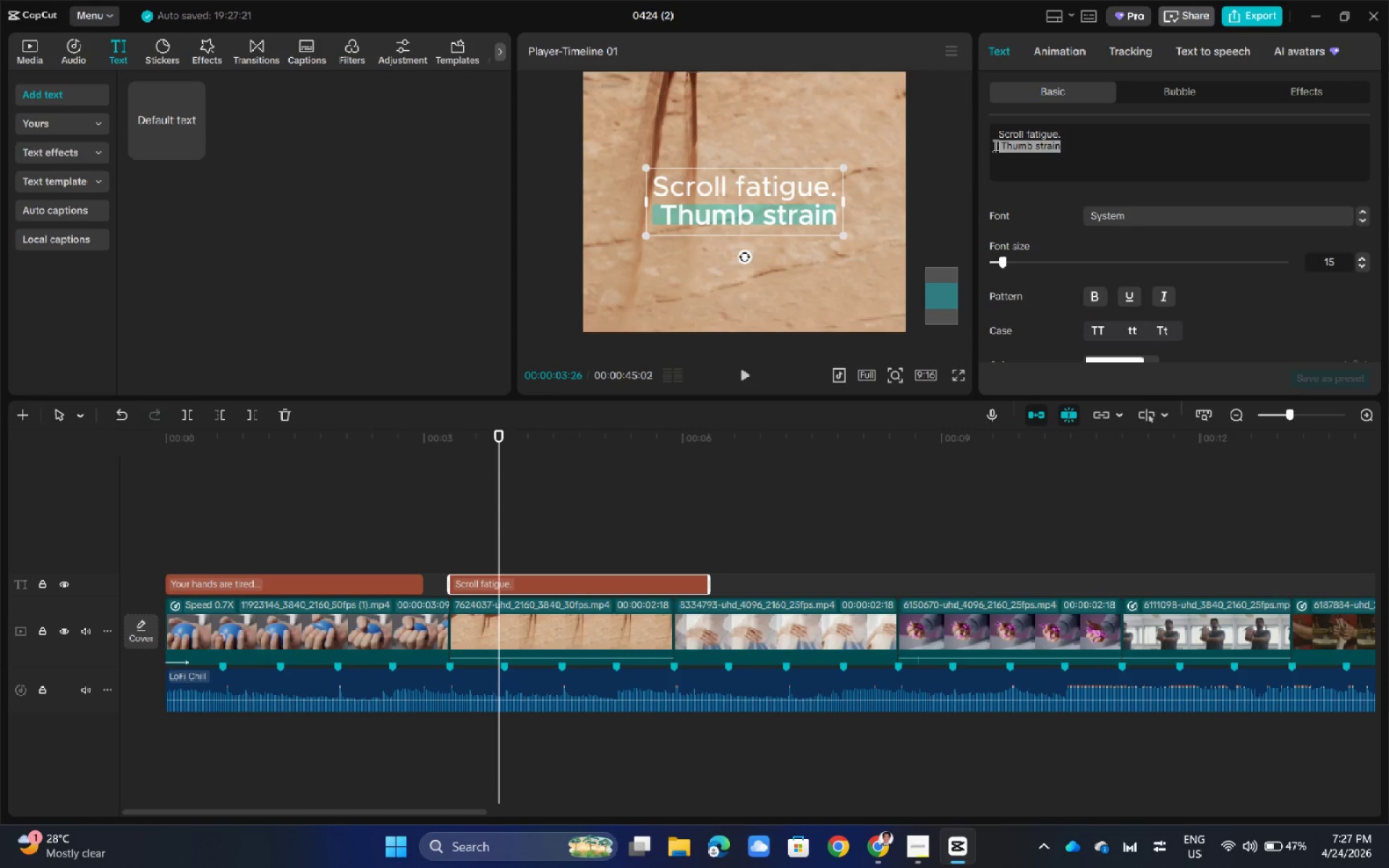 
key(Control+B)
 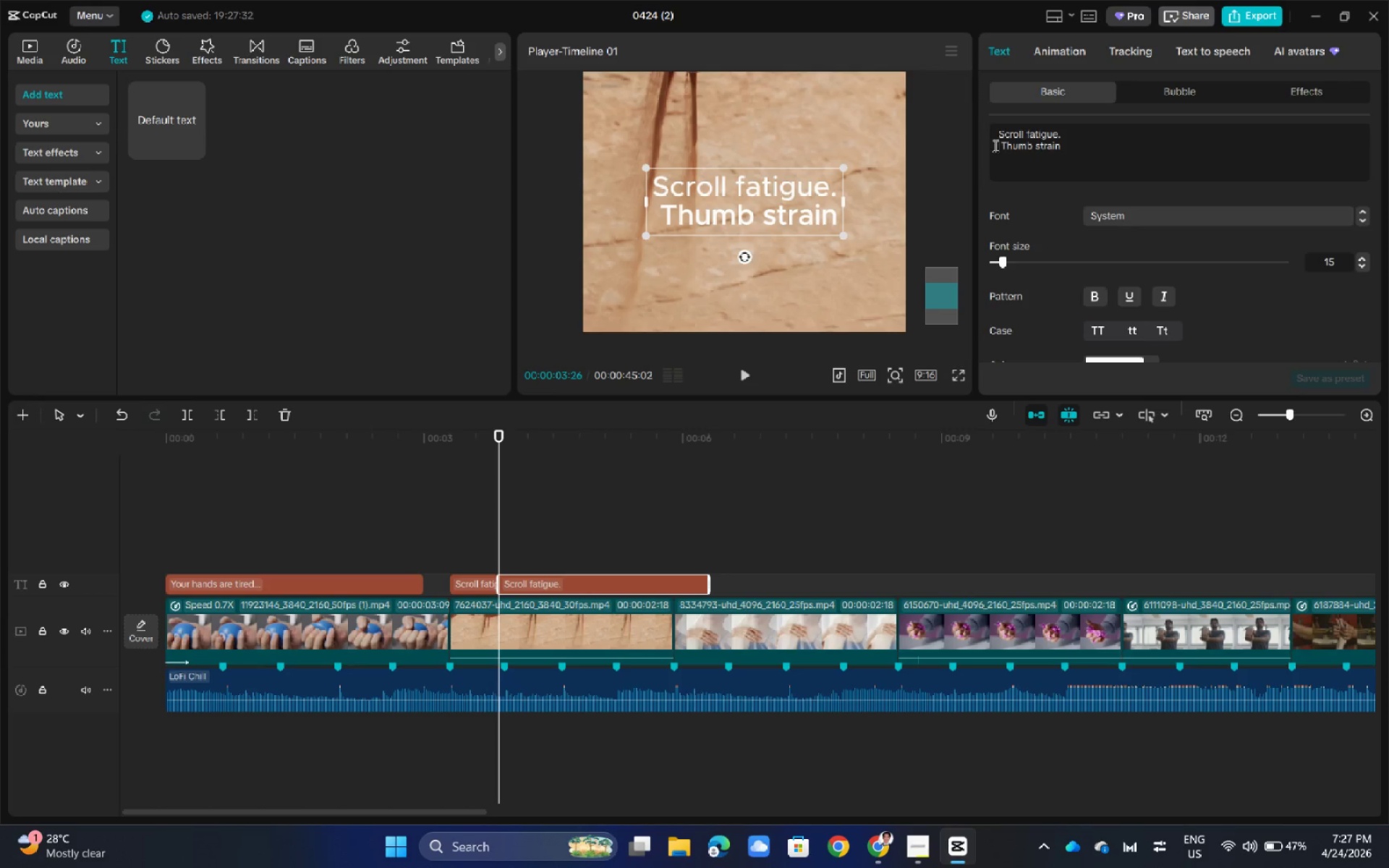 
key(Control+B)
 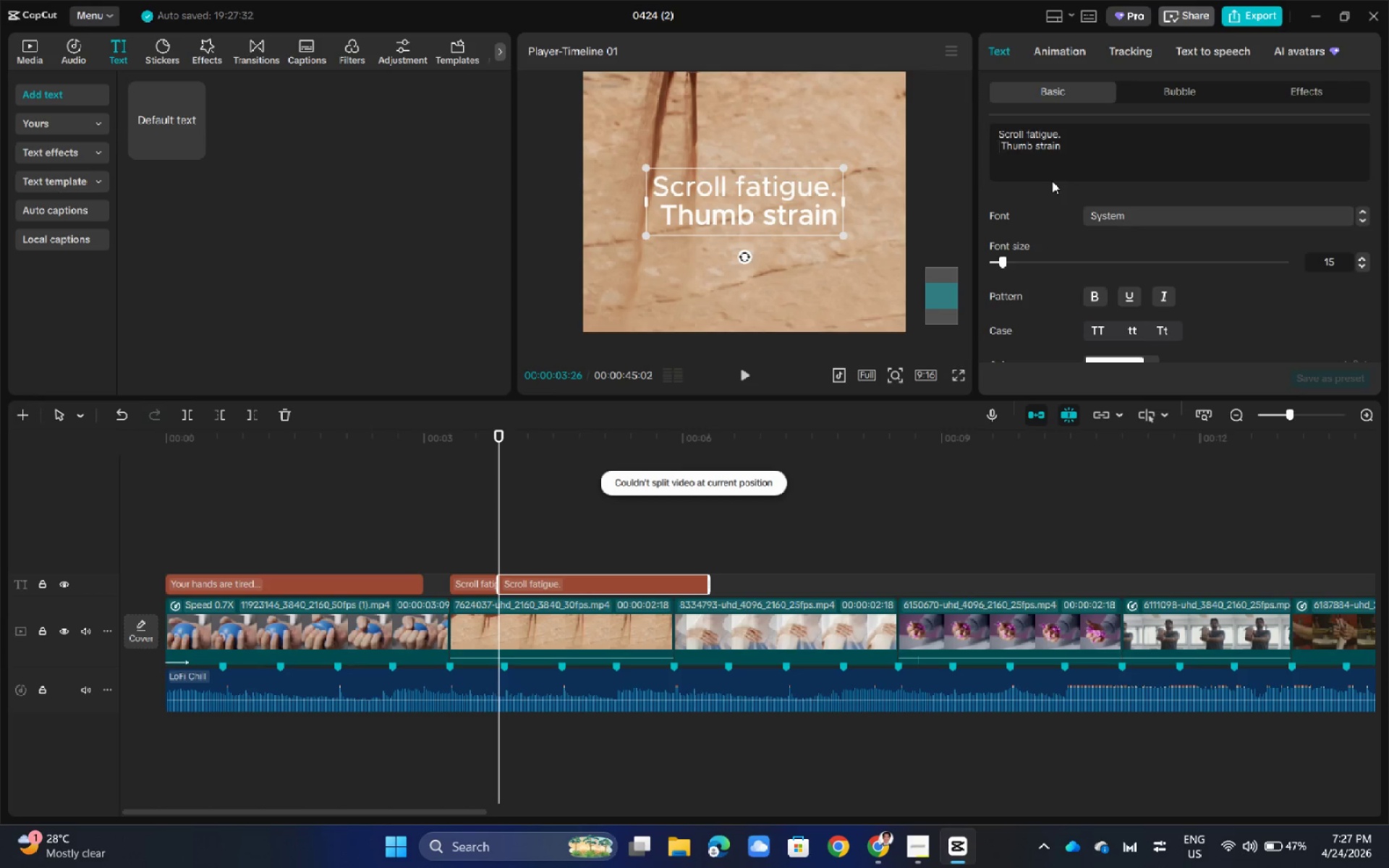 
left_click_drag(start_coordinate=[1070, 143], to_coordinate=[978, 144])
 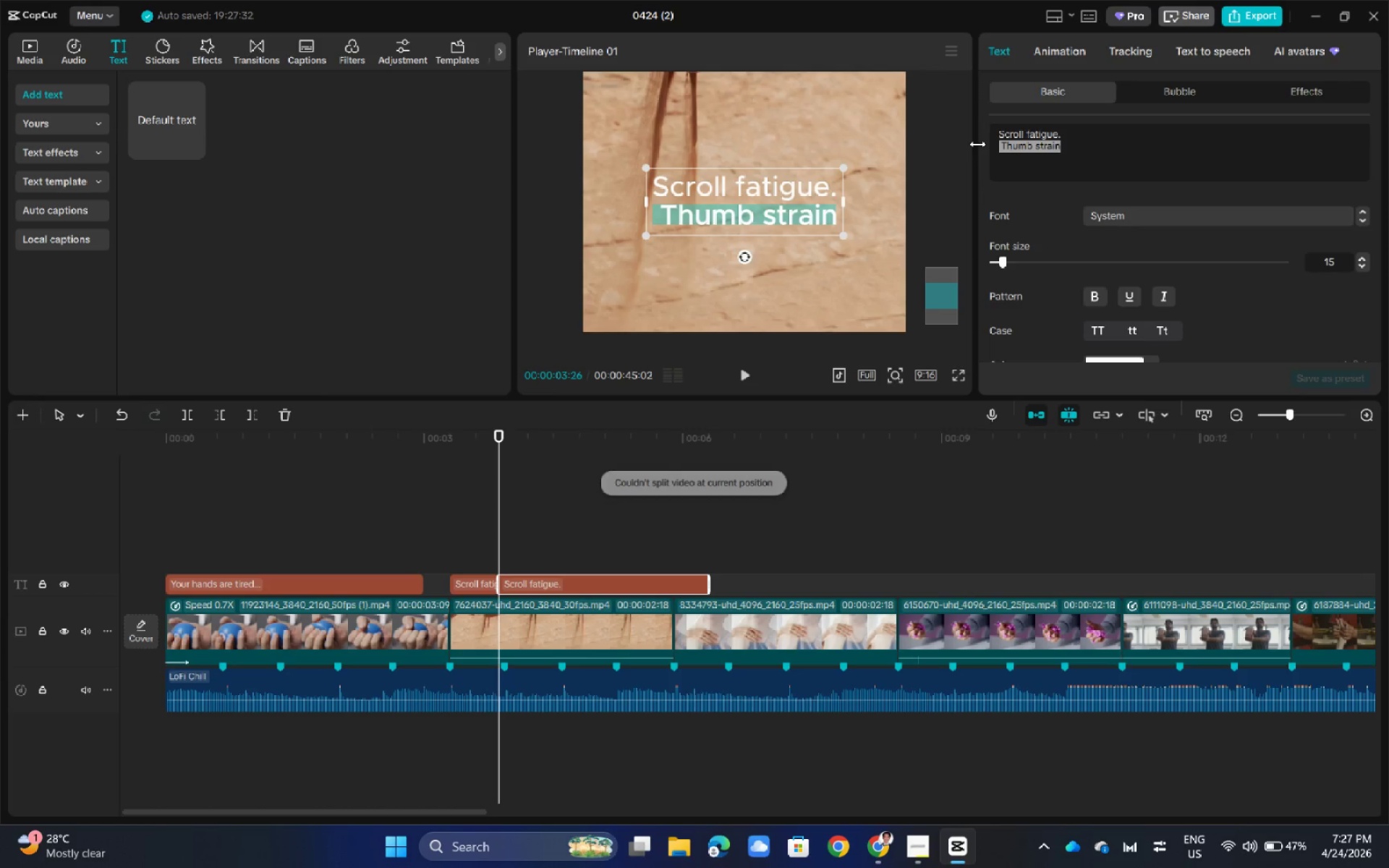 
key(Control+B)
 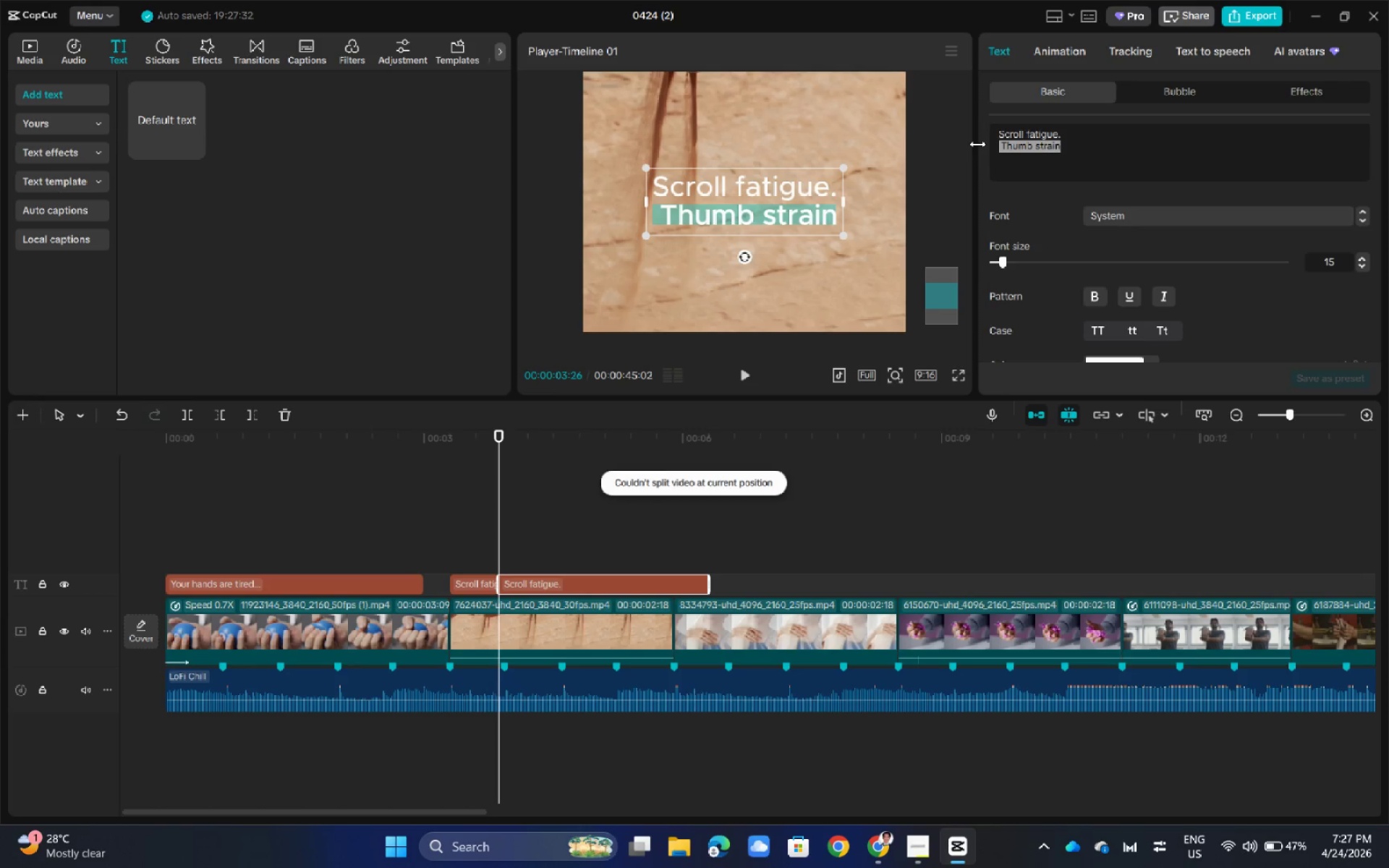 
left_click([1116, 161])
 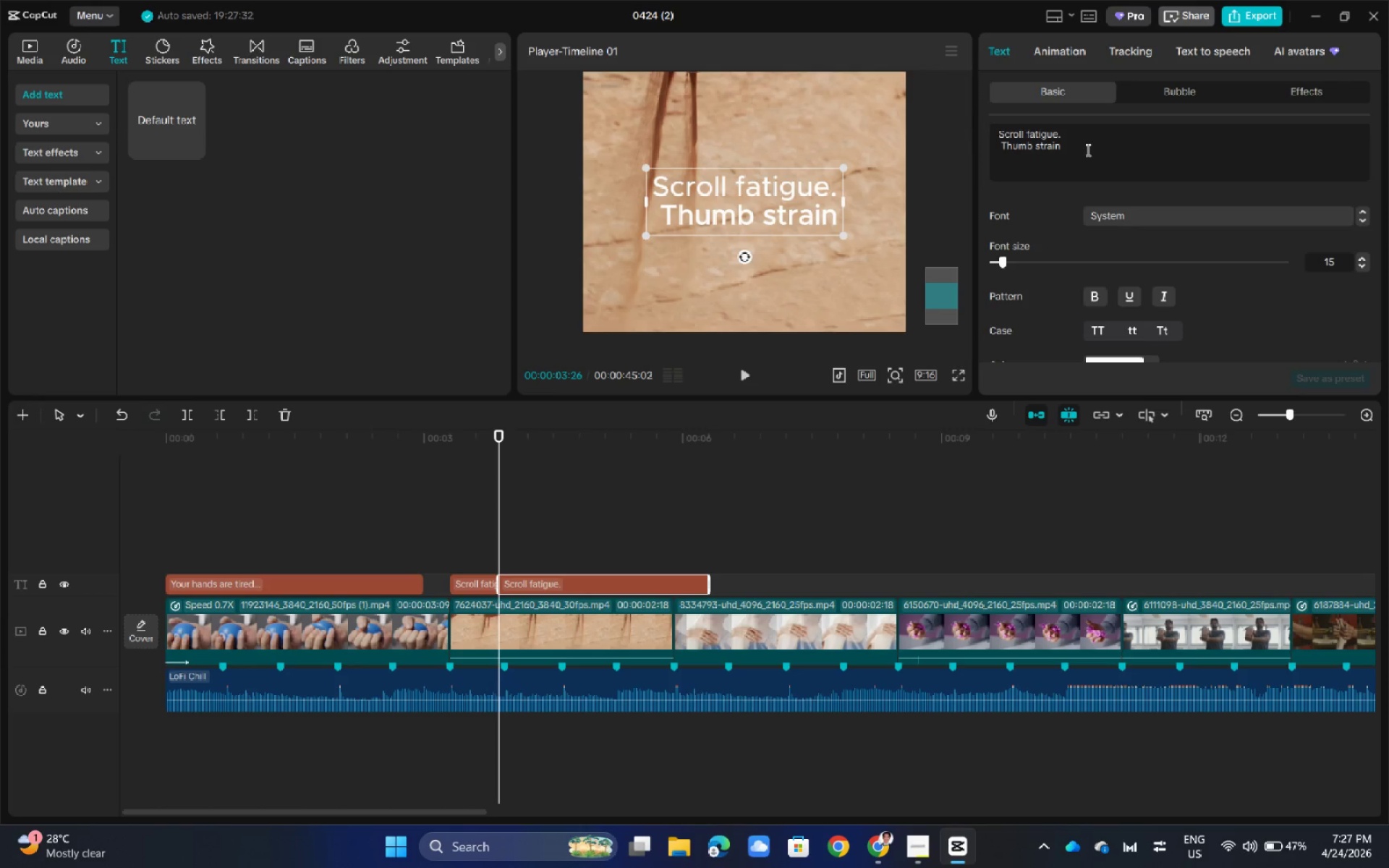 
left_click_drag(start_coordinate=[1074, 146], to_coordinate=[1000, 146])
 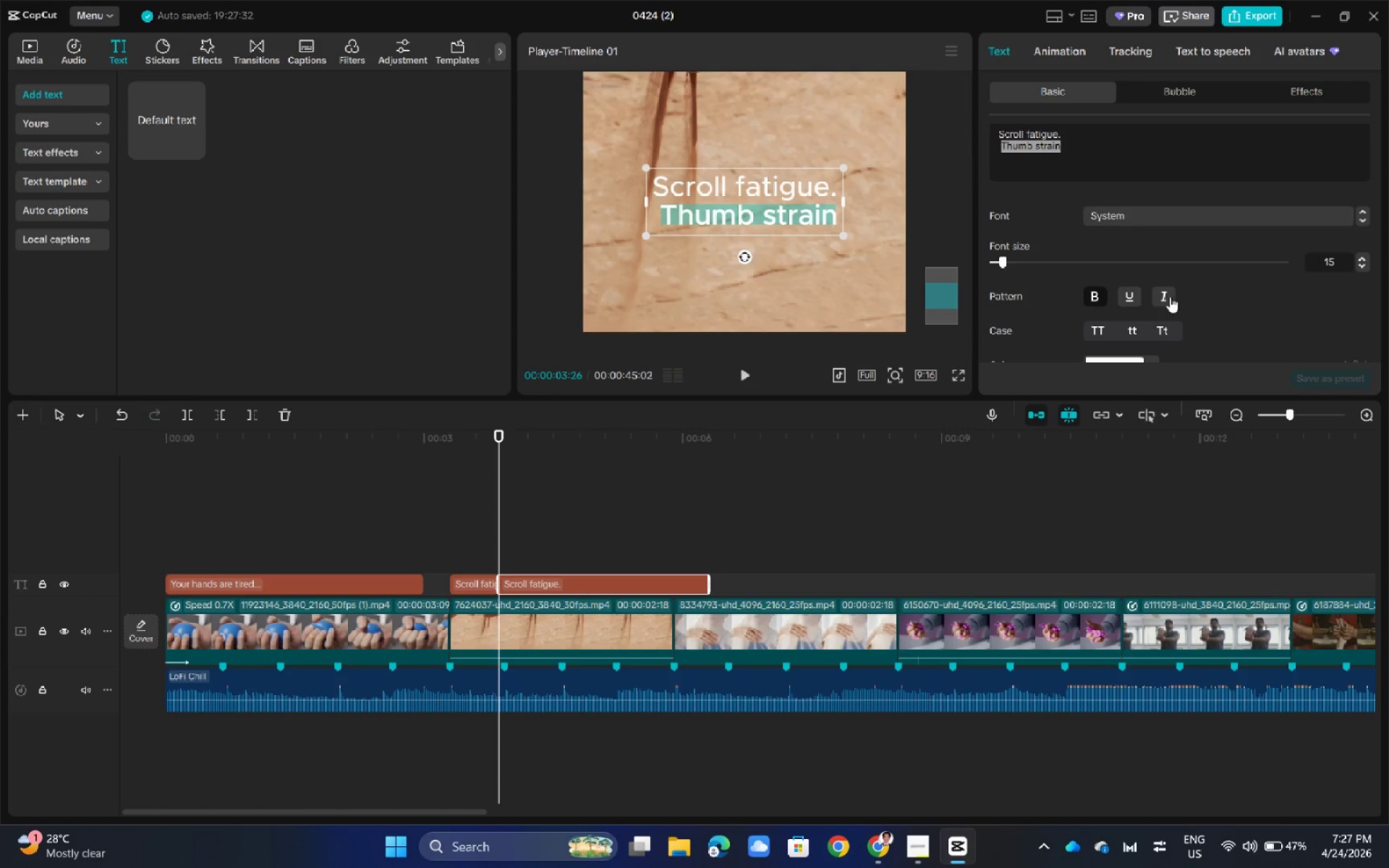 
left_click([1169, 297])
 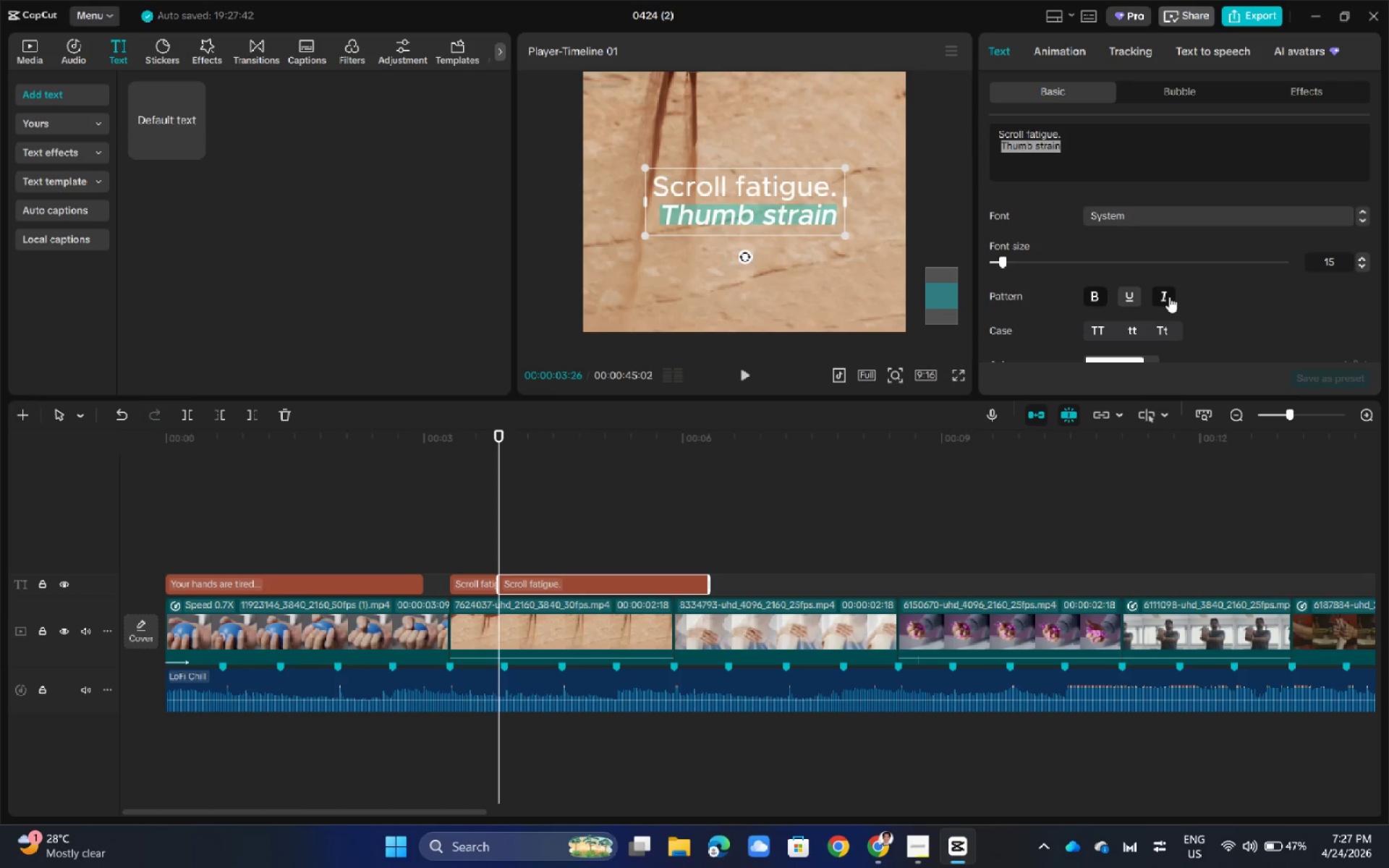 
double_click([1169, 297])
 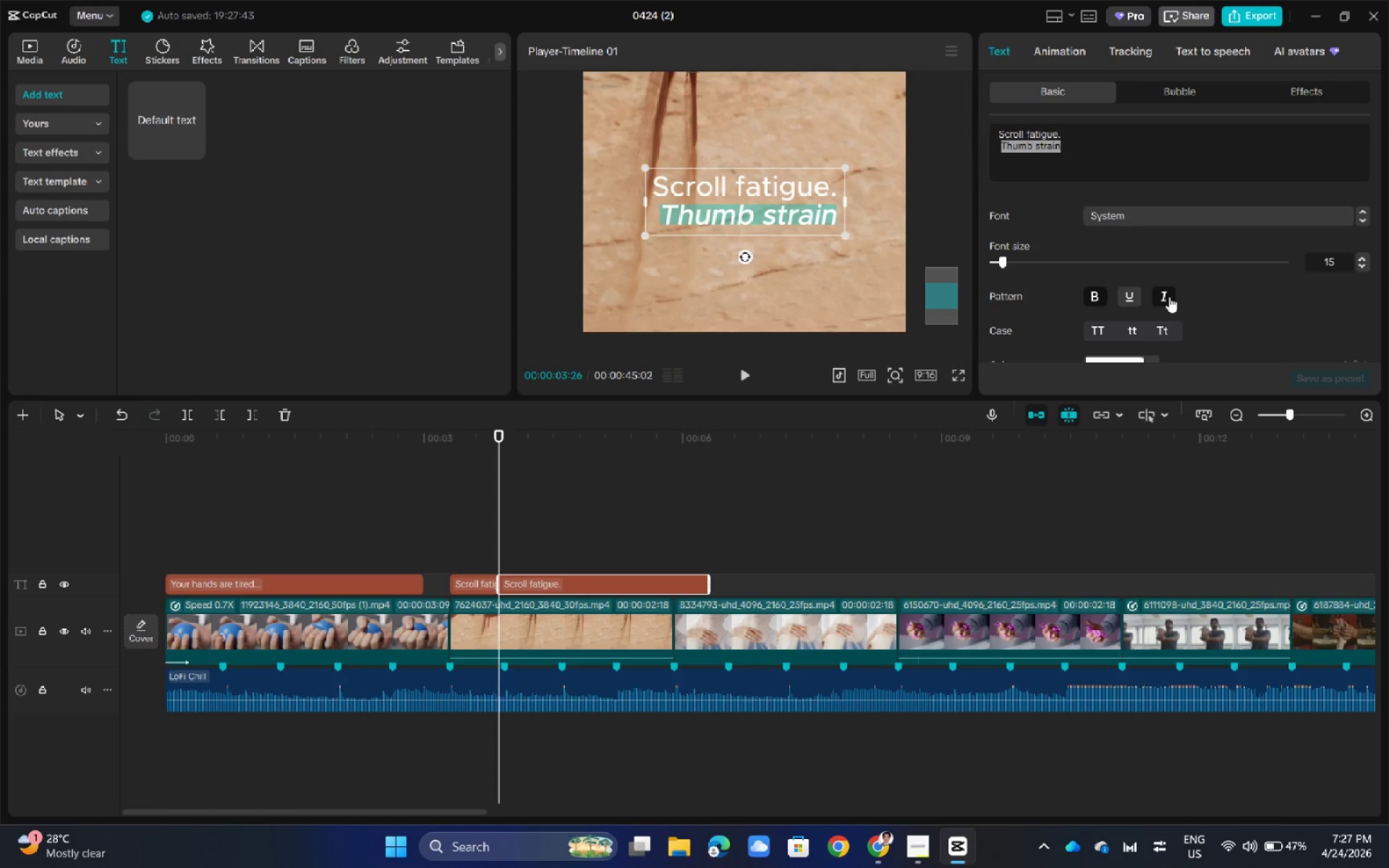 
left_click([1169, 297])
 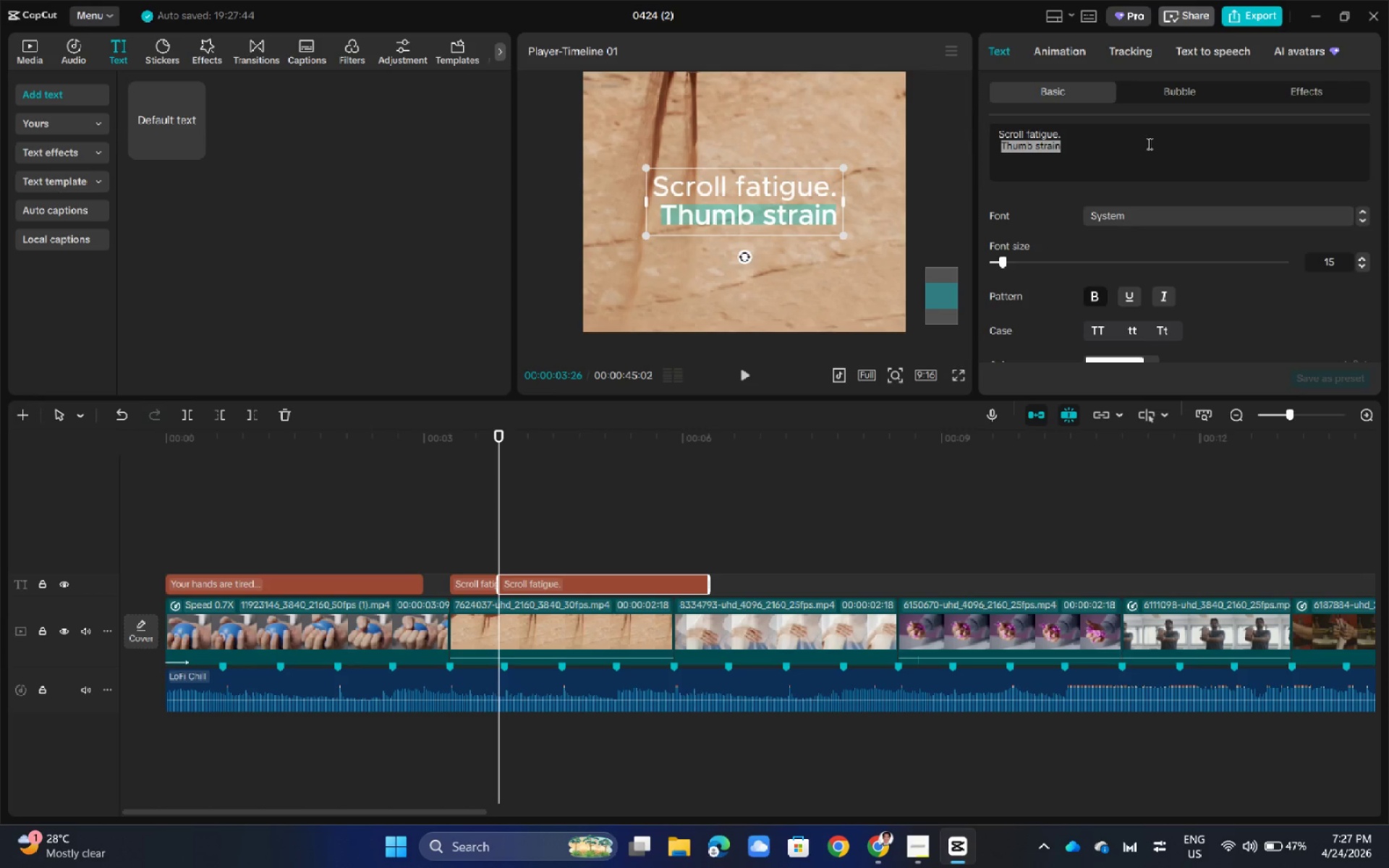 
left_click([1149, 142])
 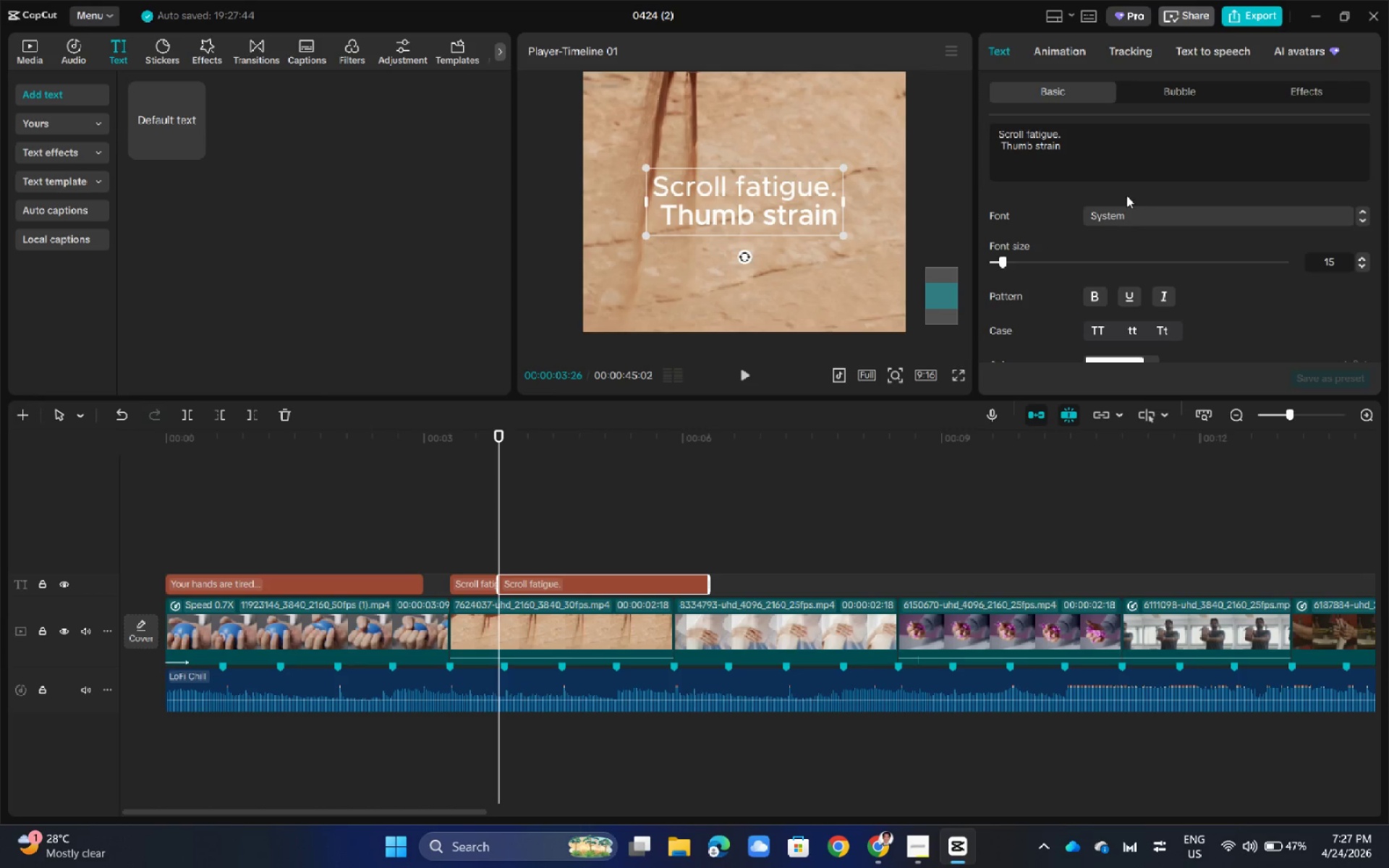 
left_click([1124, 193])
 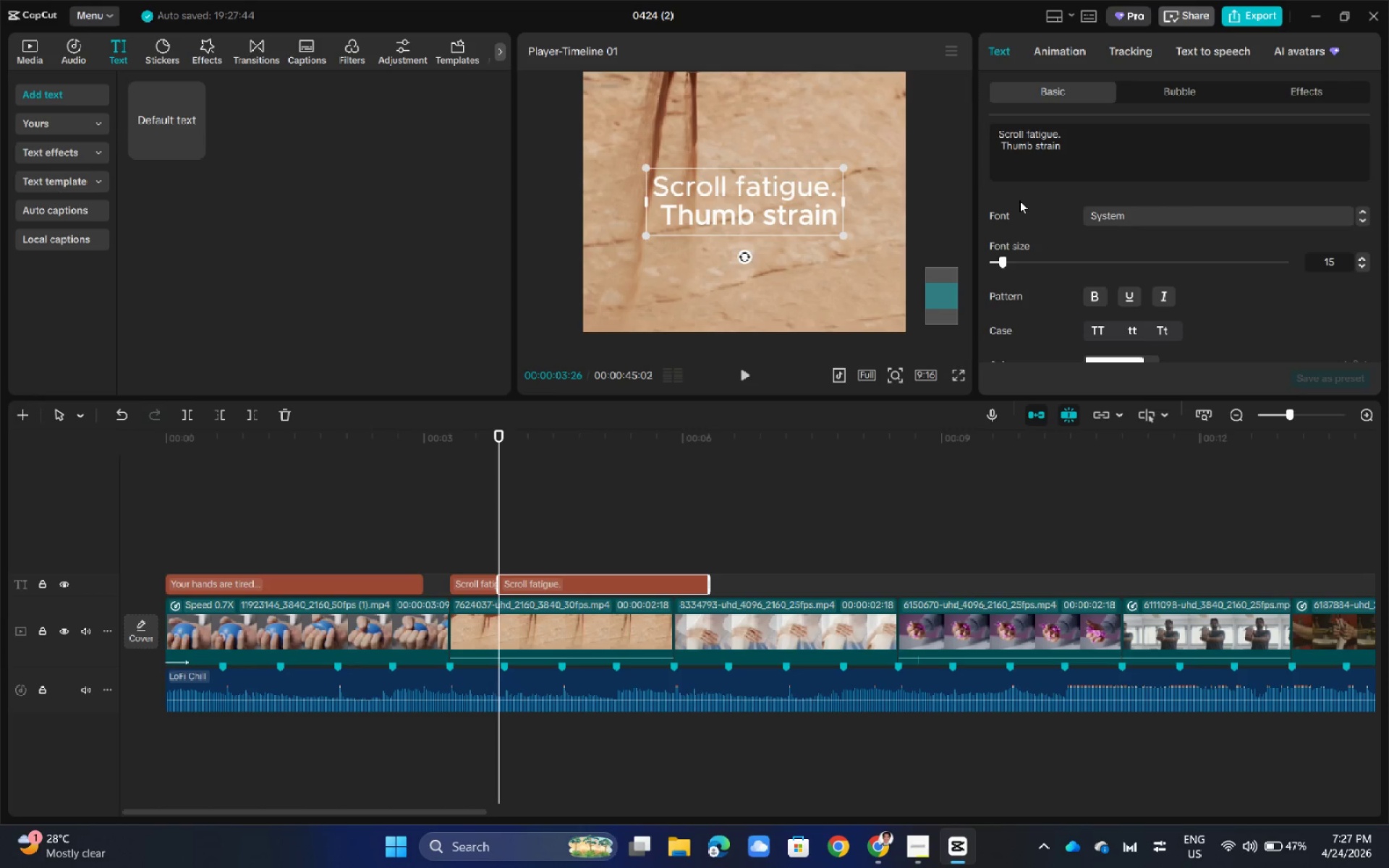 
left_click([1019, 197])
 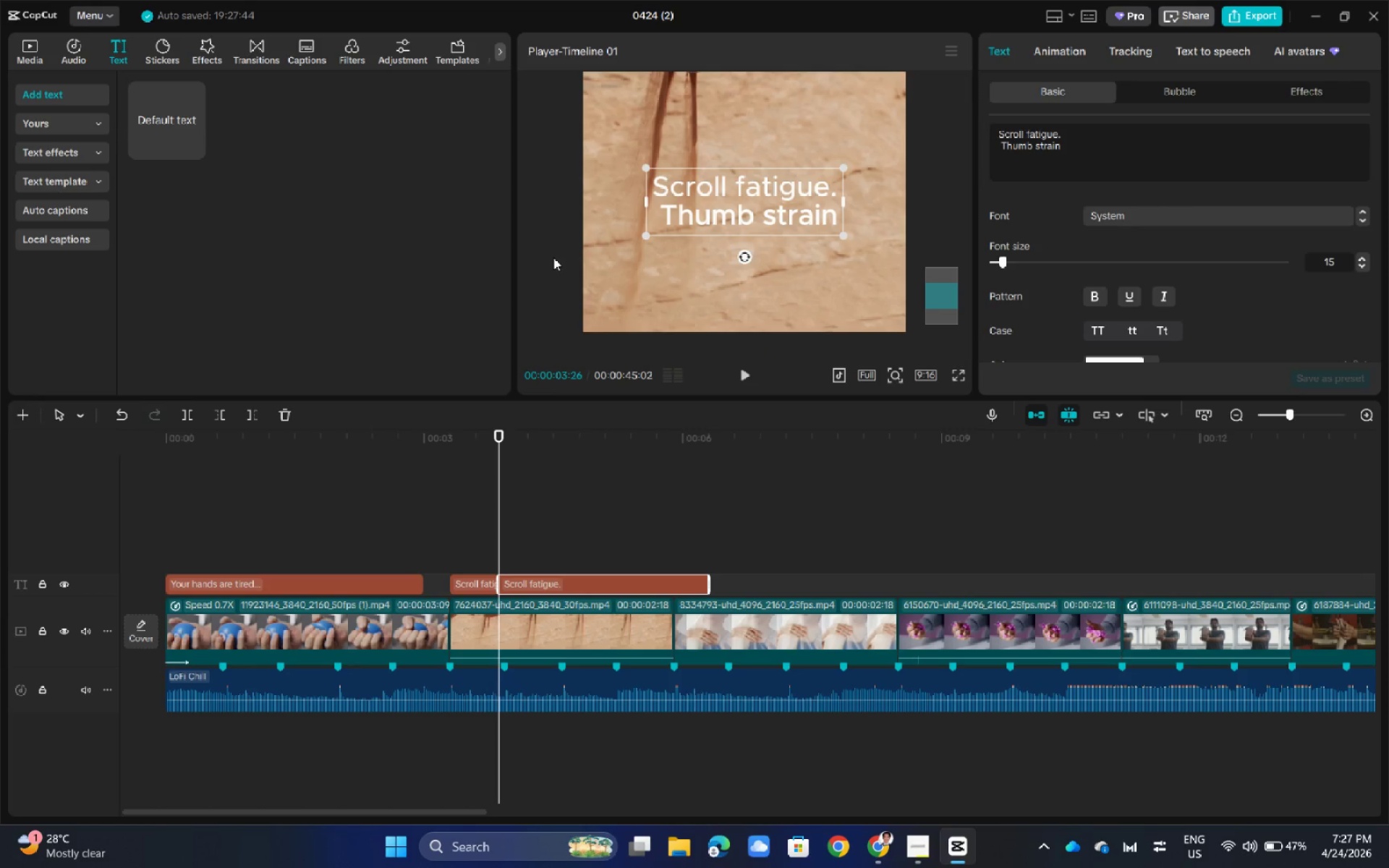 
left_click([453, 258])
 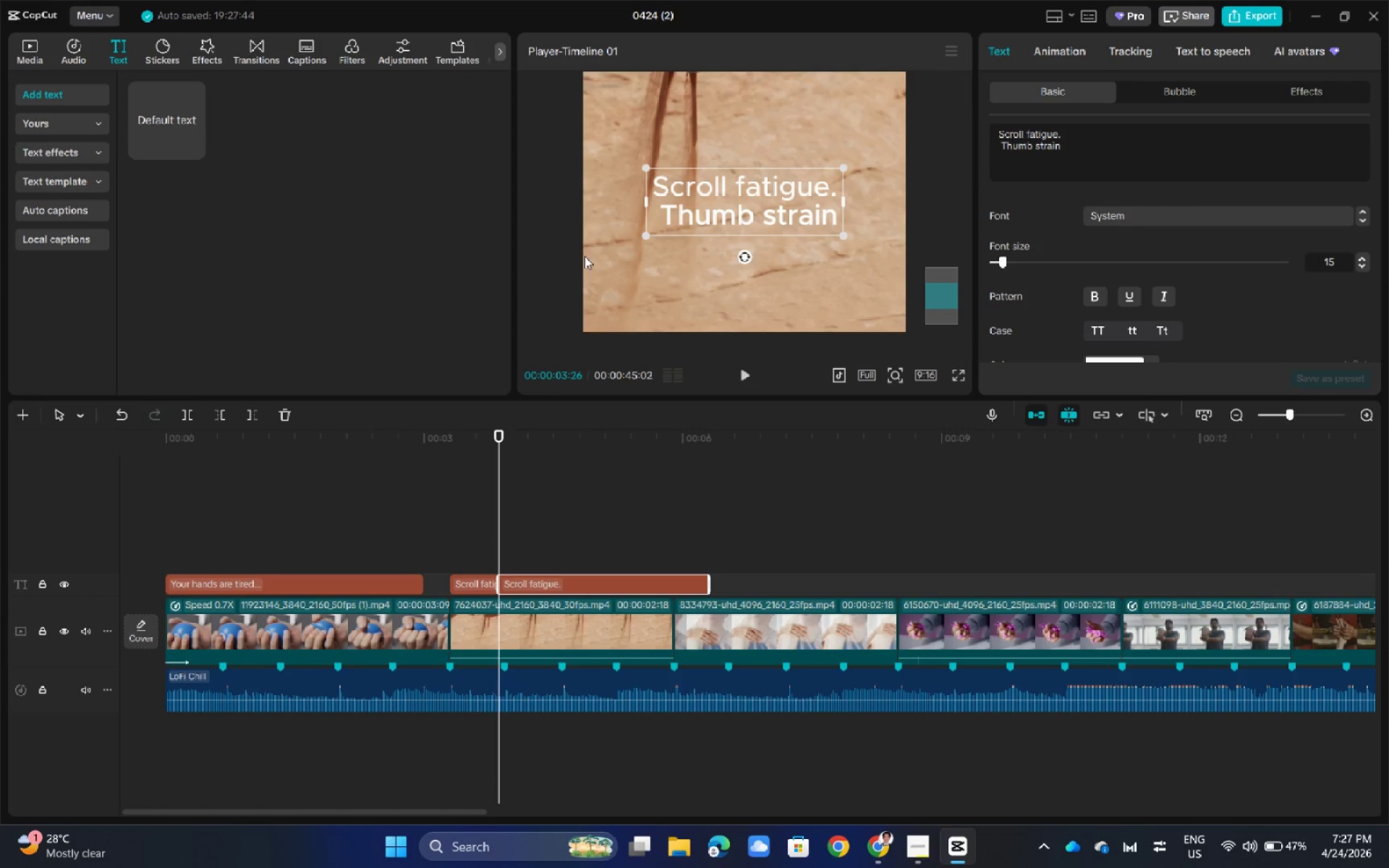 
left_click([560, 236])
 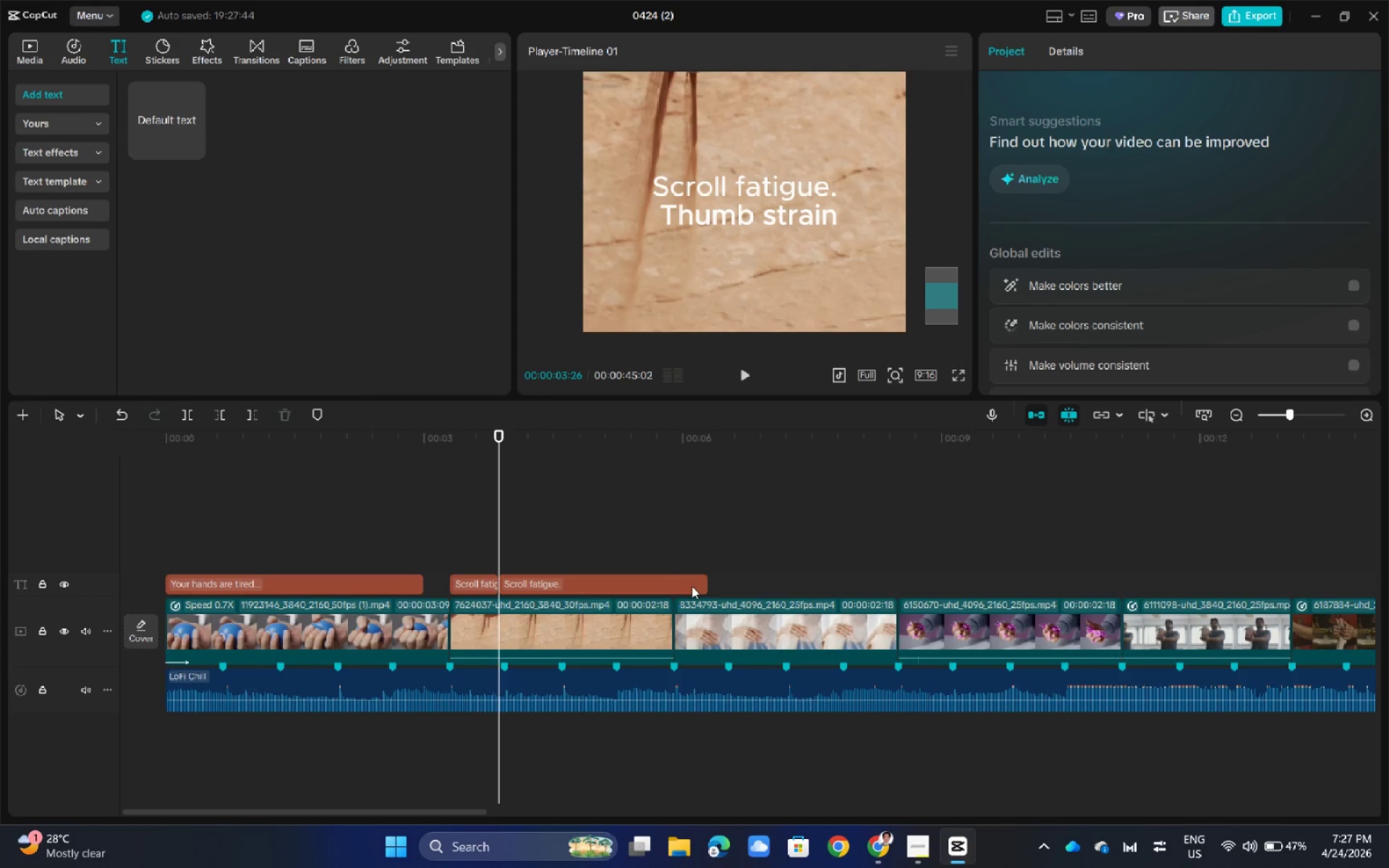 
left_click_drag(start_coordinate=[708, 582], to_coordinate=[672, 582])
 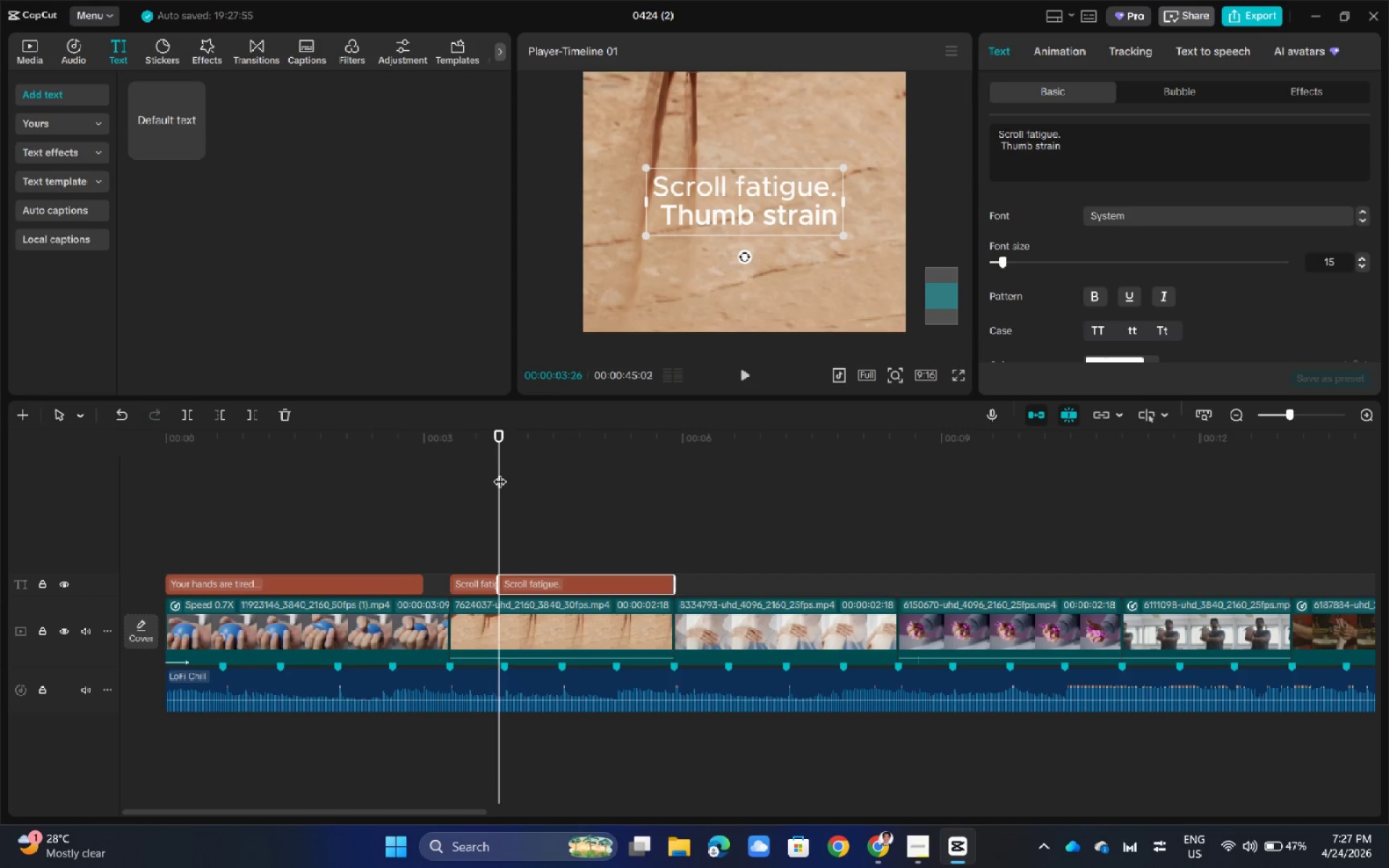 
left_click([549, 284])
 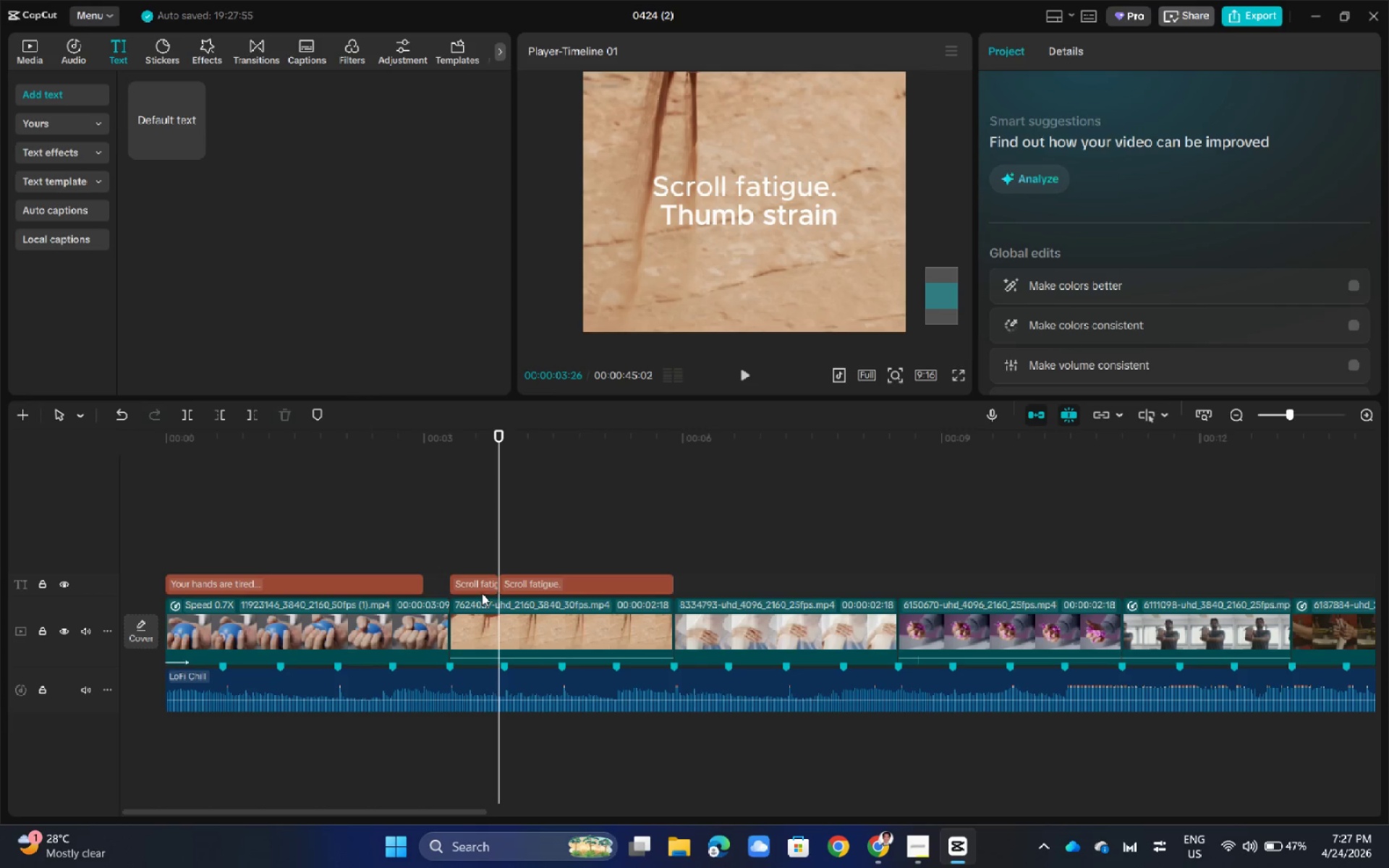 
left_click([482, 584])
 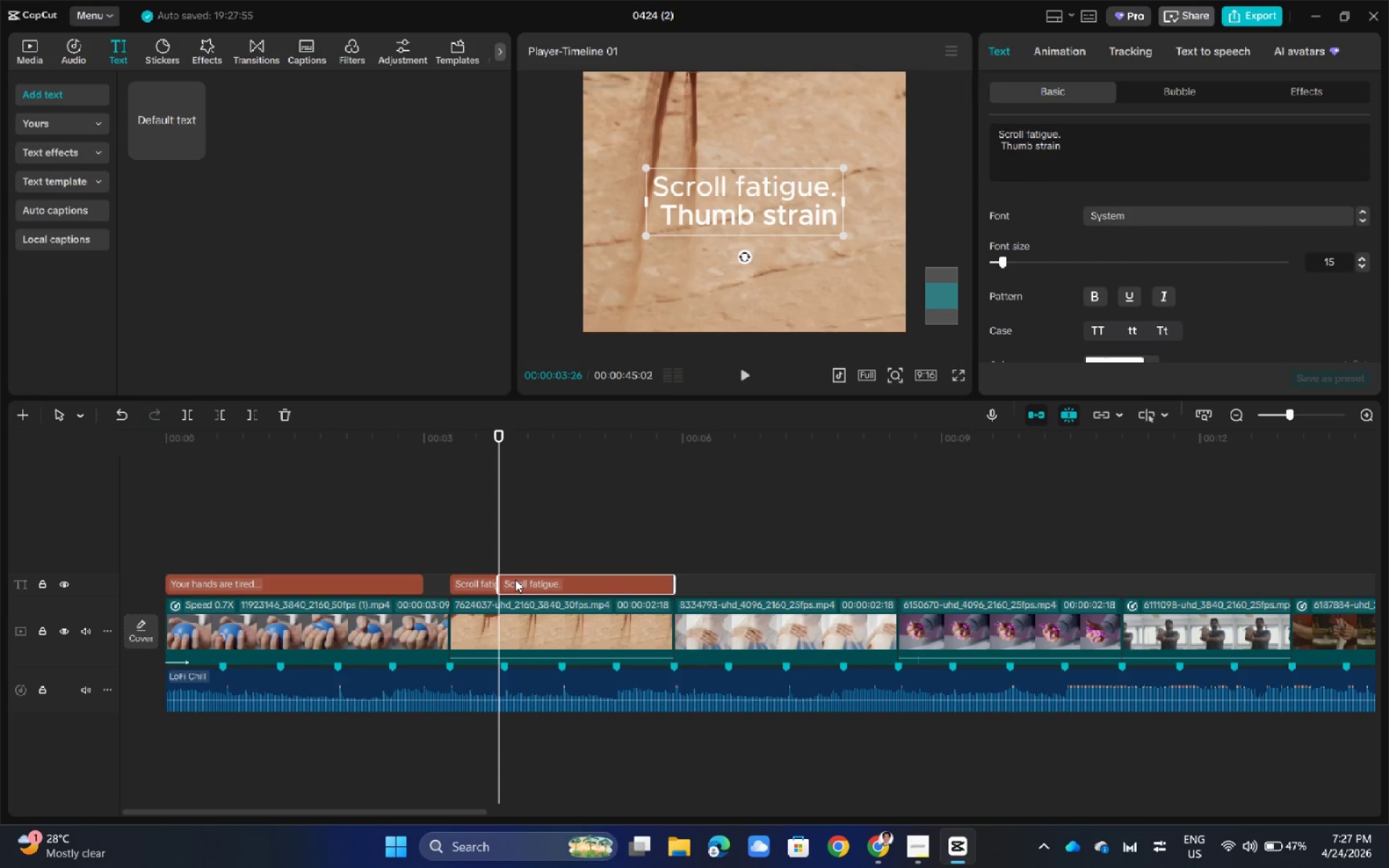 
left_click([478, 579])
 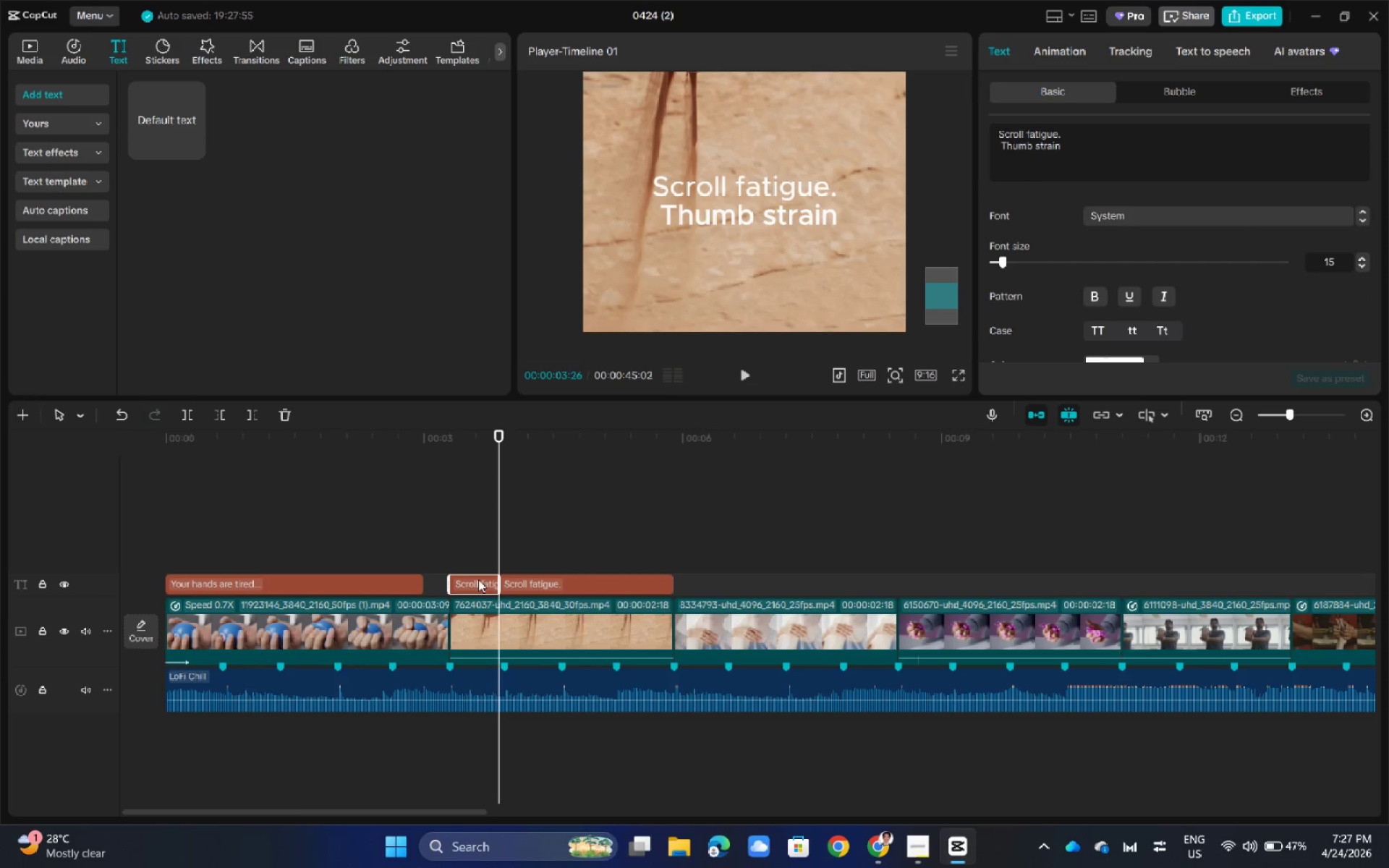 
left_click([548, 587])
 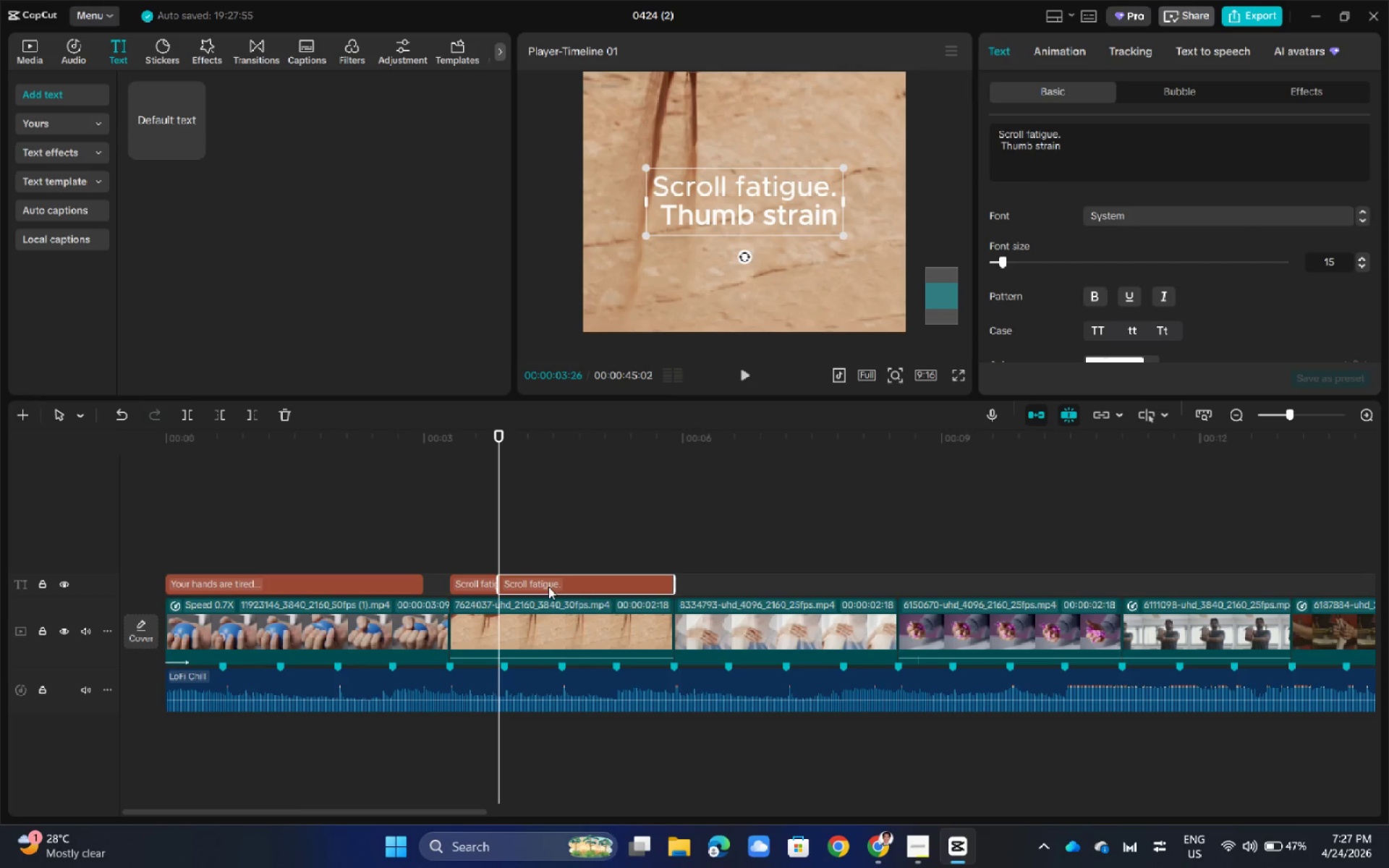 
left_click_drag(start_coordinate=[548, 587], to_coordinate=[638, 589])
 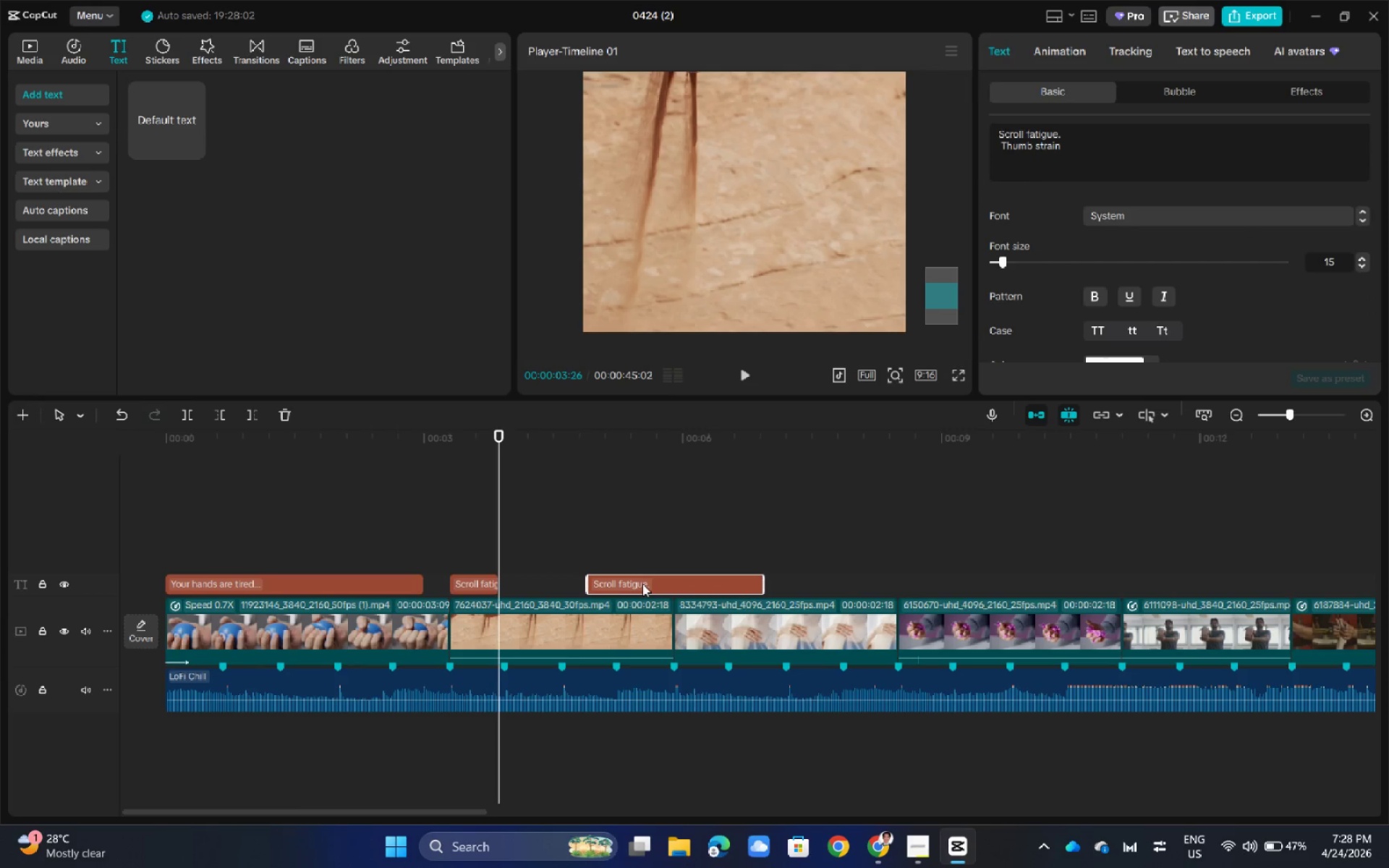 
left_click_drag(start_coordinate=[642, 584], to_coordinate=[558, 586])
 